 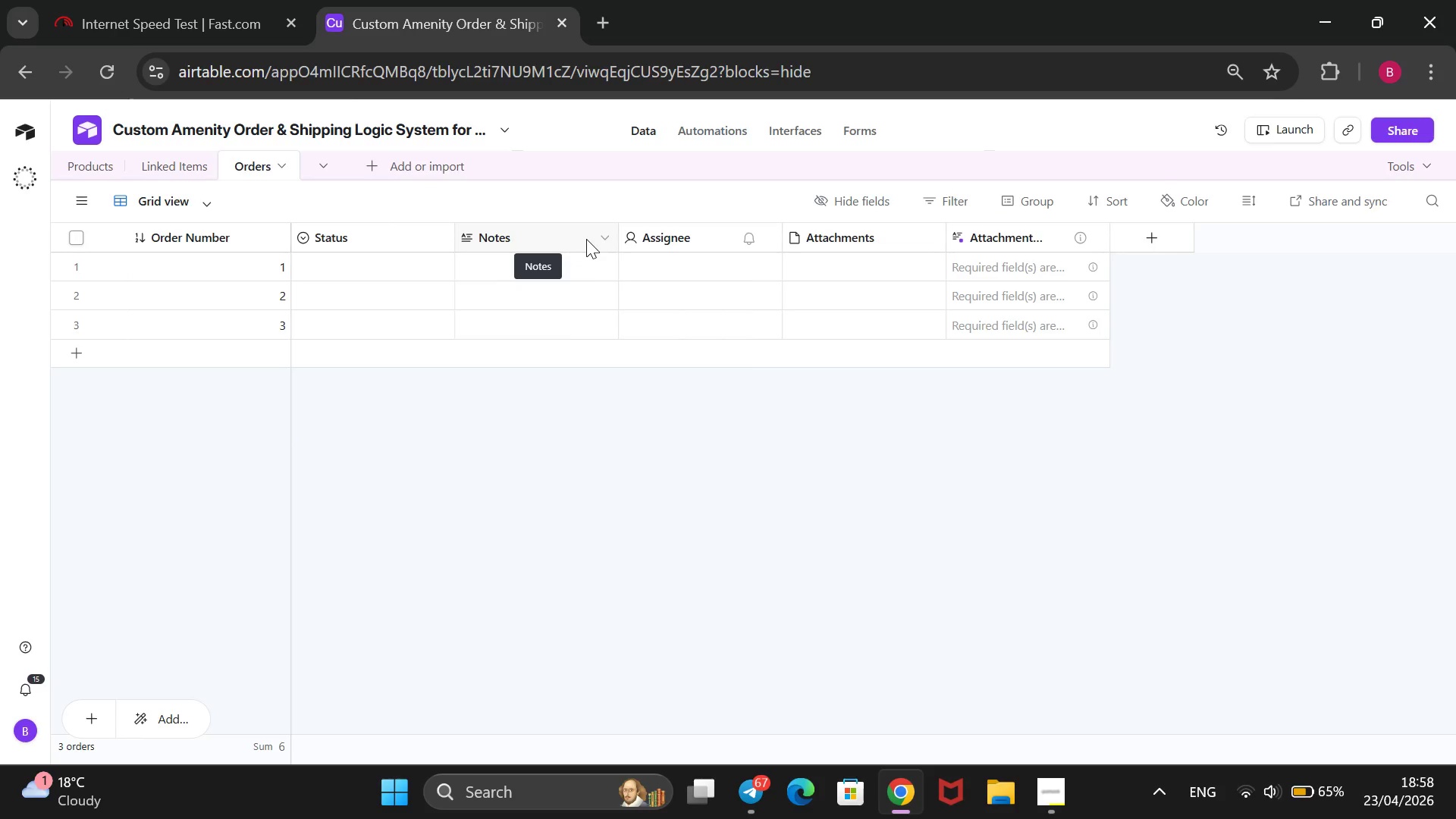 
left_click([604, 290])
 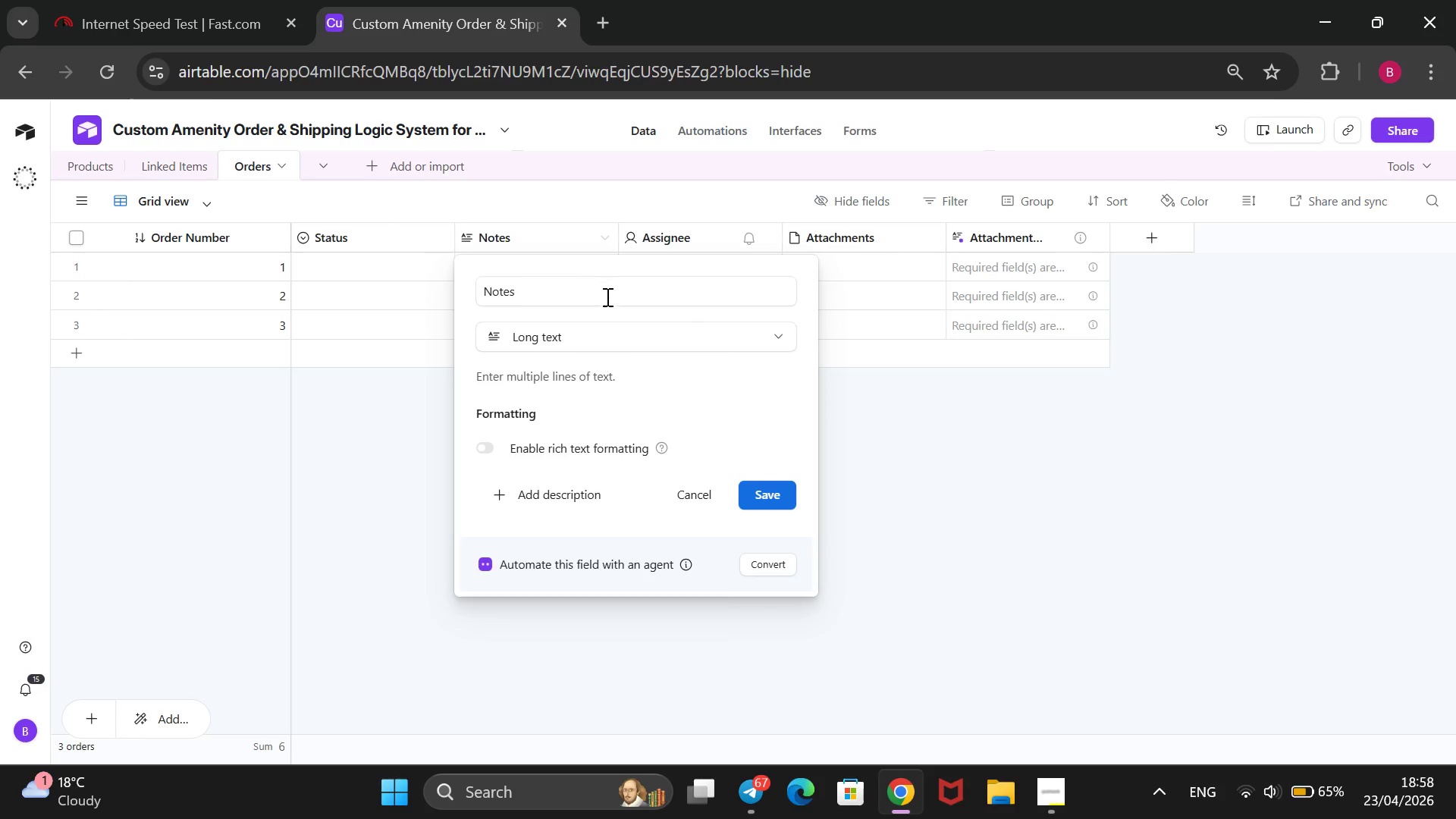 
left_click([638, 294])
 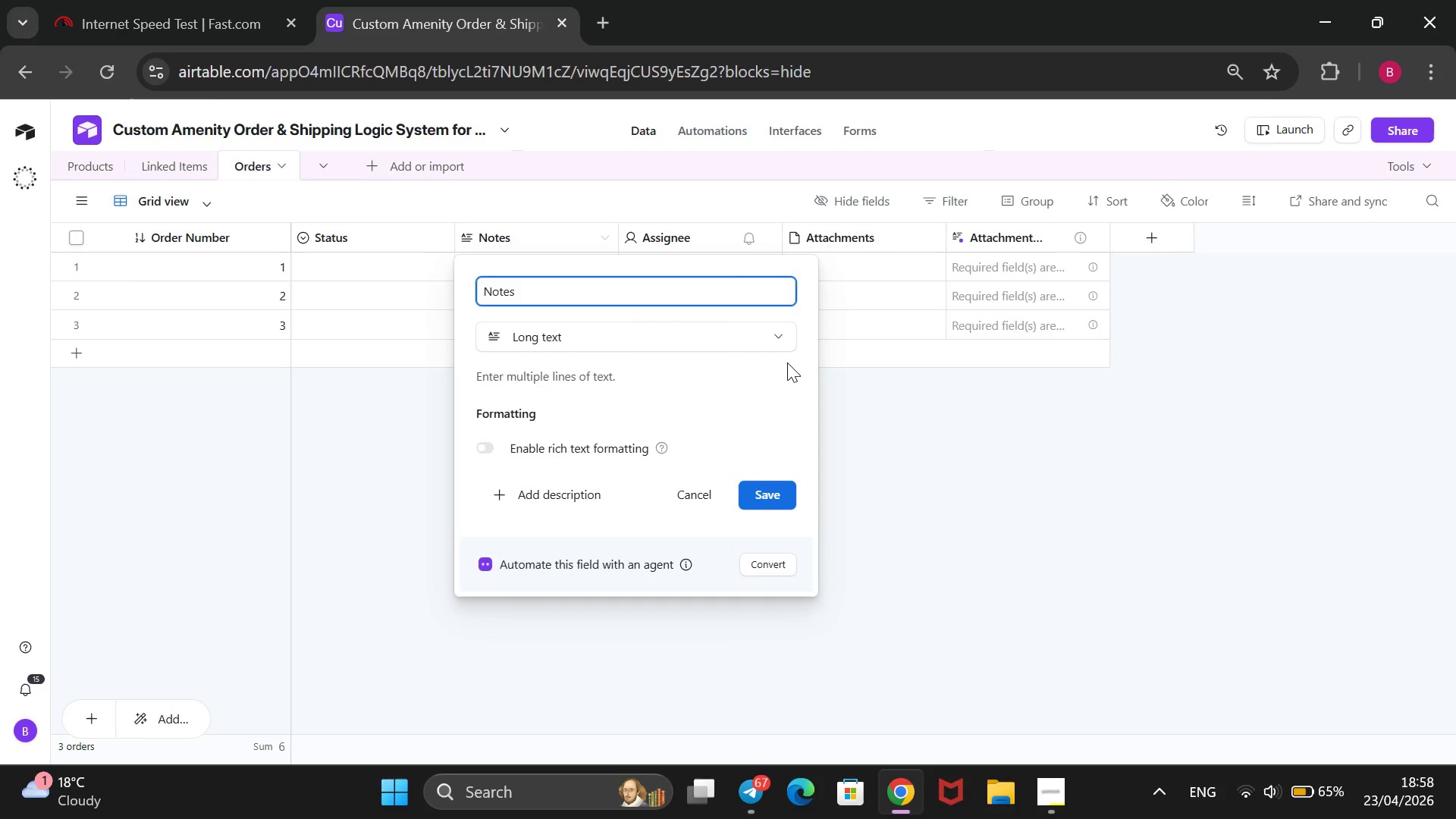 
key(Backspace)
key(Backspace)
key(Backspace)
key(Backspace)
key(Backspace)
type(Shipping Zone)
 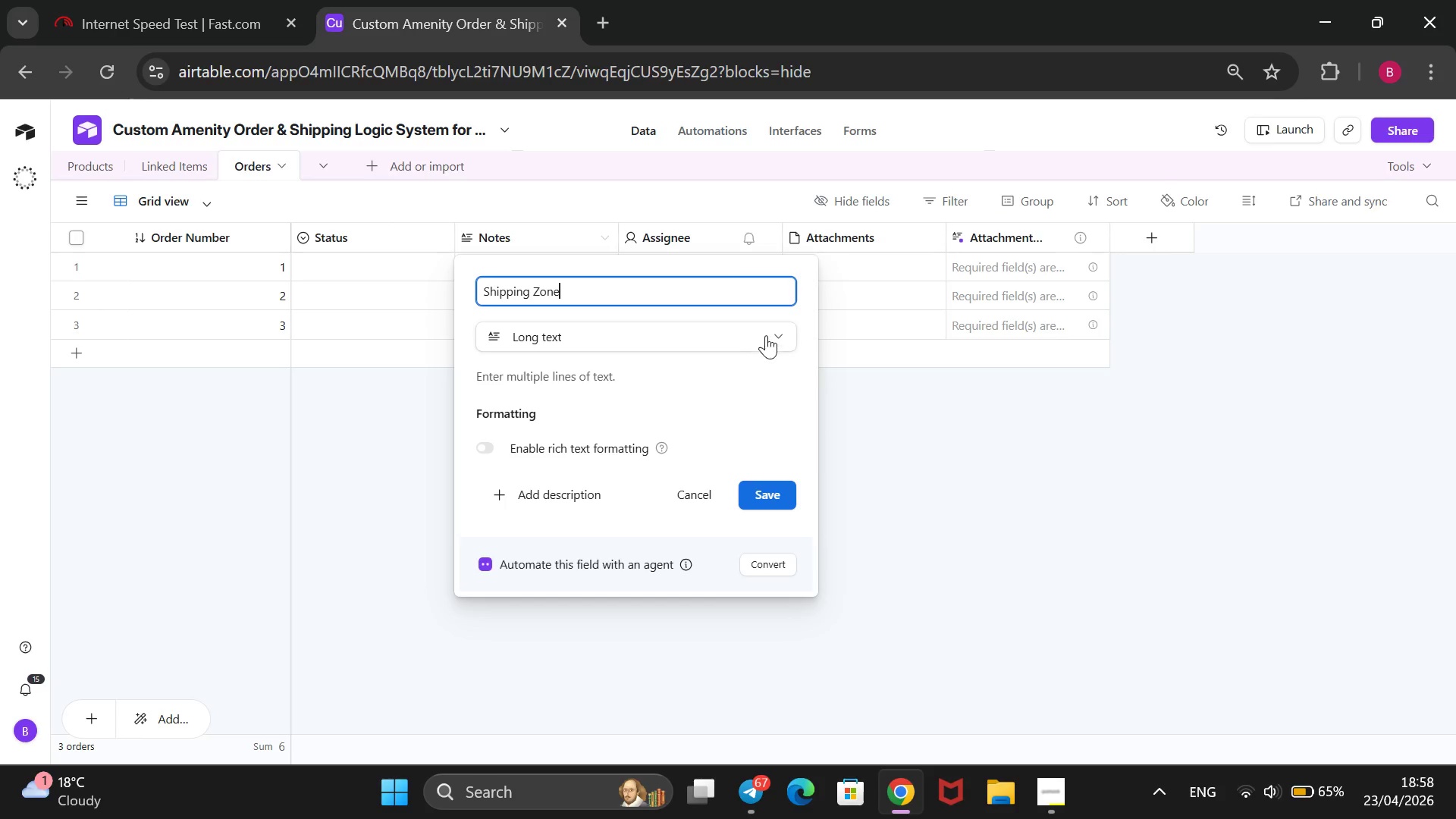 
left_click([767, 335])
 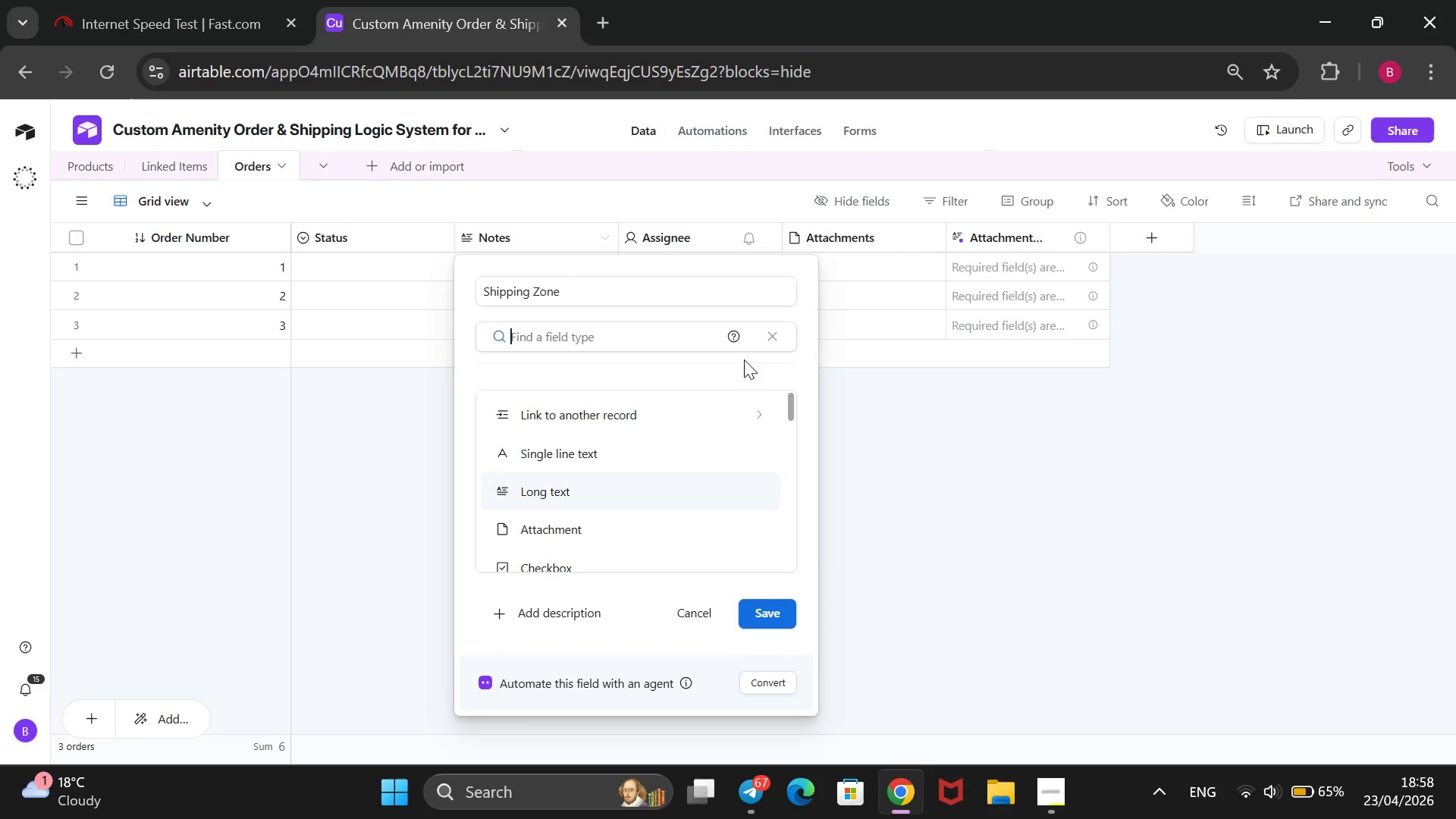 
scroll: coordinate [680, 405], scroll_direction: down, amount: 1.0
 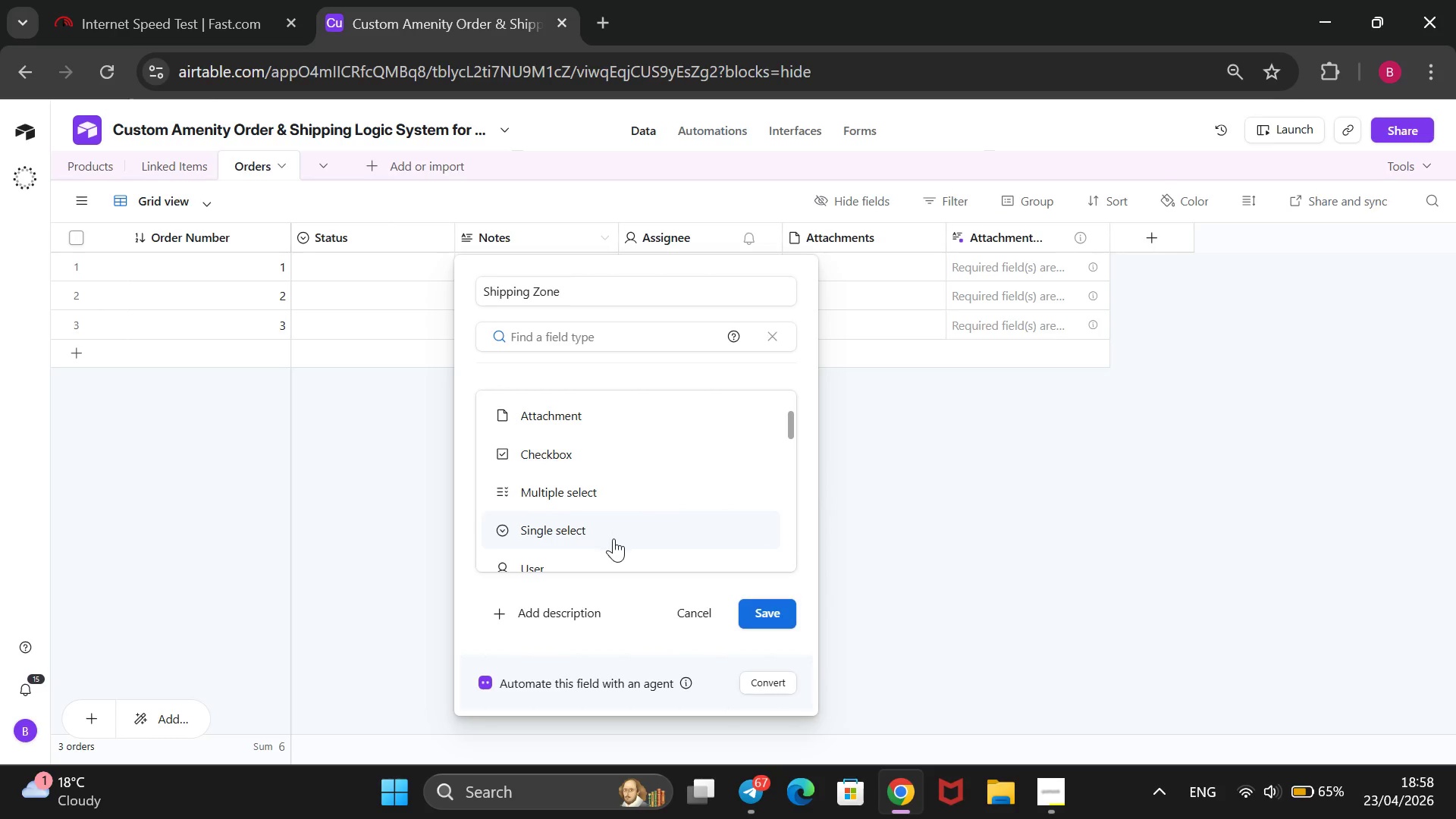 
left_click([613, 539])
 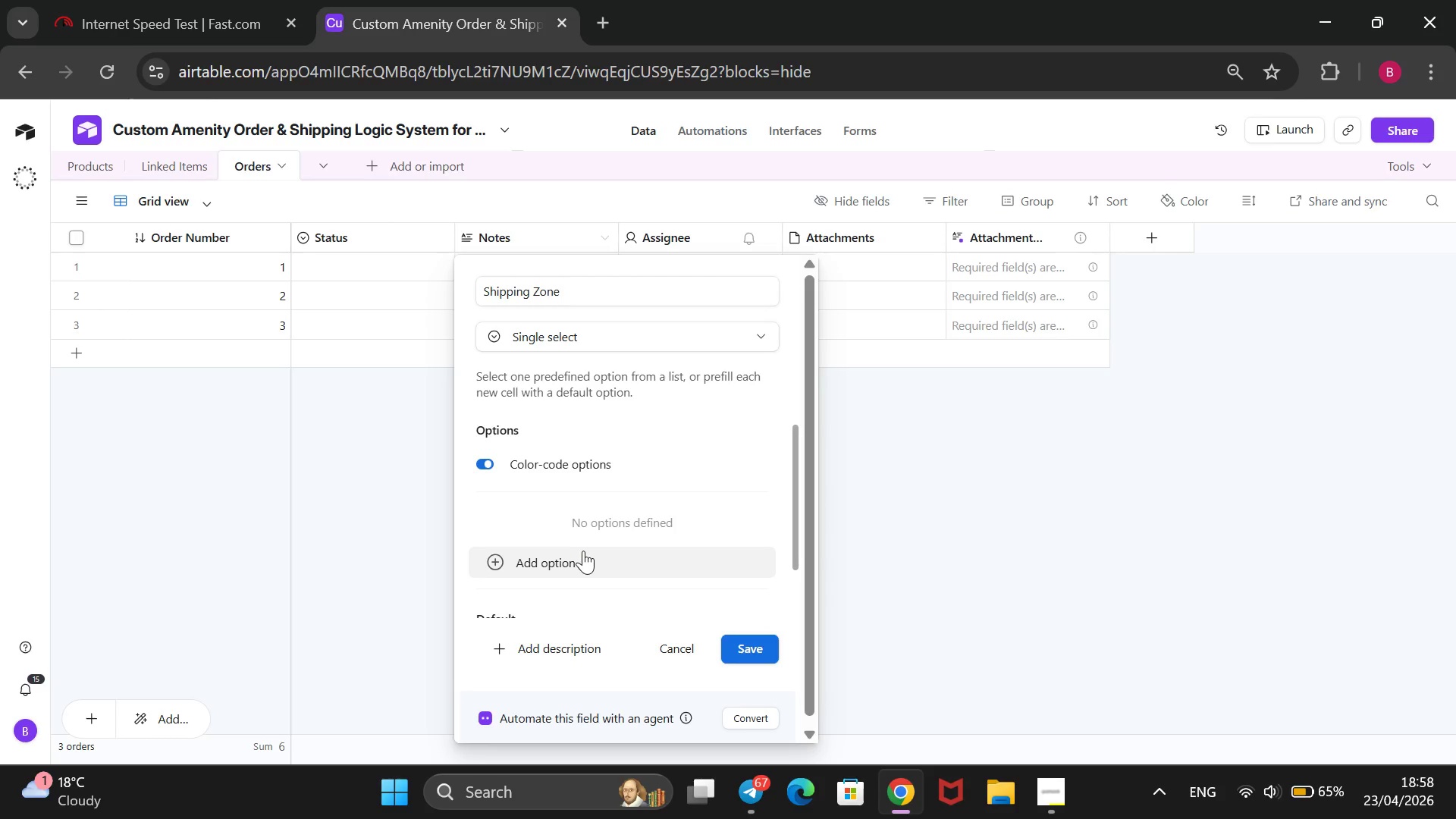 
left_click([576, 551])
 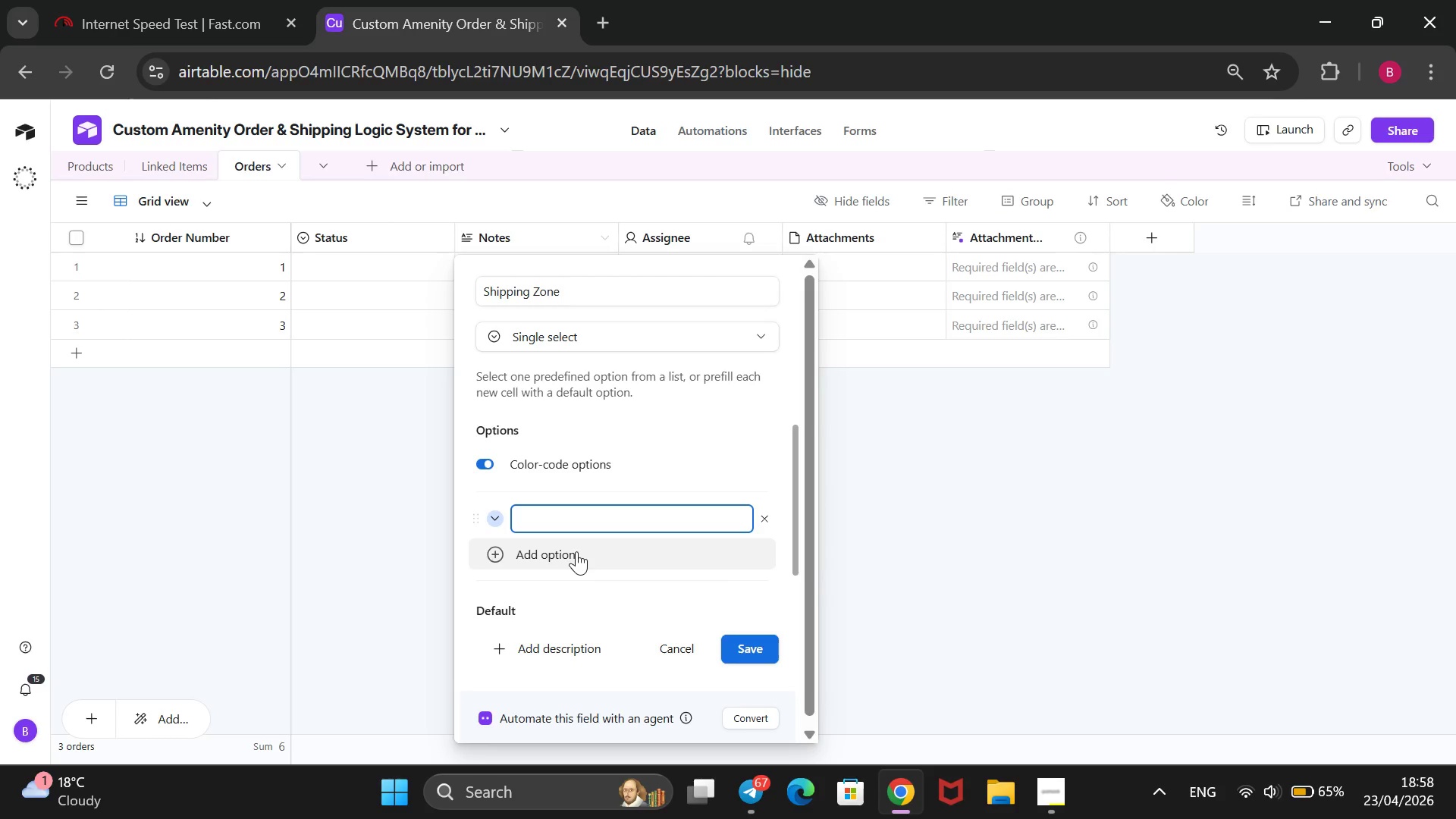 
key(CapsLock)
 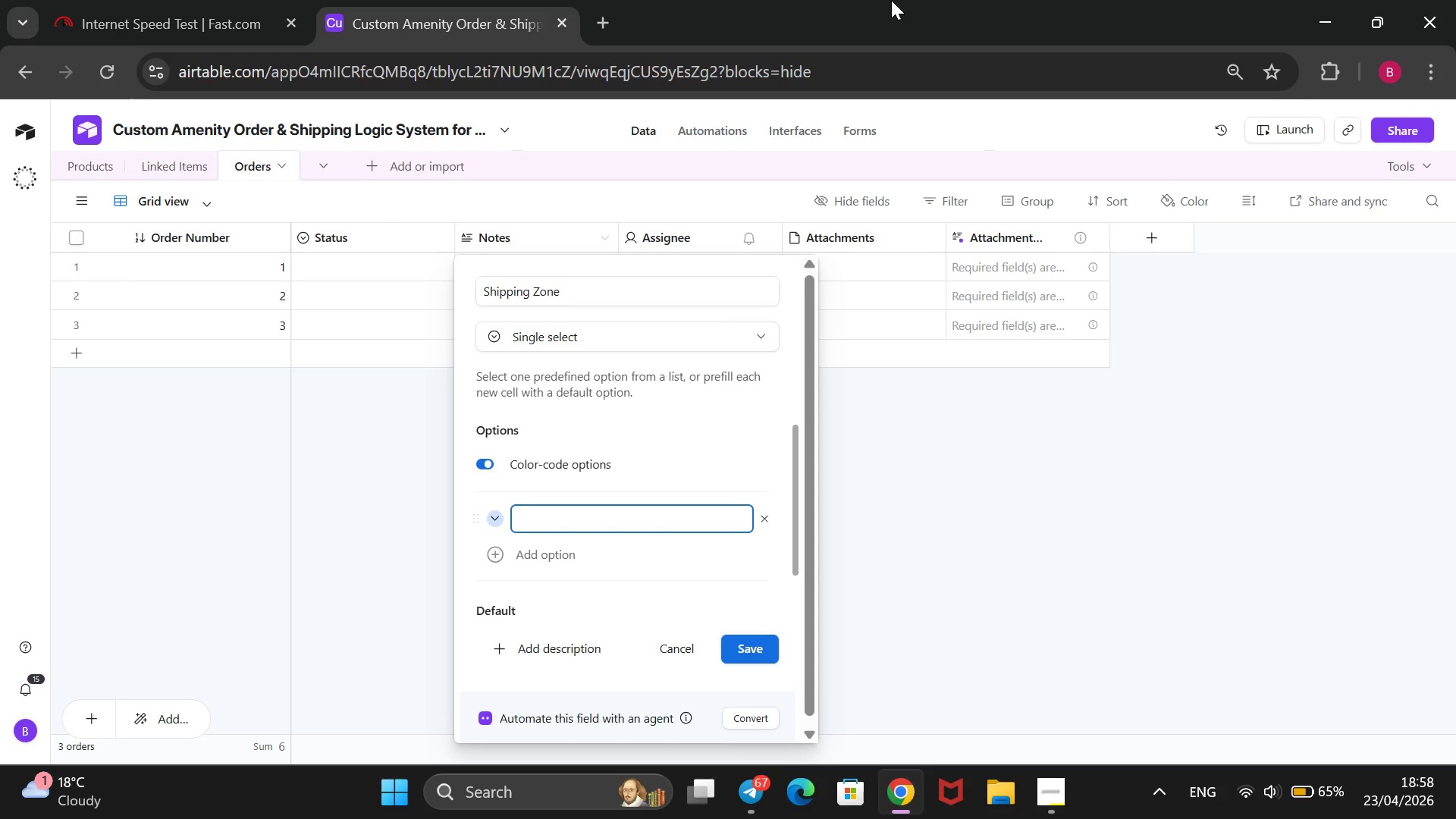 
wait(6.77)
 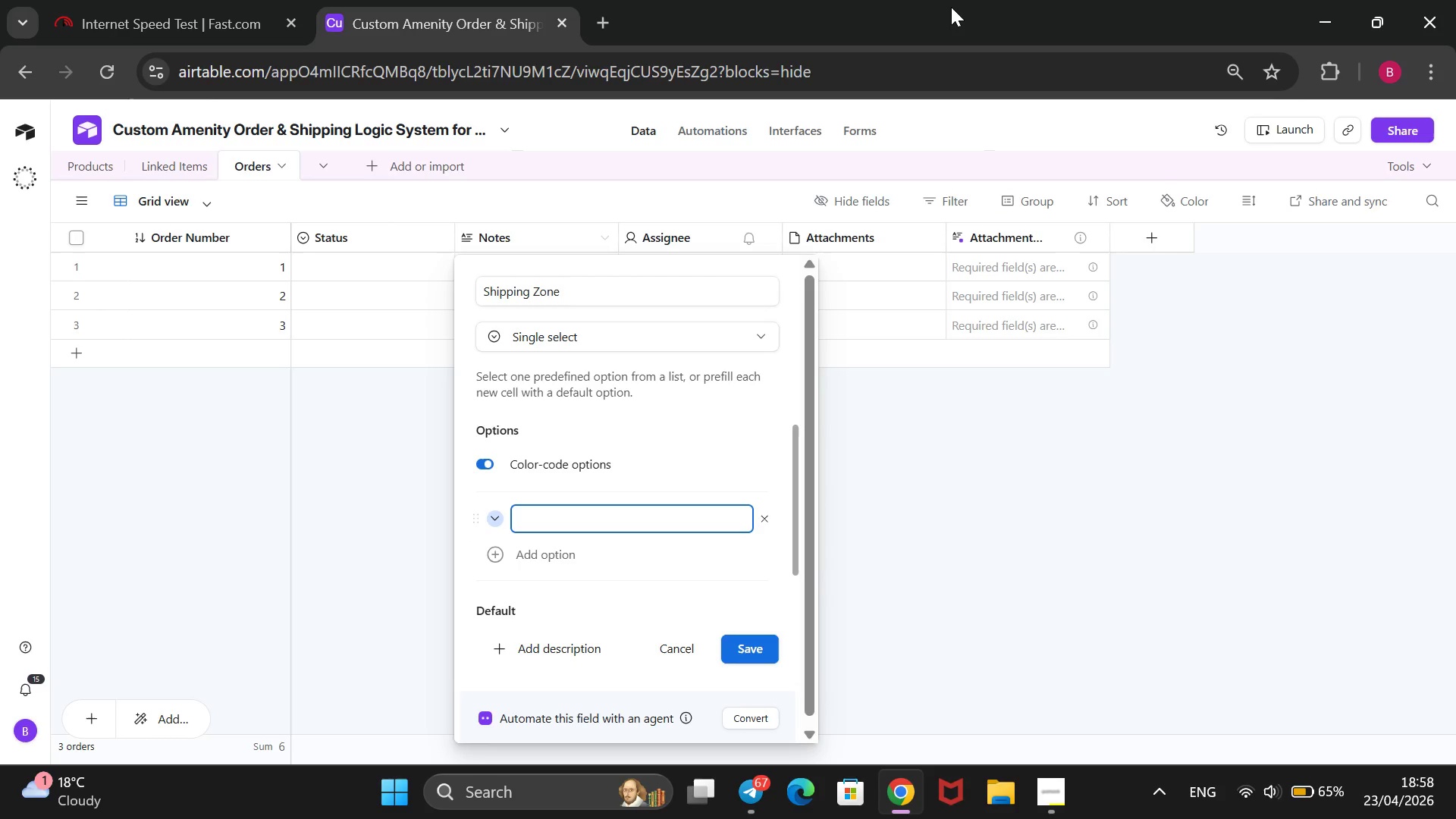 
key(D)
 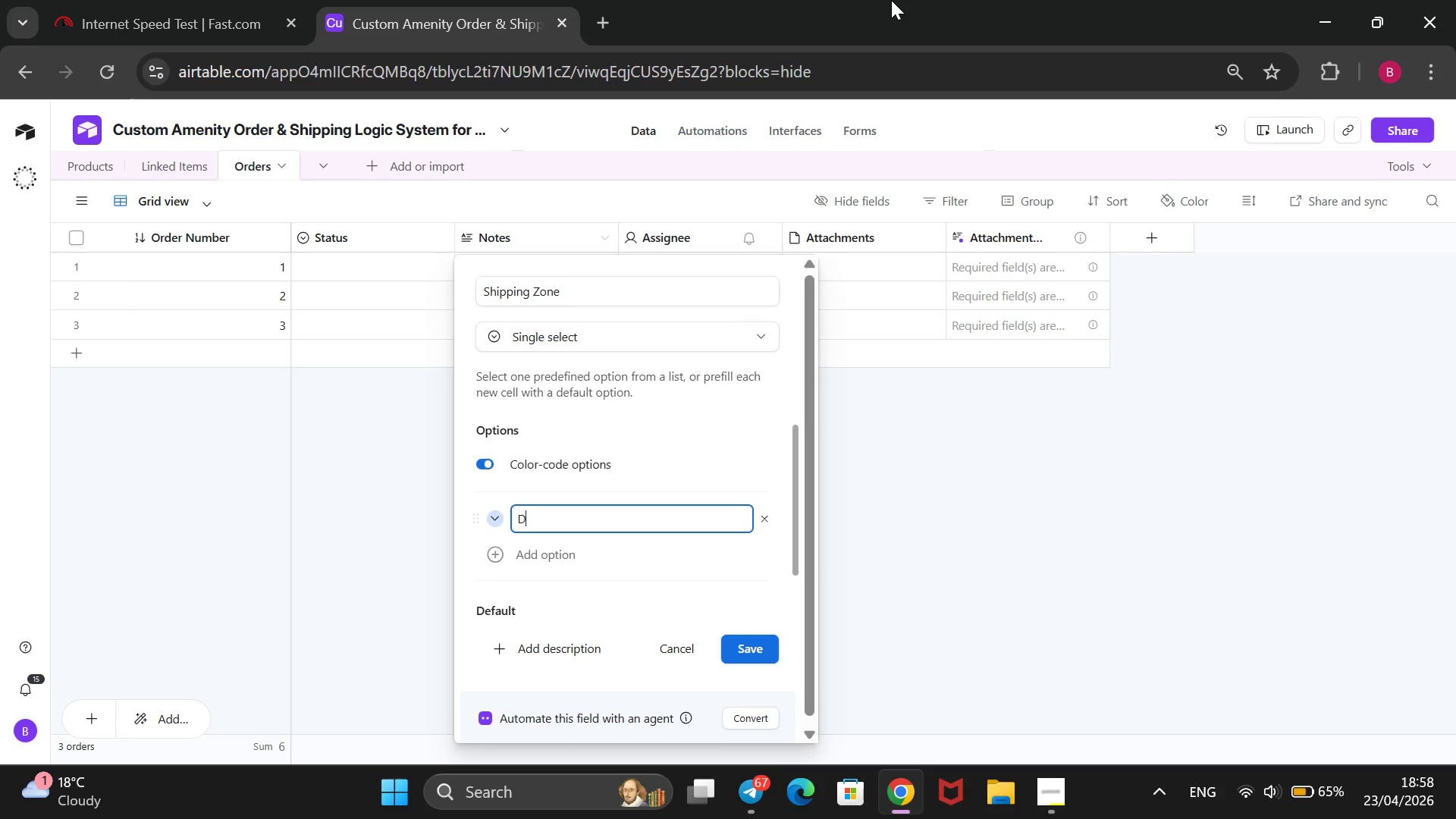 
key(CapsLock)
 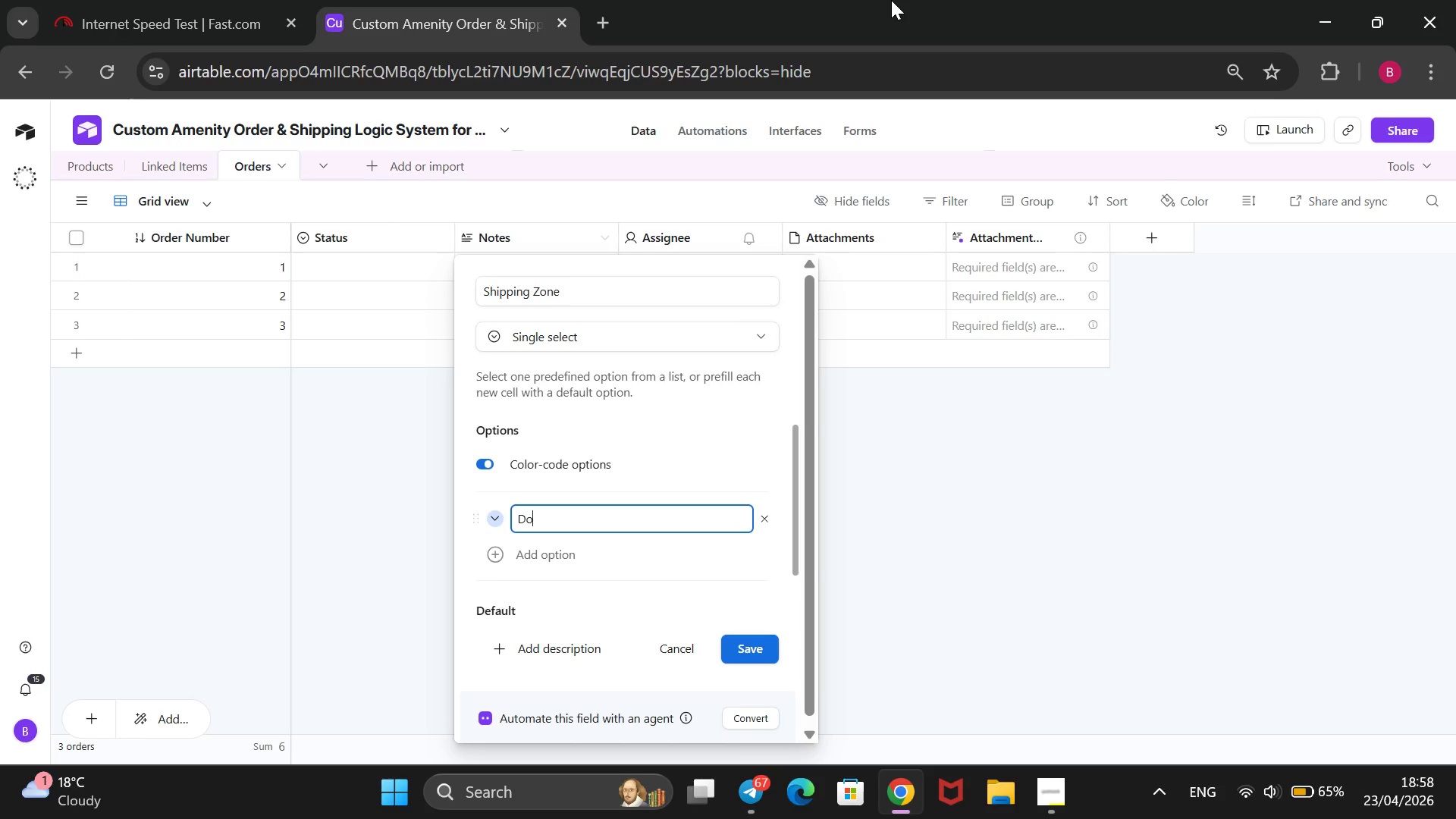 
key(O)
 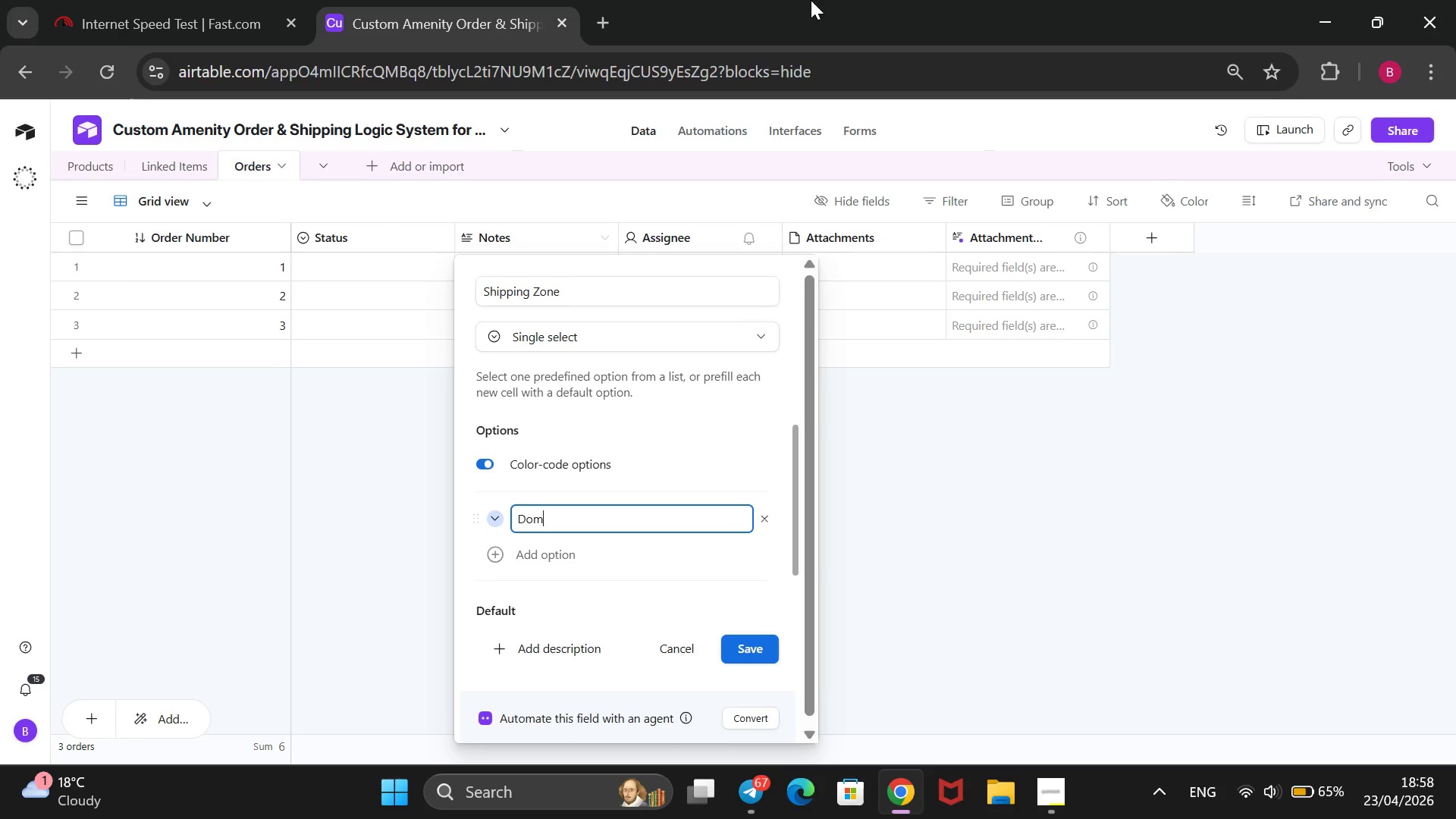 
type(mestic)
 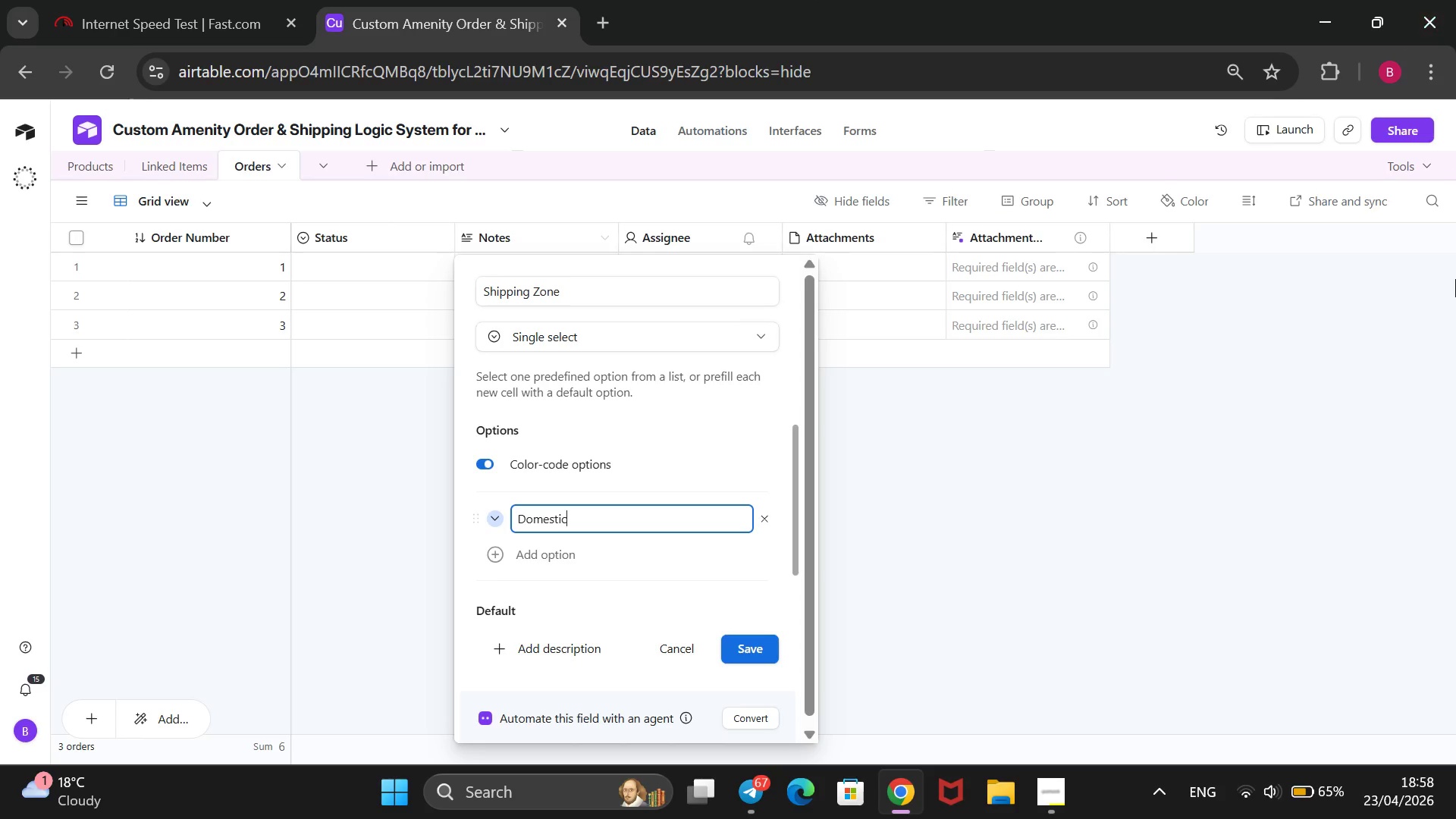 
mouse_move([1232, 818])
 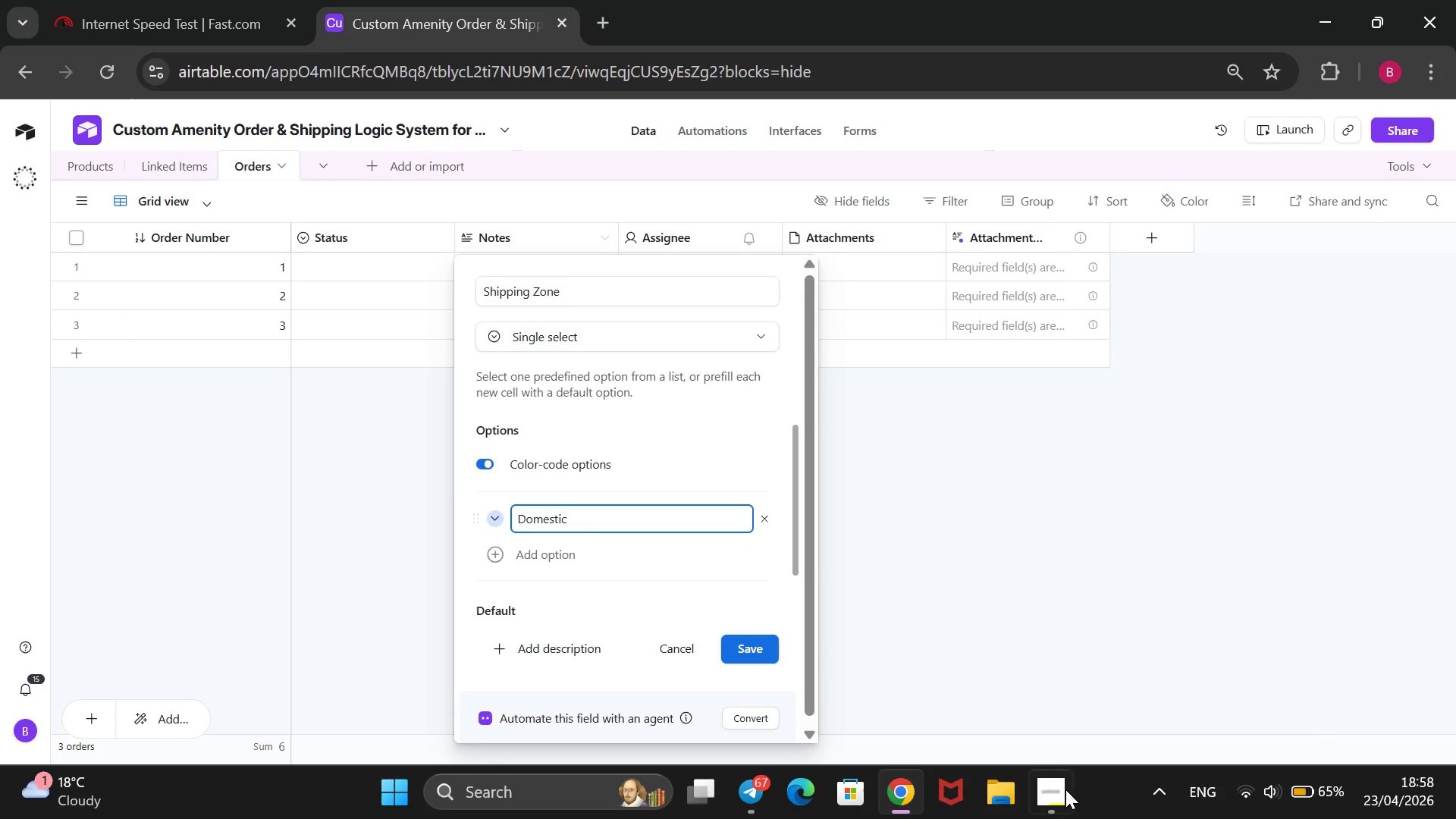 
mouse_move([1065, 802])
 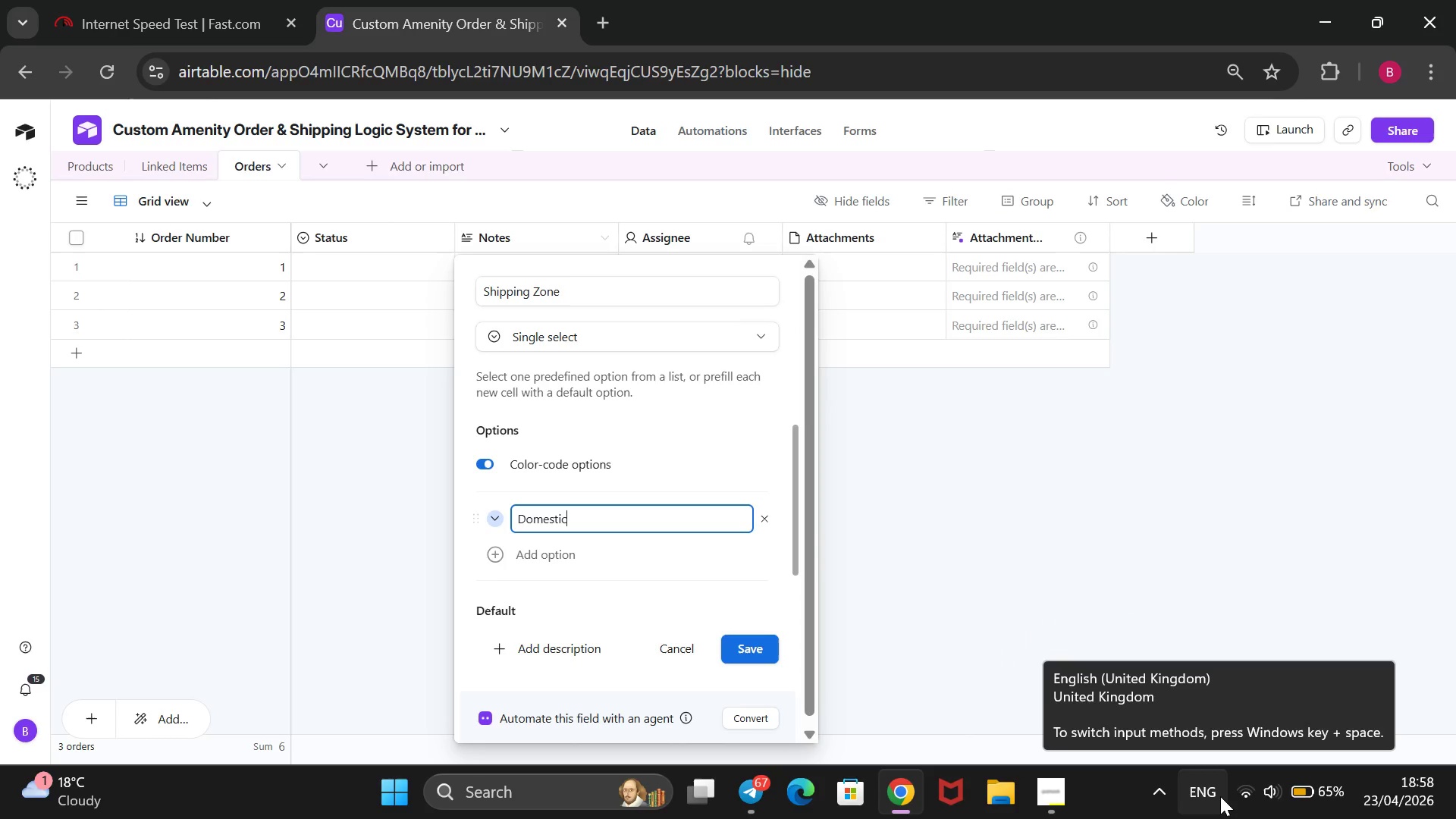 
key(Enter)
 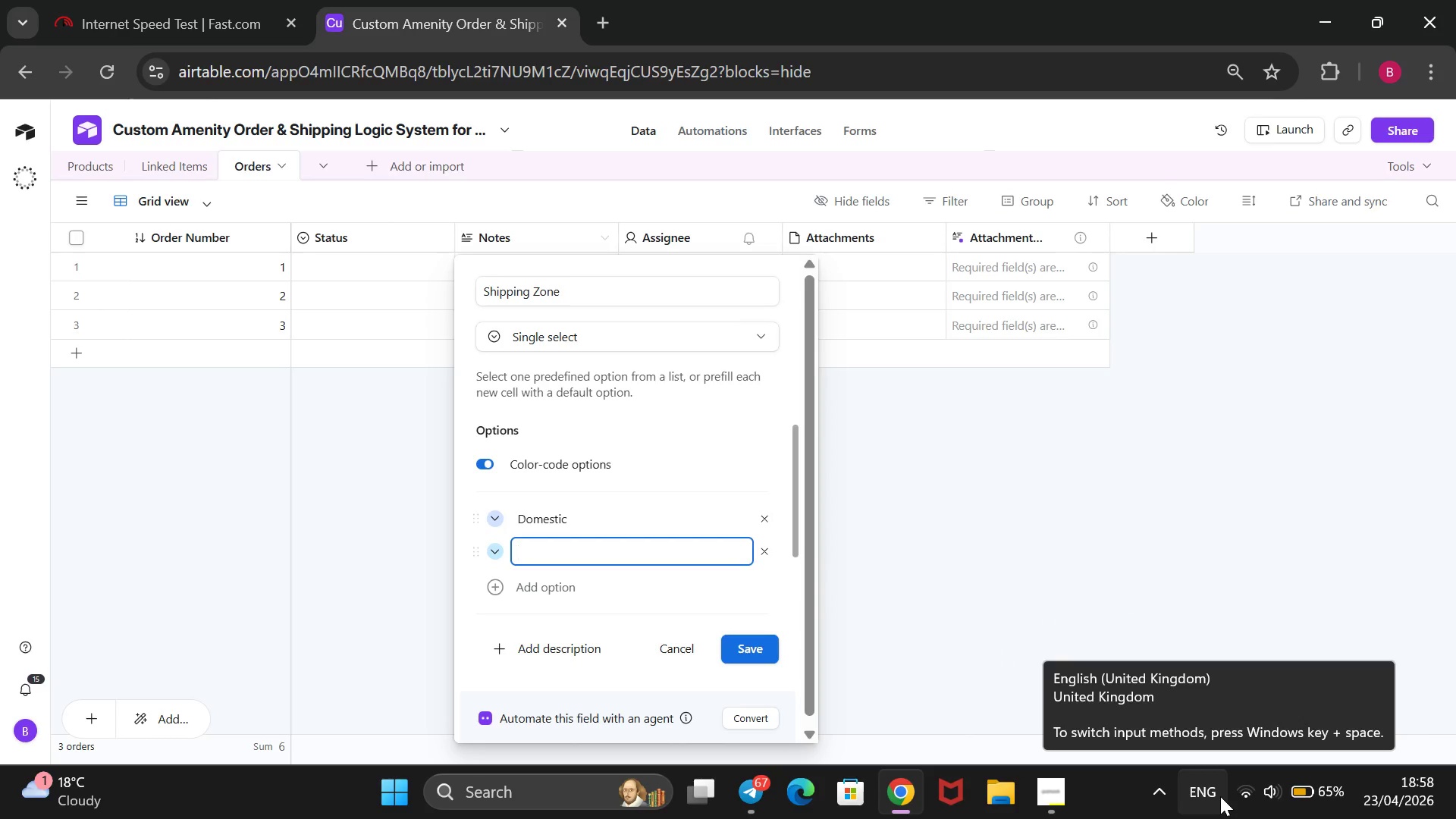 
type(Internationl)
 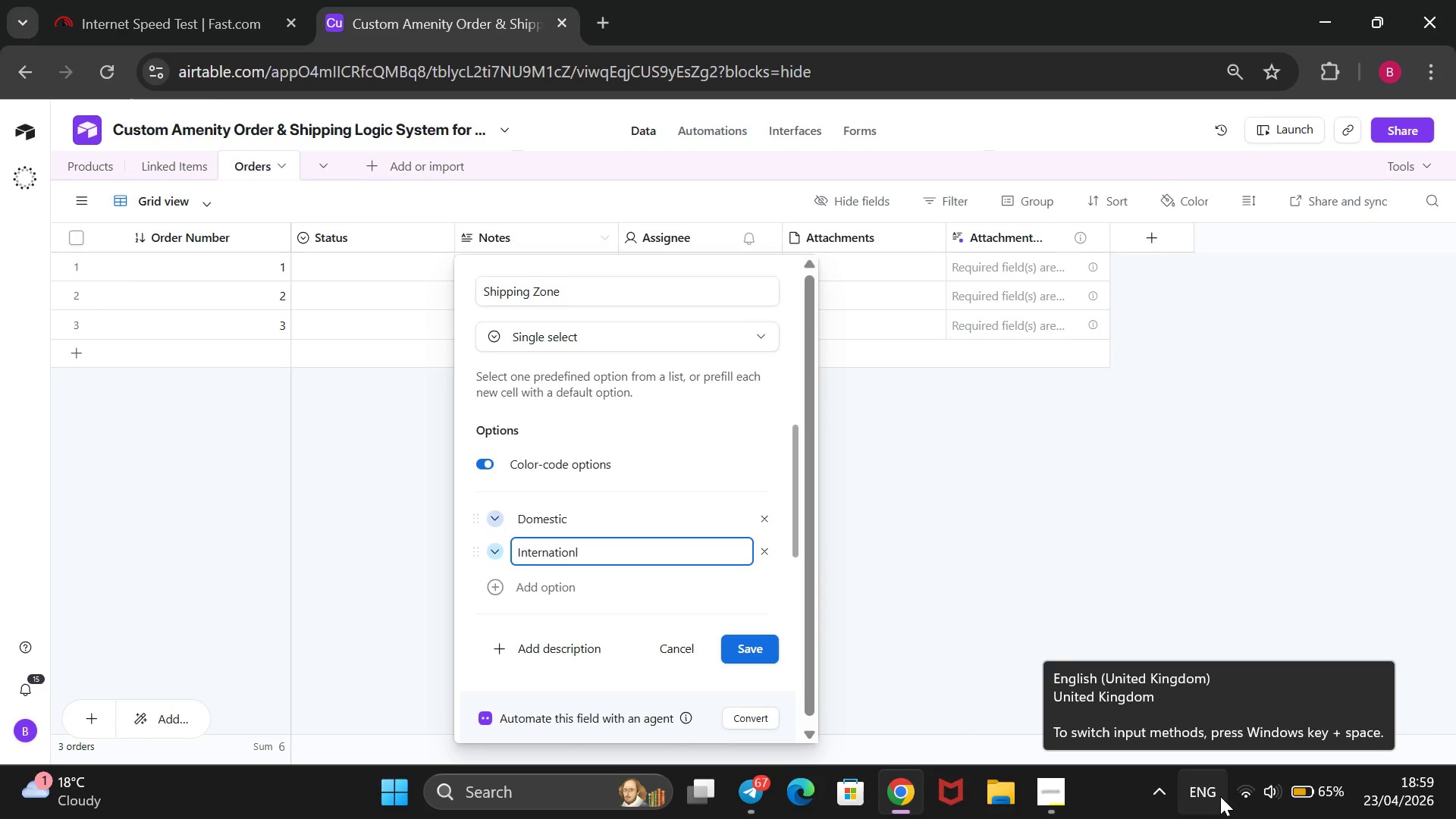 
wait(5.09)
 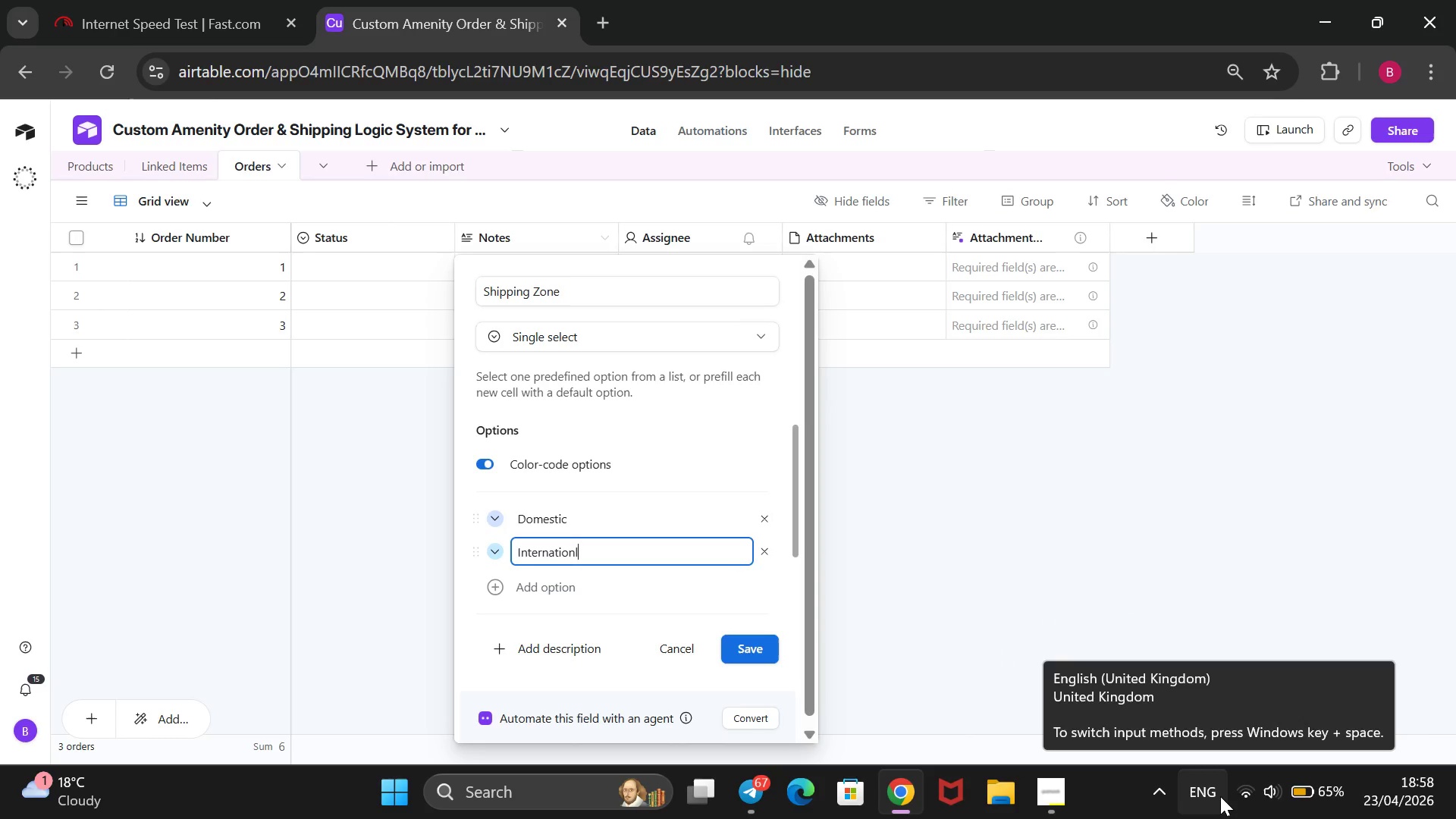 
key(Backspace)
type(al)
 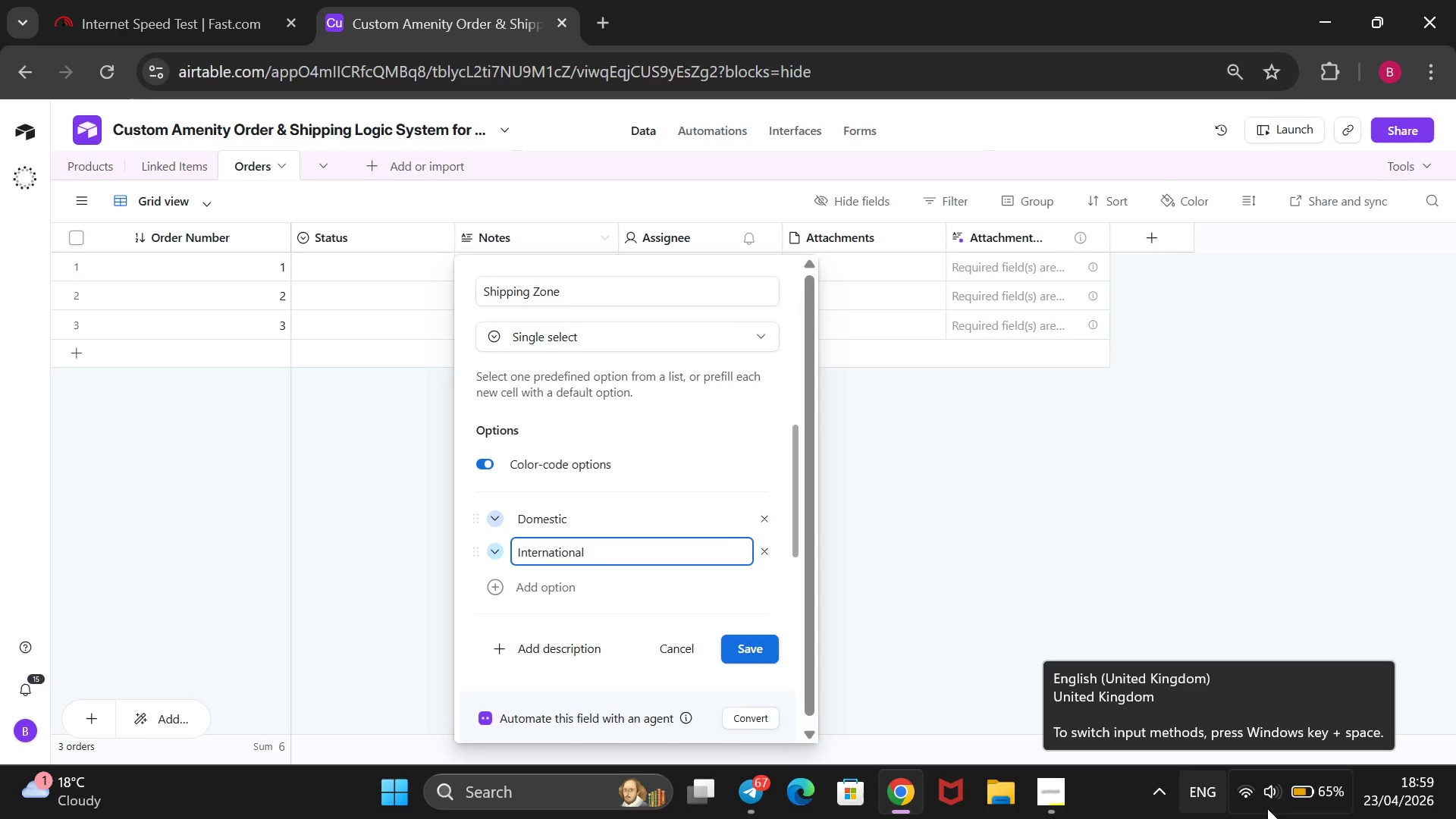 
wait(6.72)
 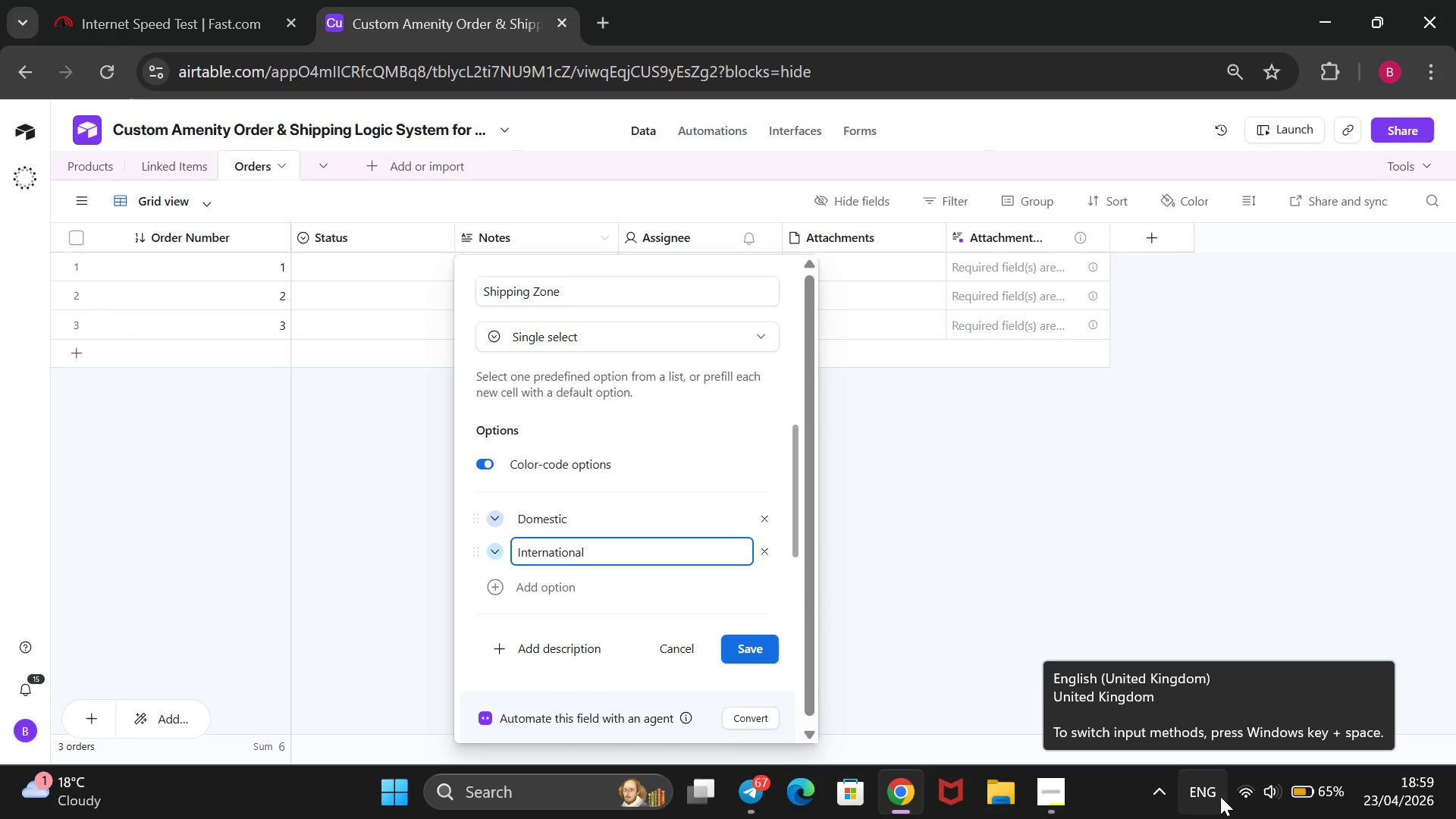 
left_click([753, 649])
 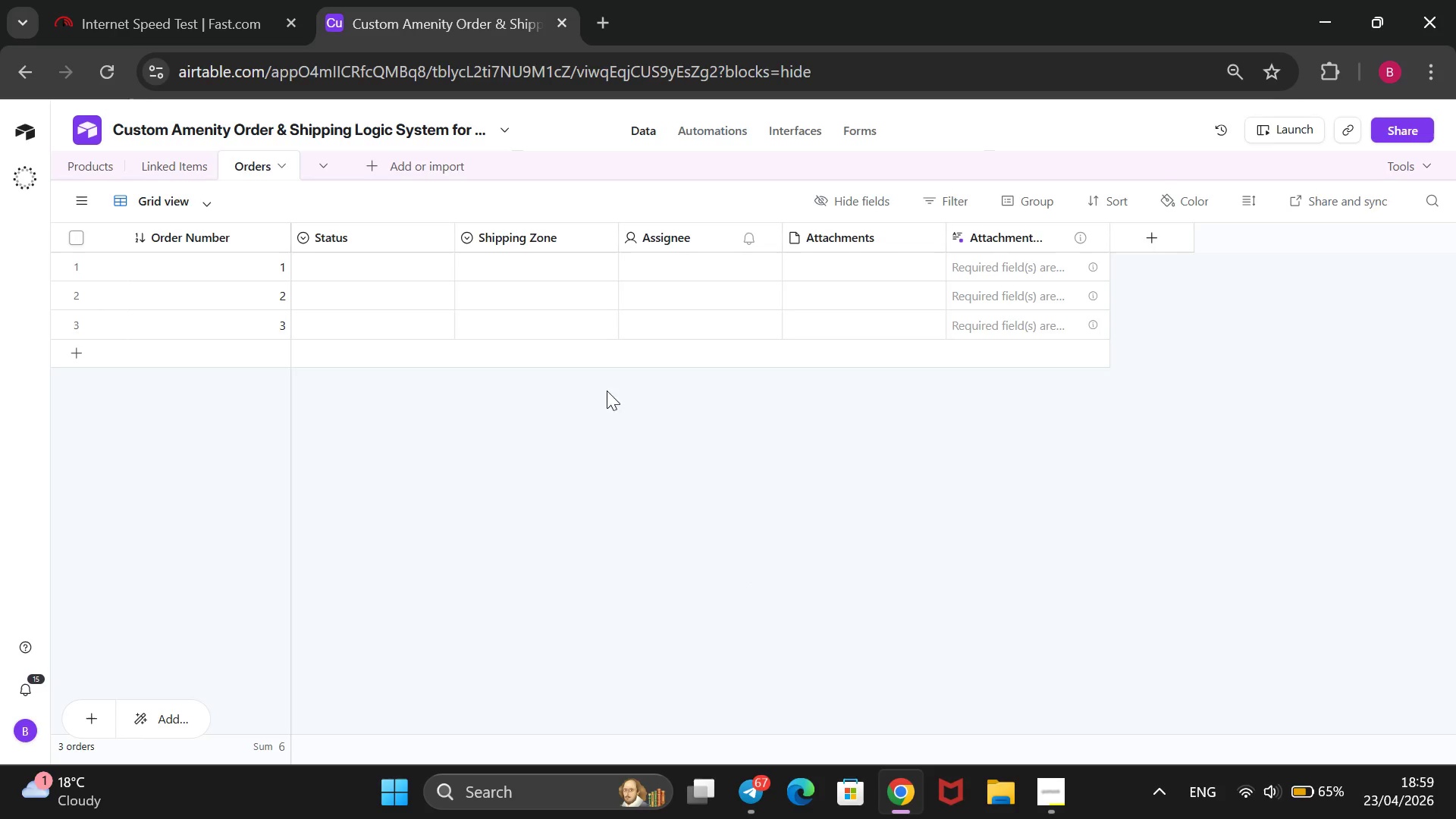 
wait(20.61)
 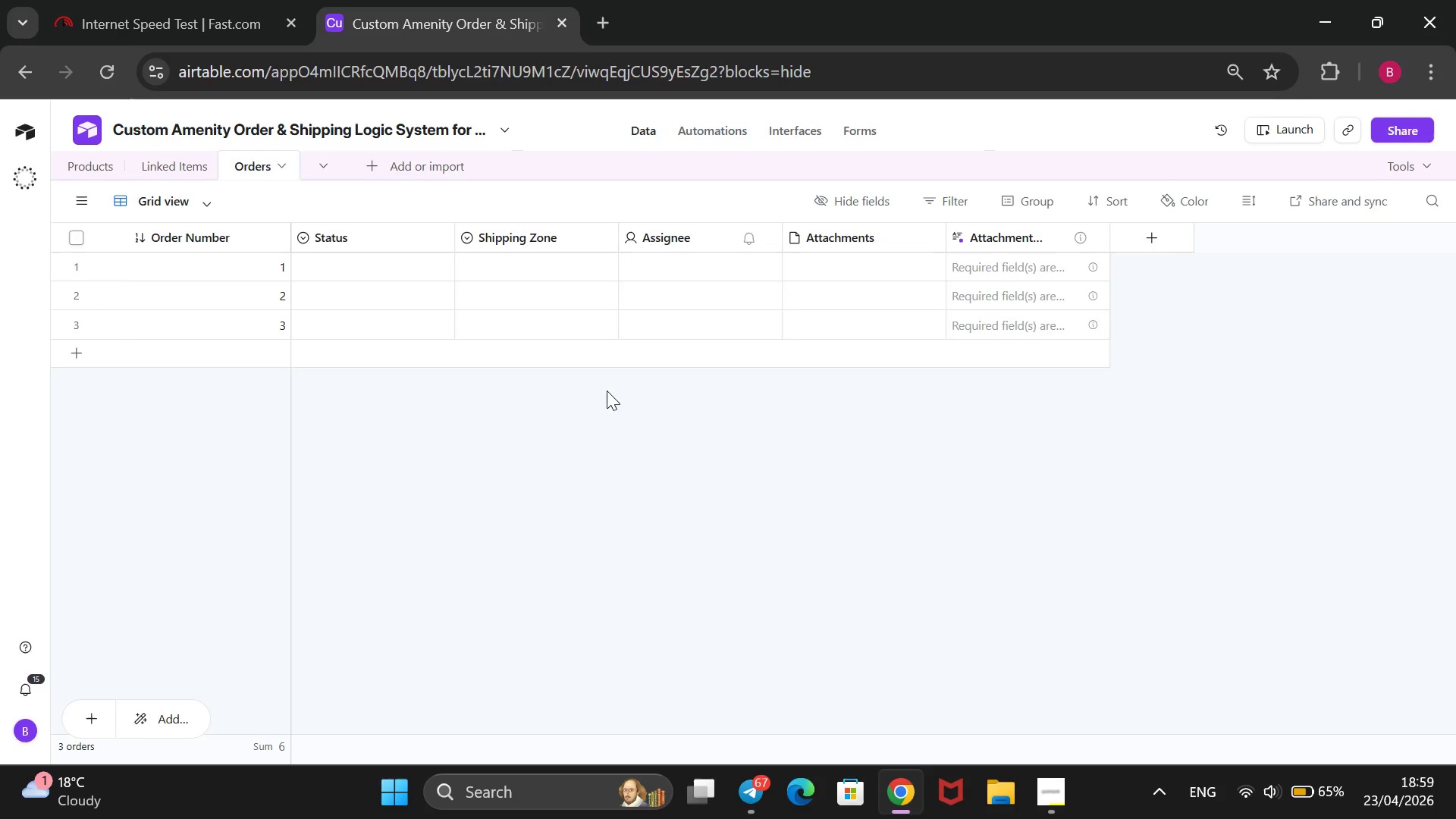 
left_click([737, 281])
 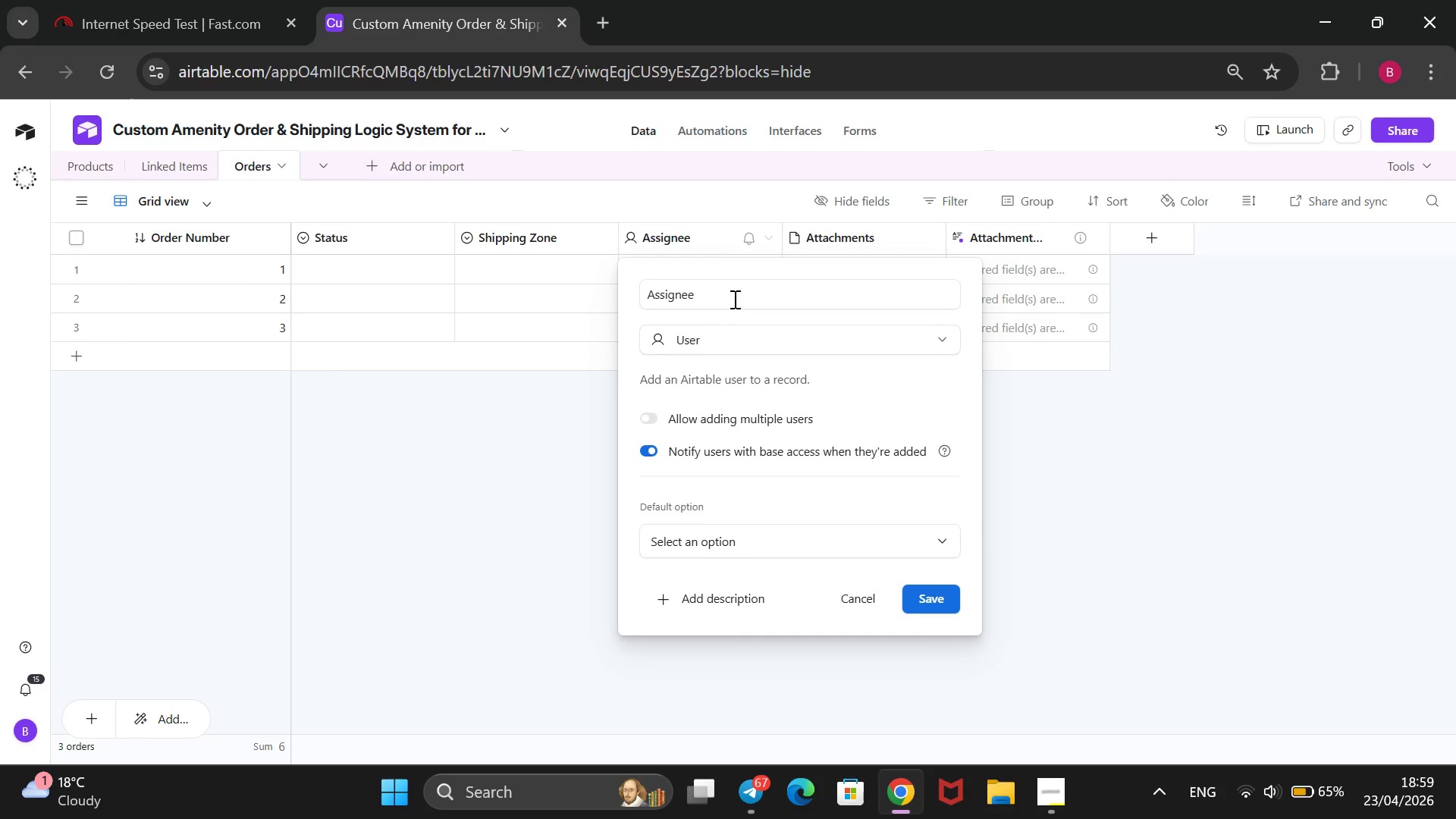 
left_click_drag(start_coordinate=[720, 303], to_coordinate=[651, 299])
 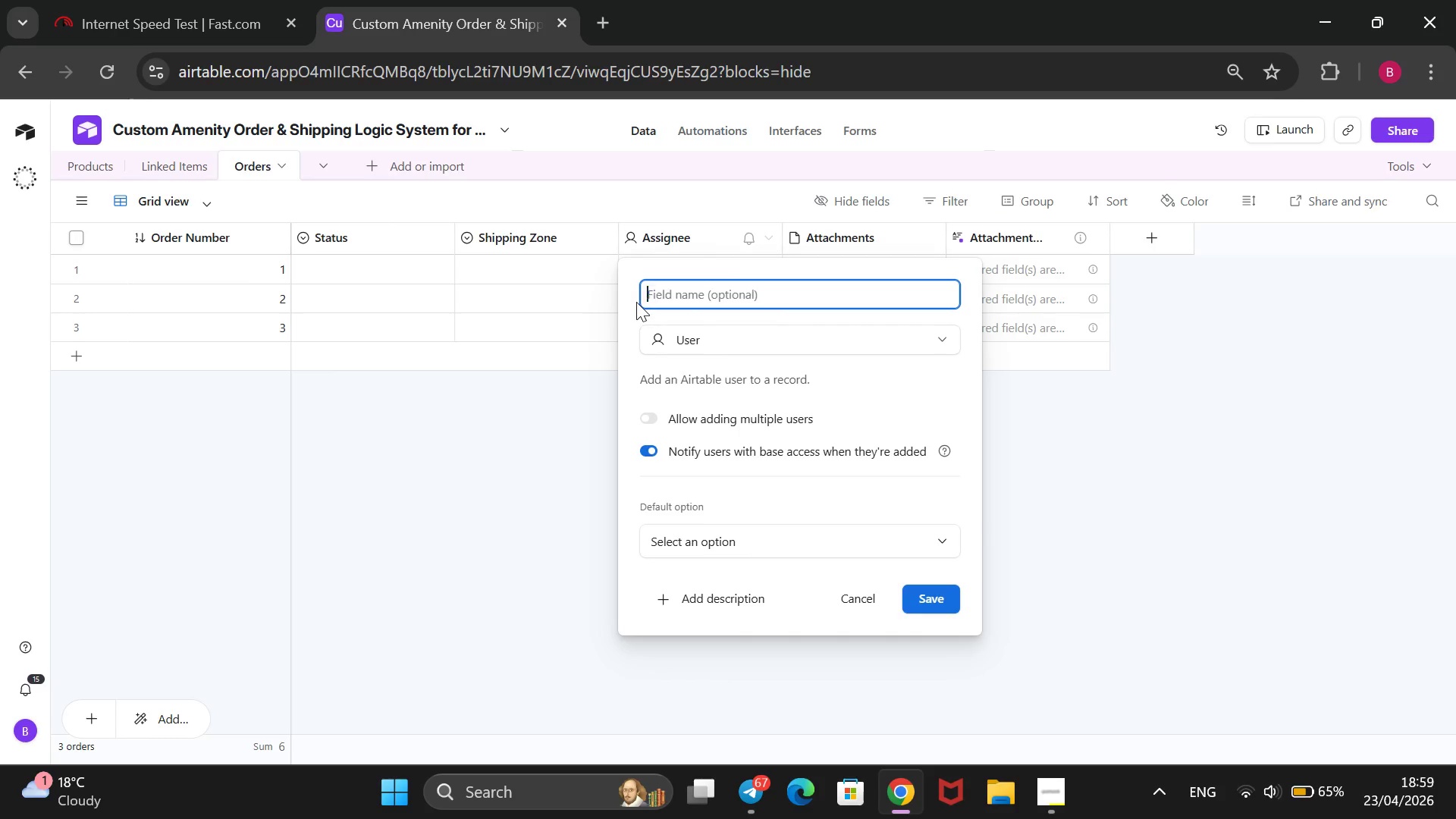 
key(Backspace)
type(Total Weight)
 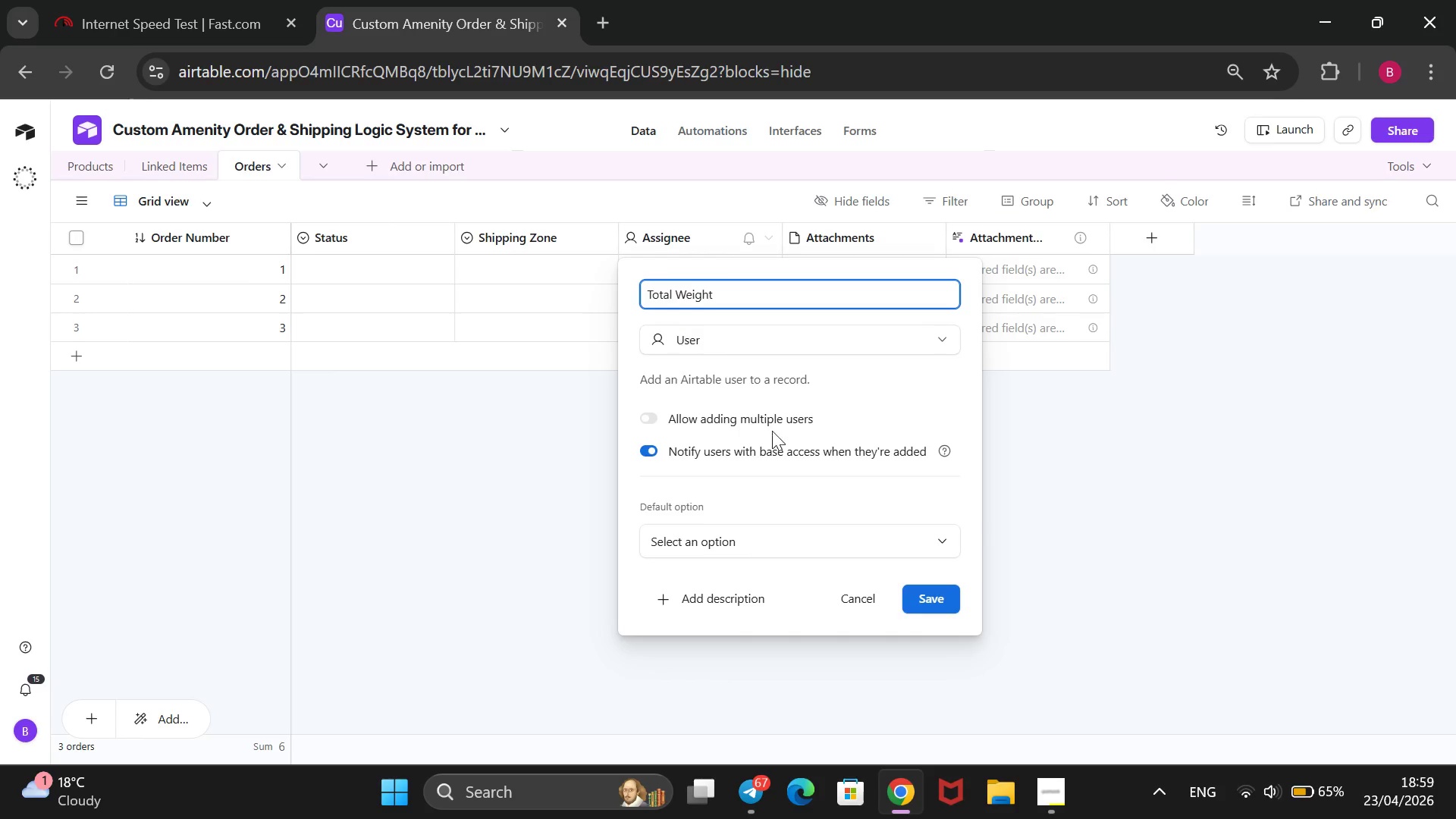 
wait(6.83)
 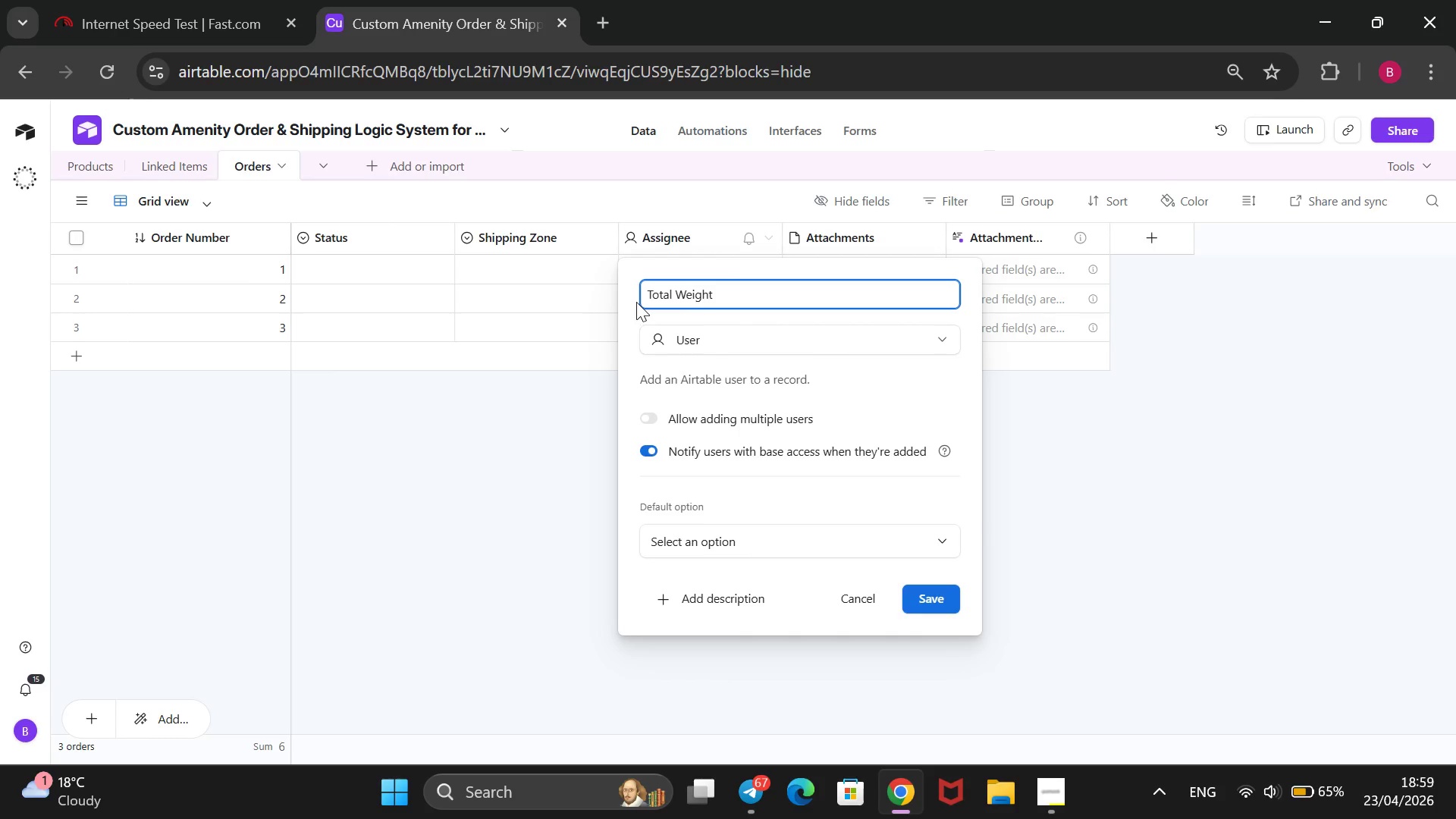 
left_click([887, 346])
 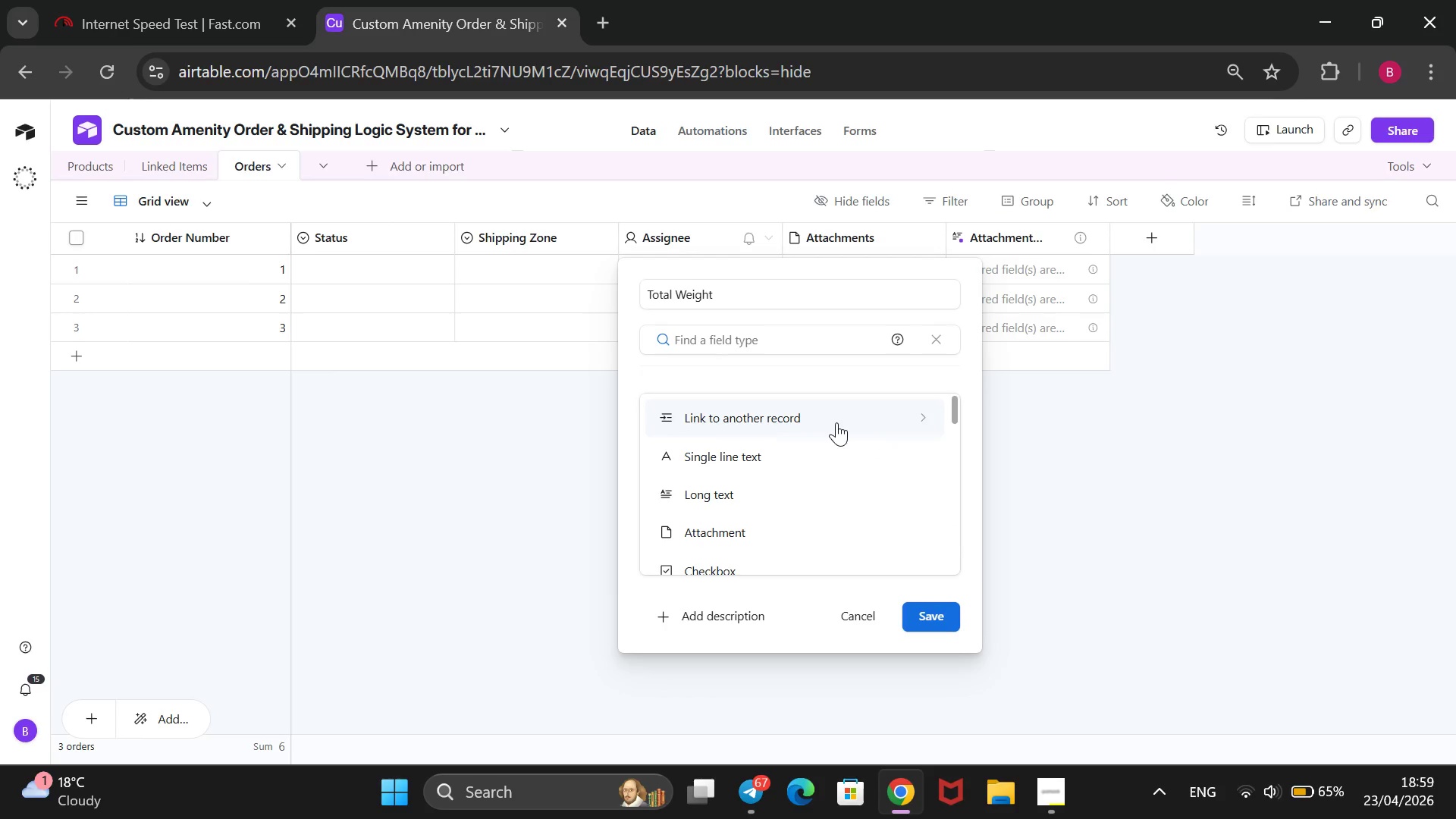 
scroll: coordinate [822, 497], scroll_direction: down, amount: 8.0
 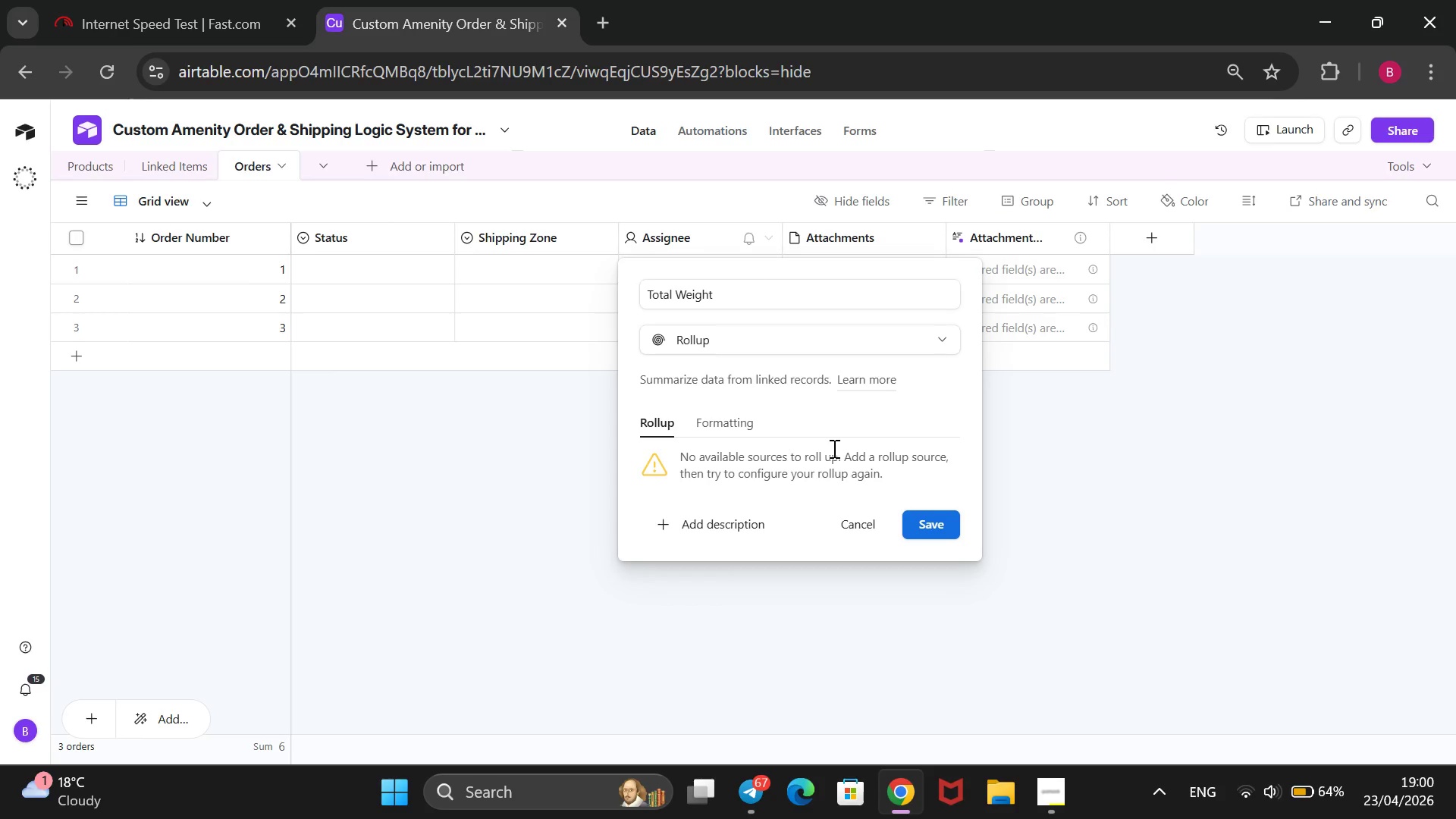 
wait(31.09)
 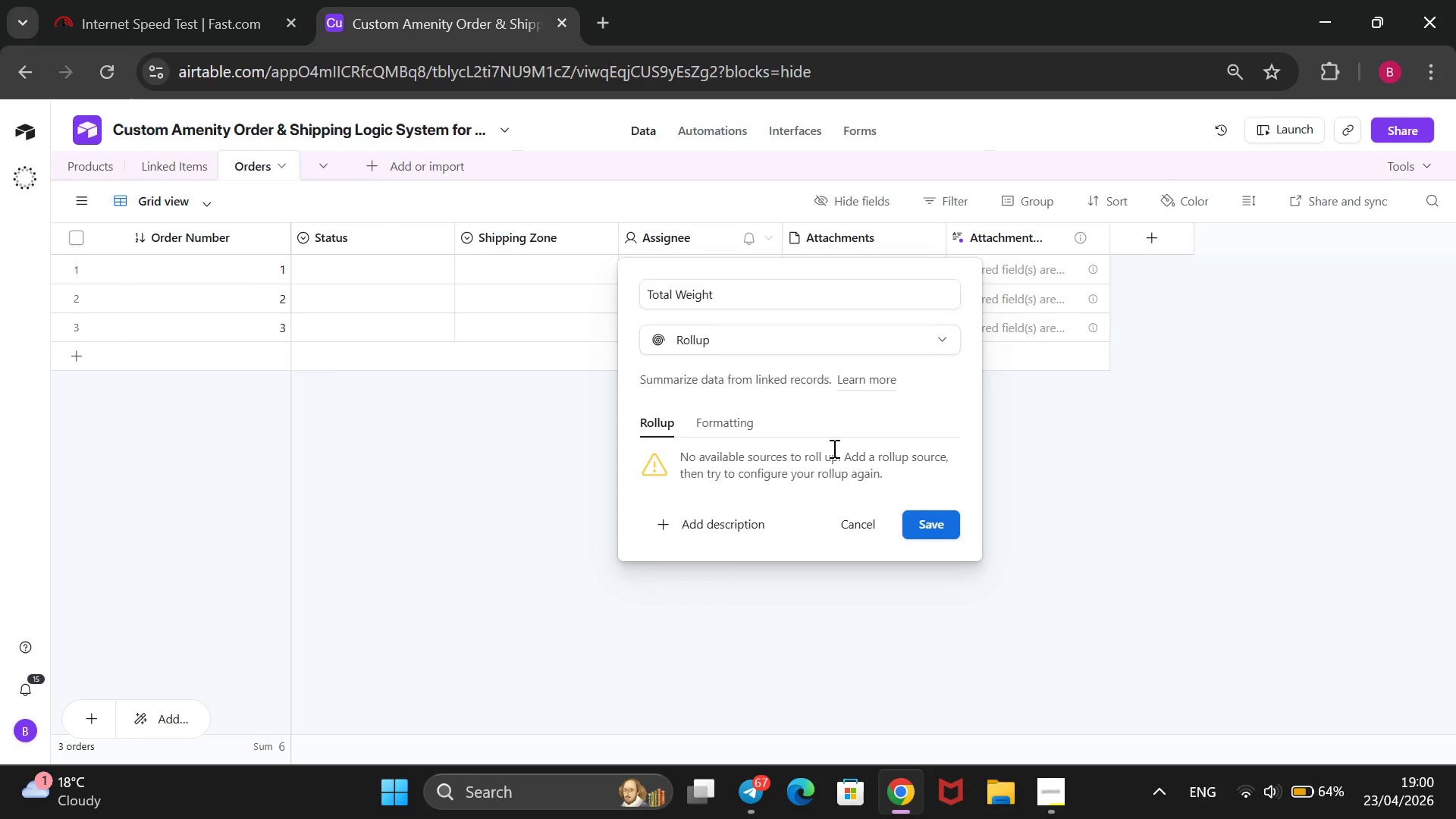 
left_click([411, 441])
 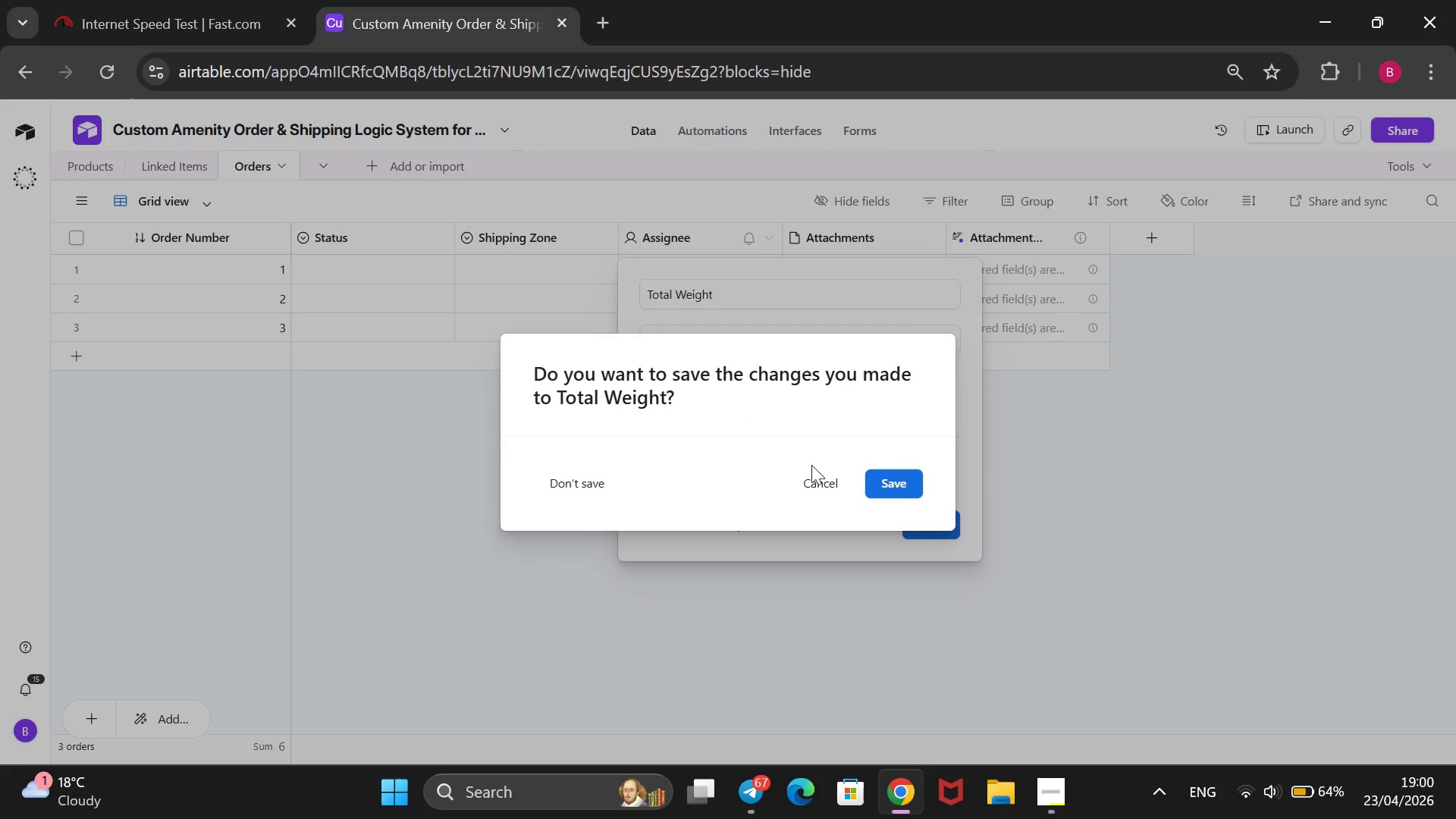 
left_click([809, 484])
 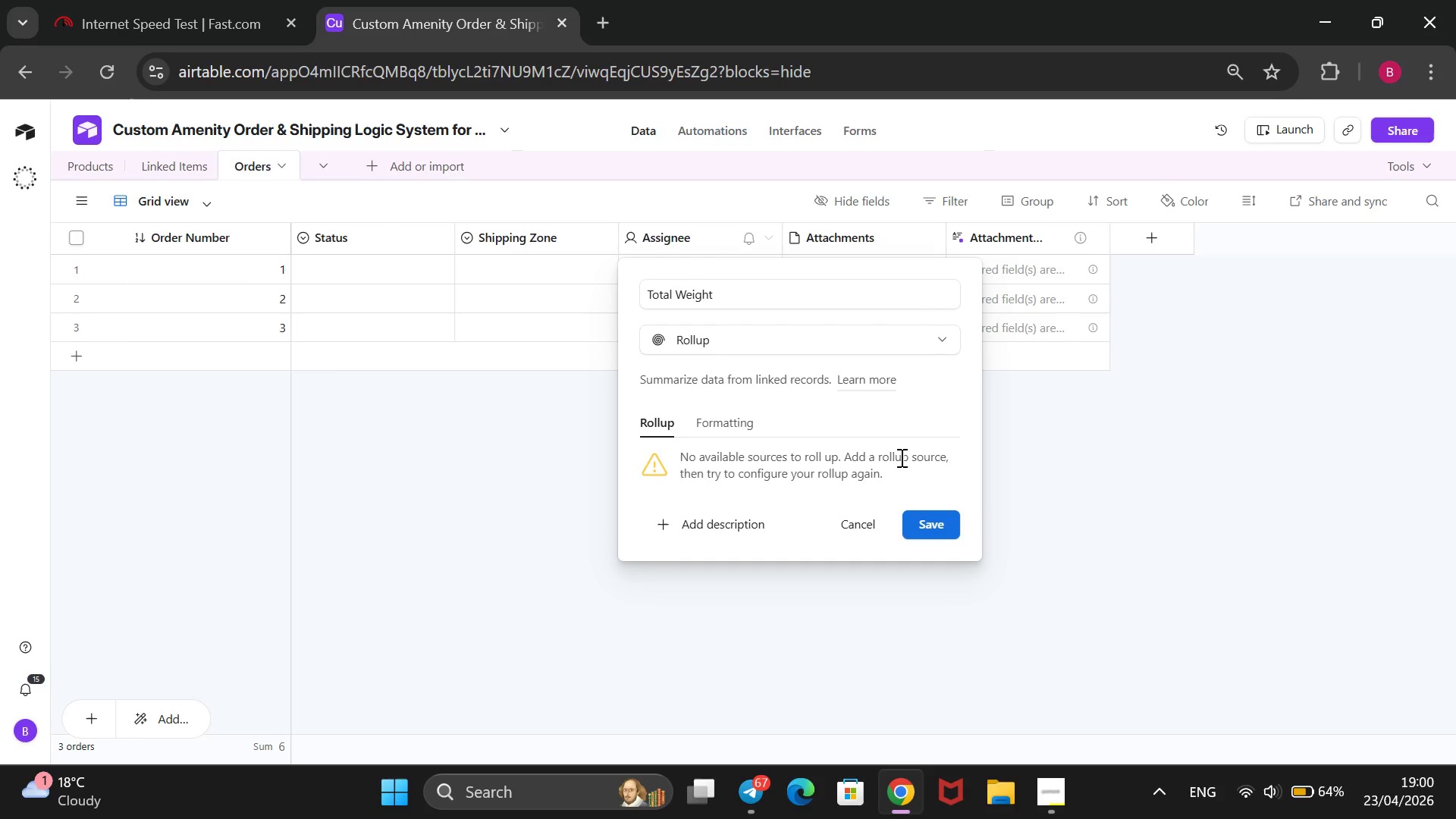 
left_click([847, 519])
 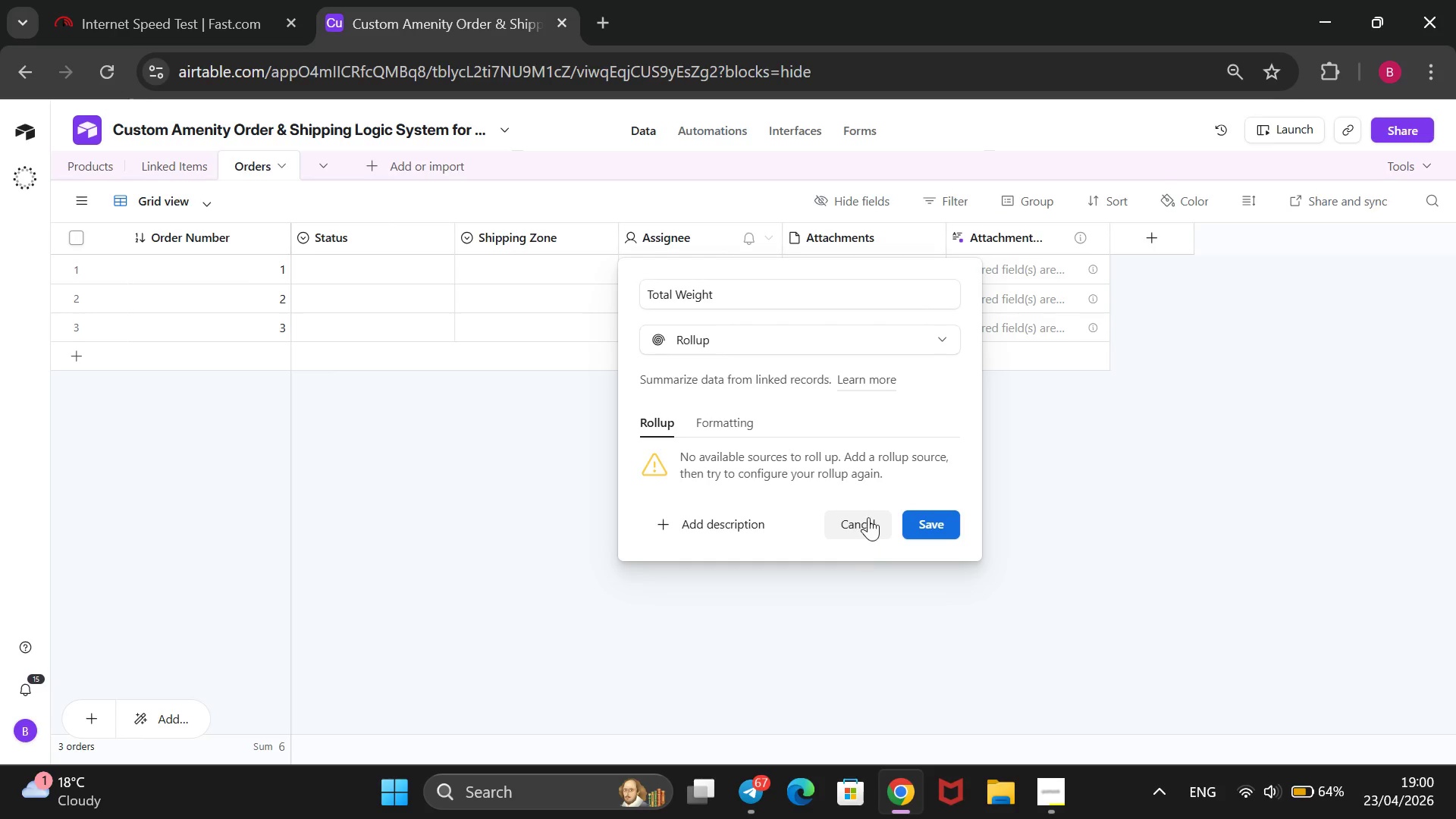 
left_click([868, 517])
 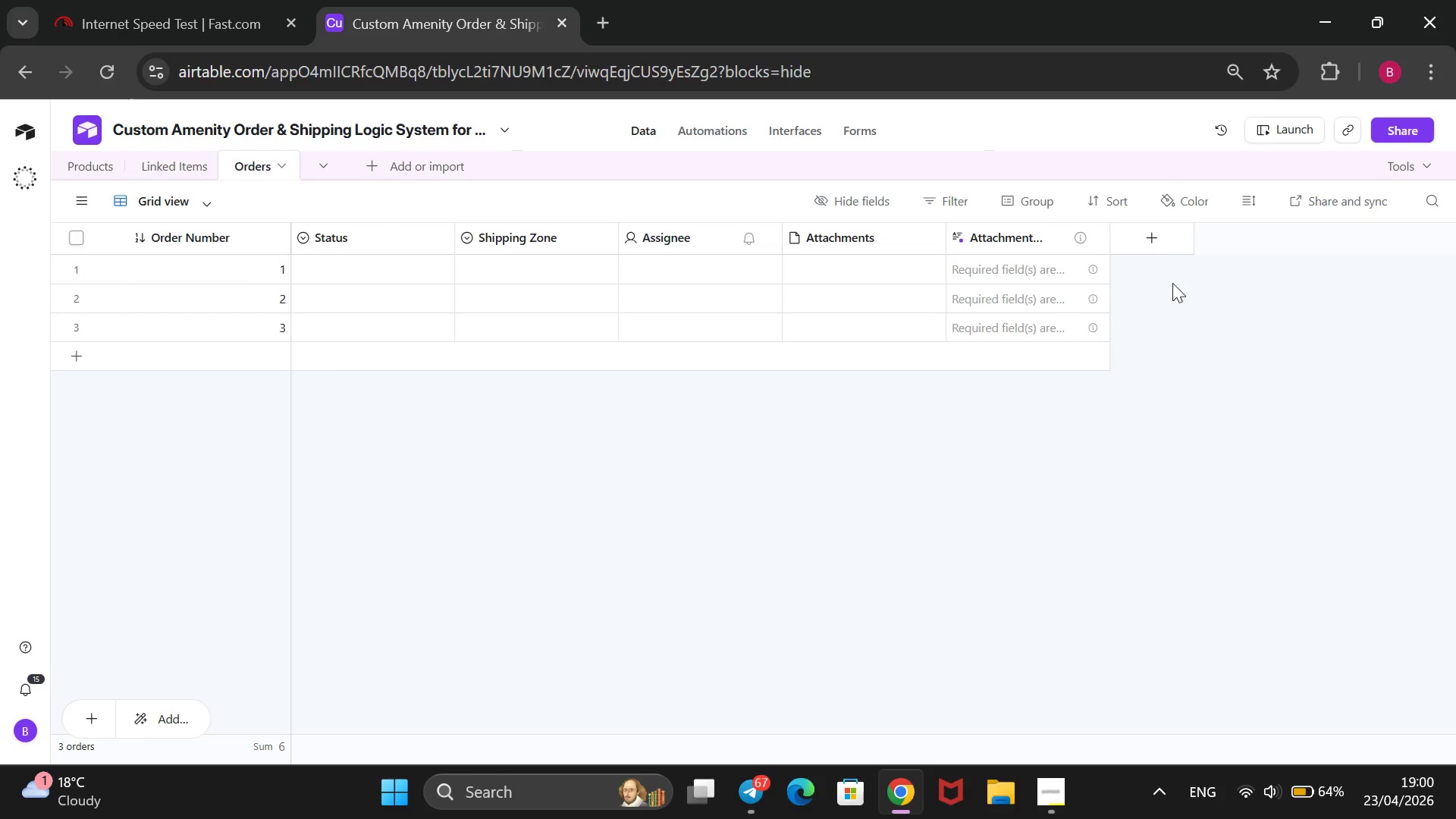 
left_click([1163, 249])
 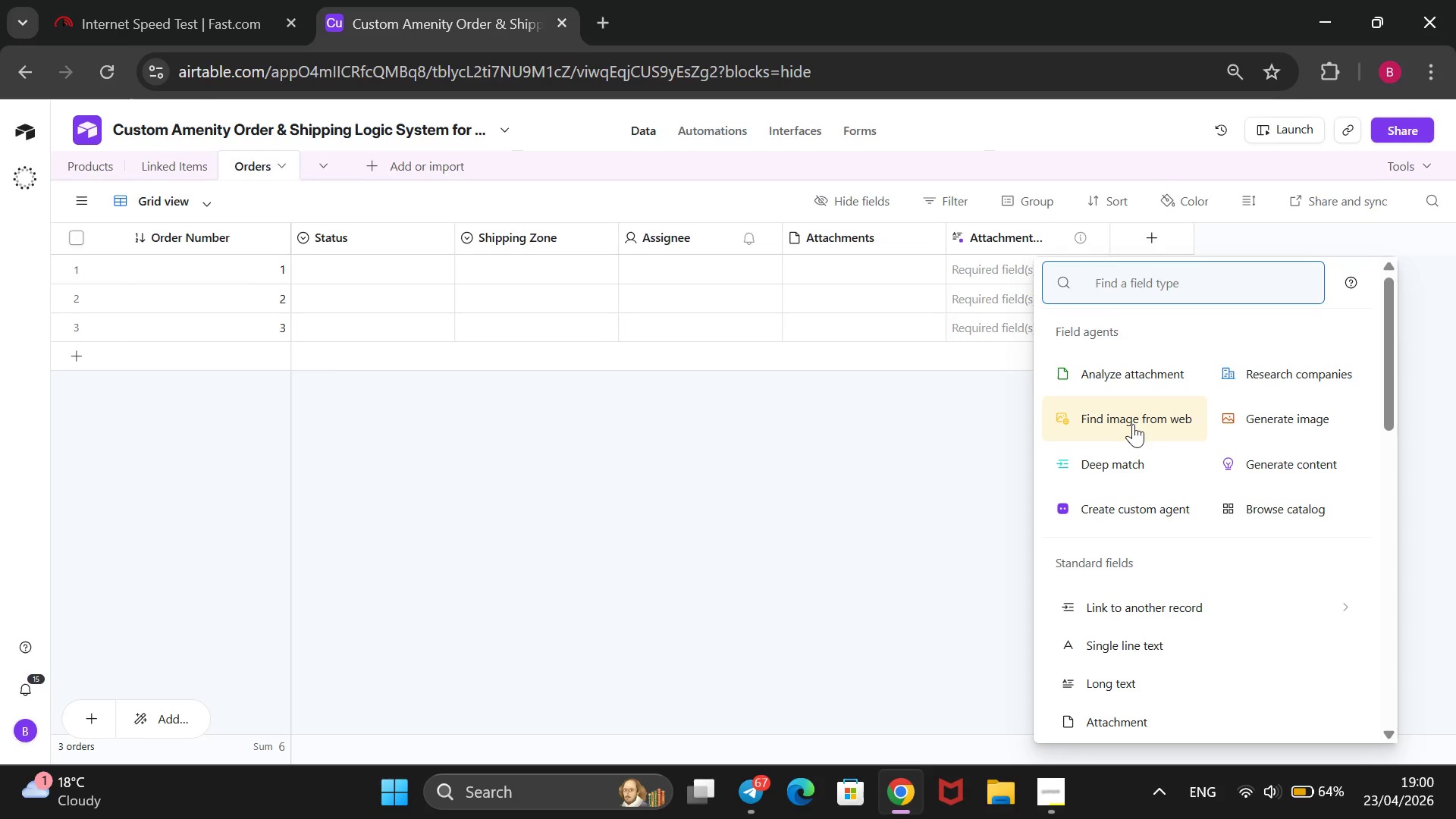 
wait(5.24)
 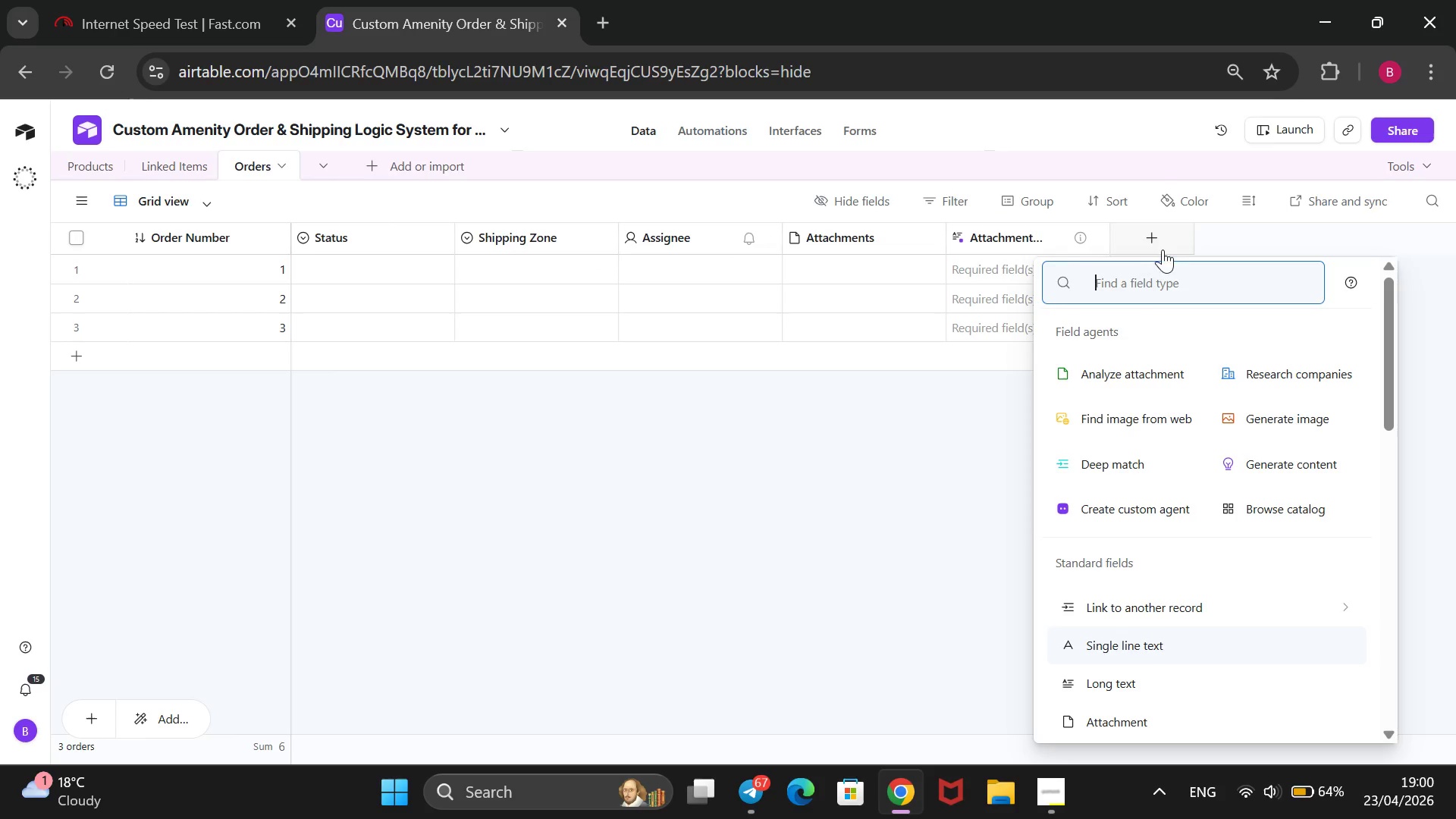 
scroll: coordinate [1133, 424], scroll_direction: down, amount: 1.0
 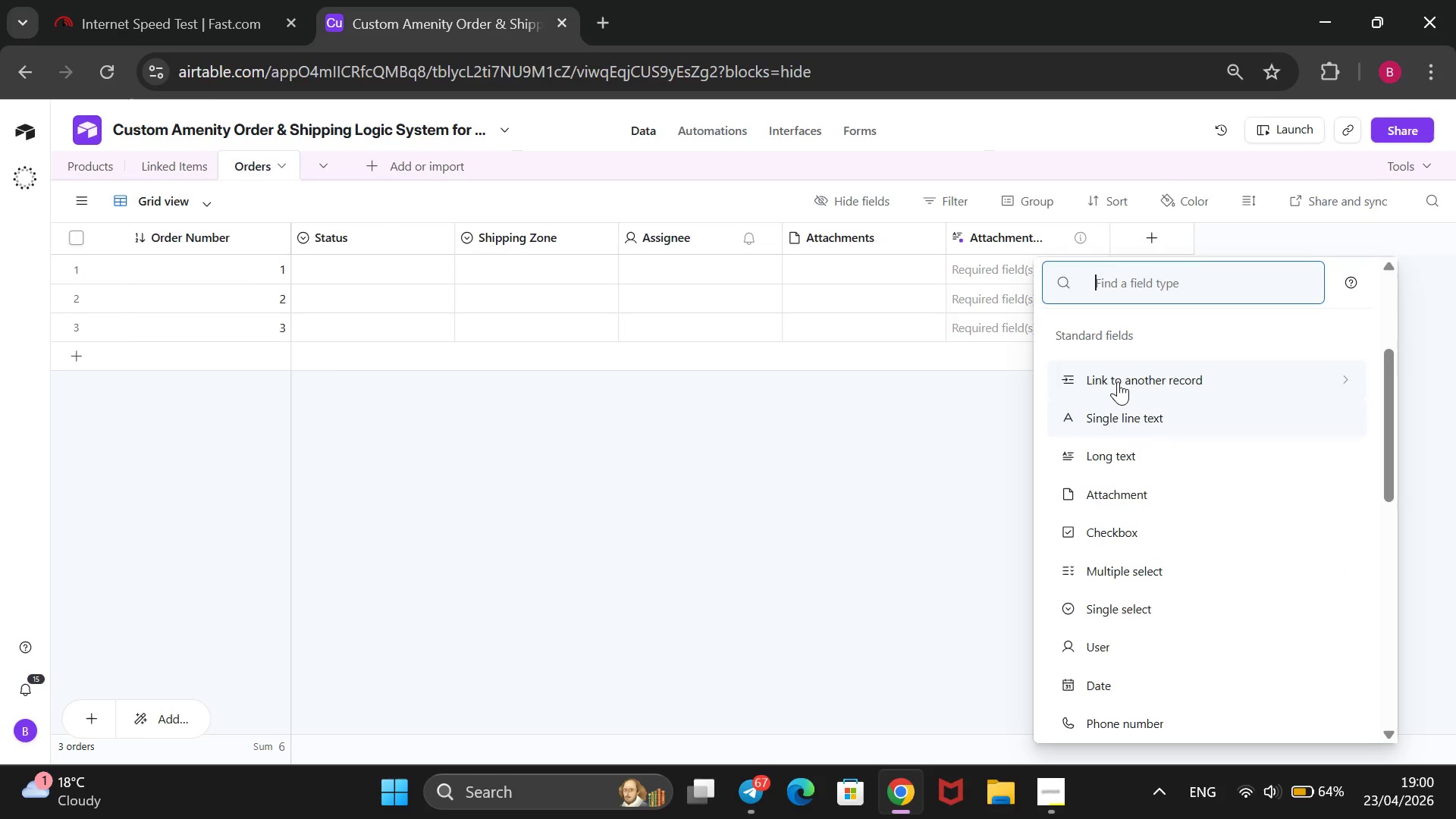 
left_click([1118, 381])
 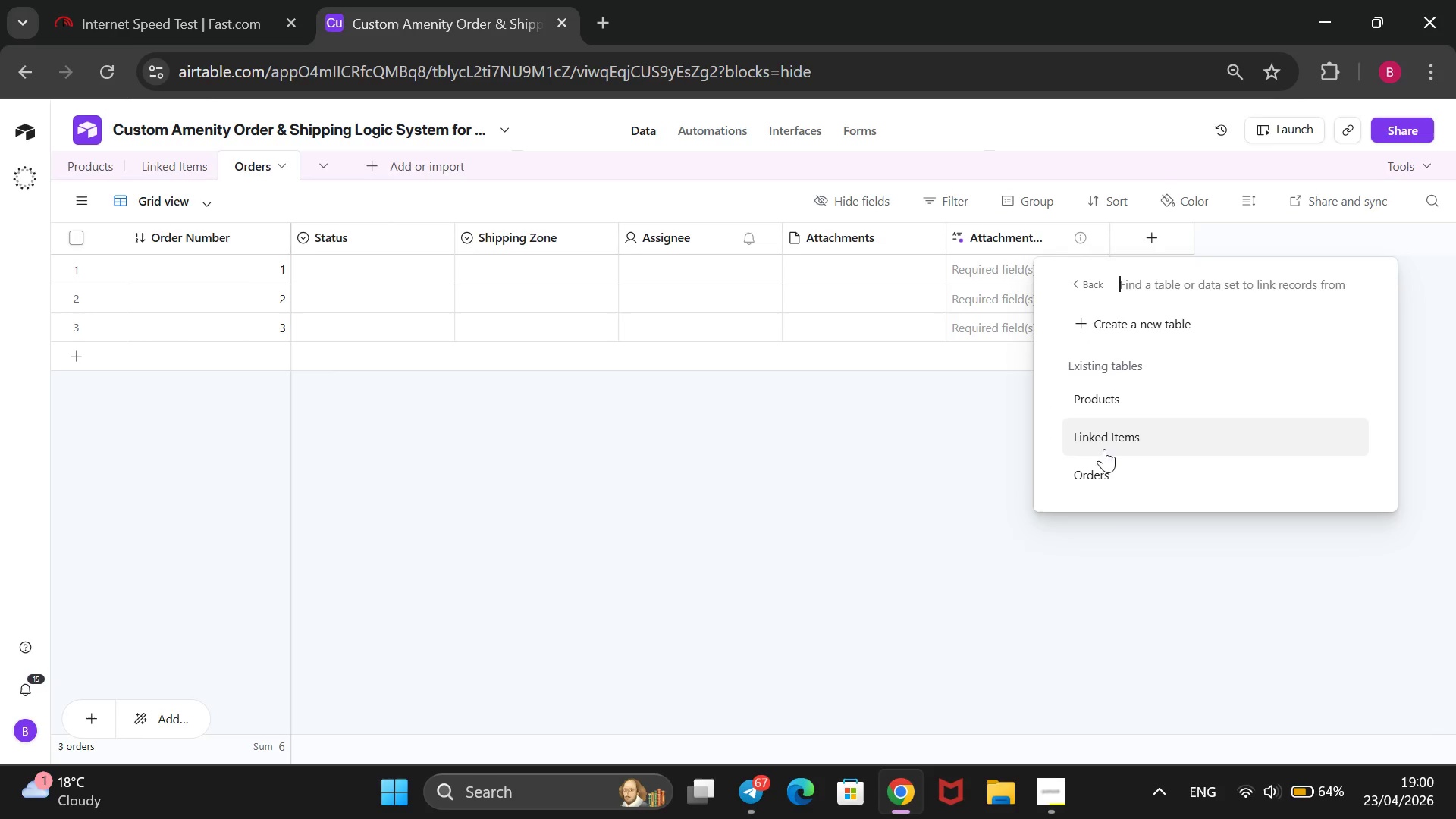 
left_click([1104, 449])
 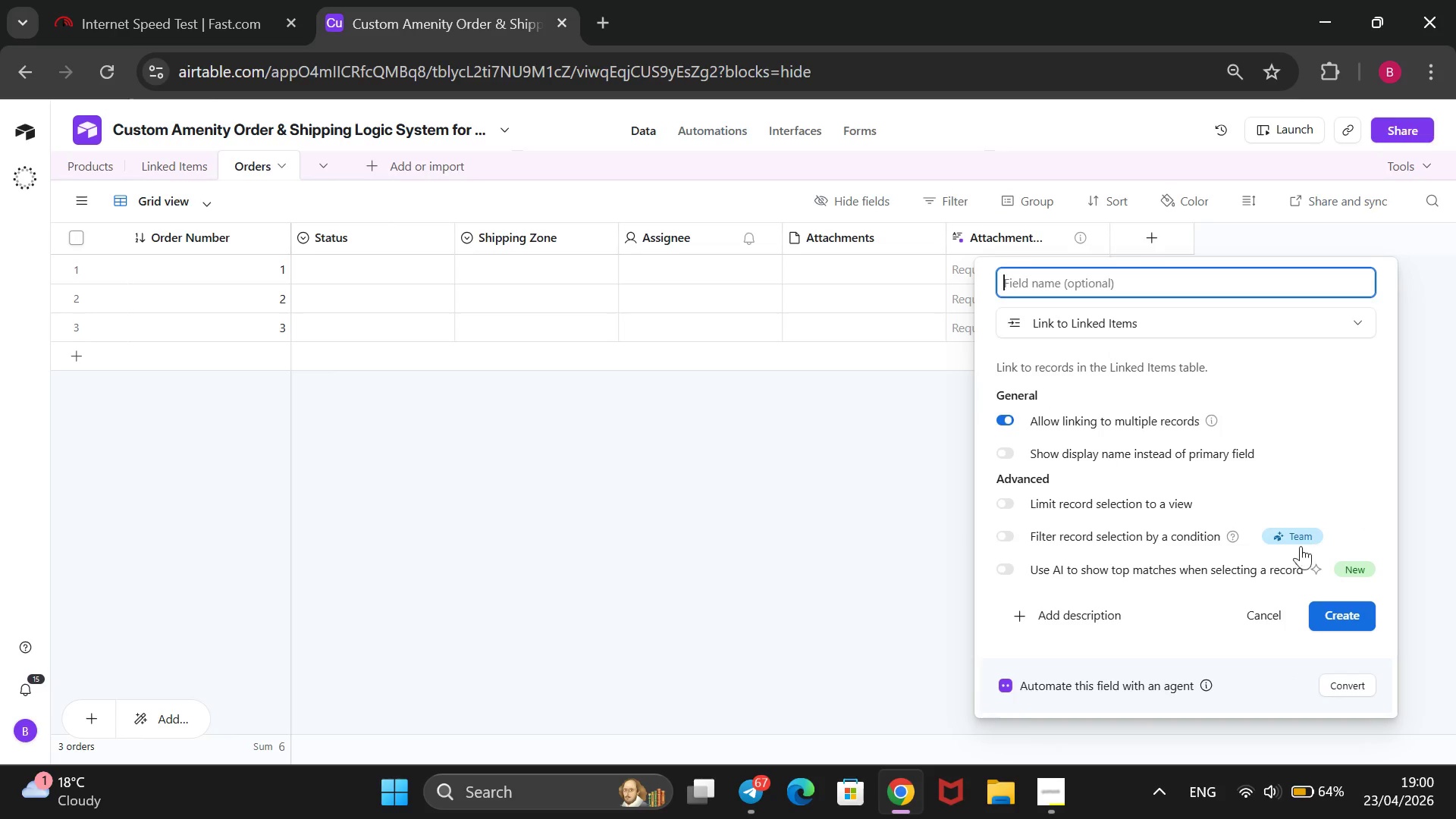 
left_click([1323, 602])
 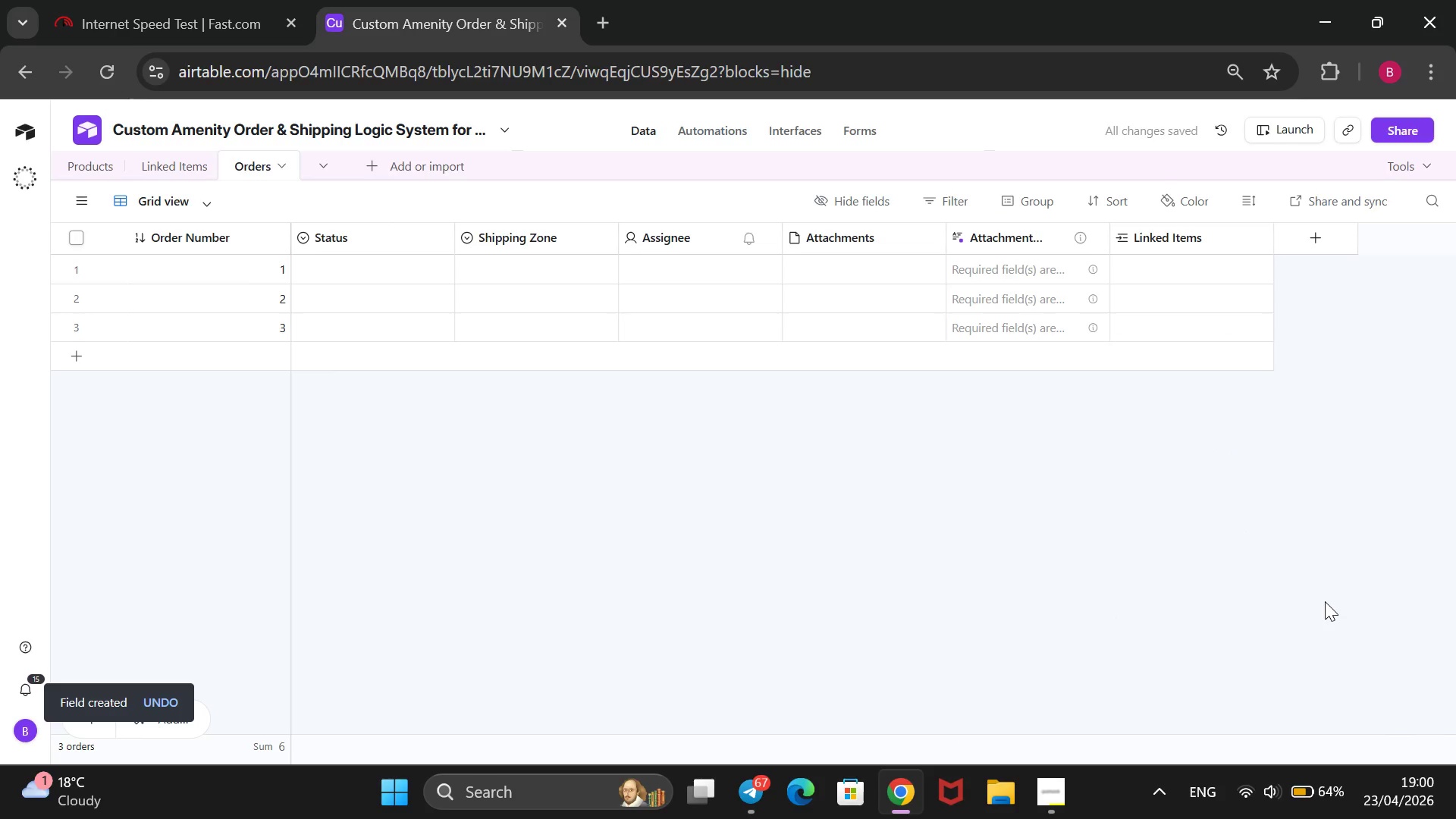 
wait(10.53)
 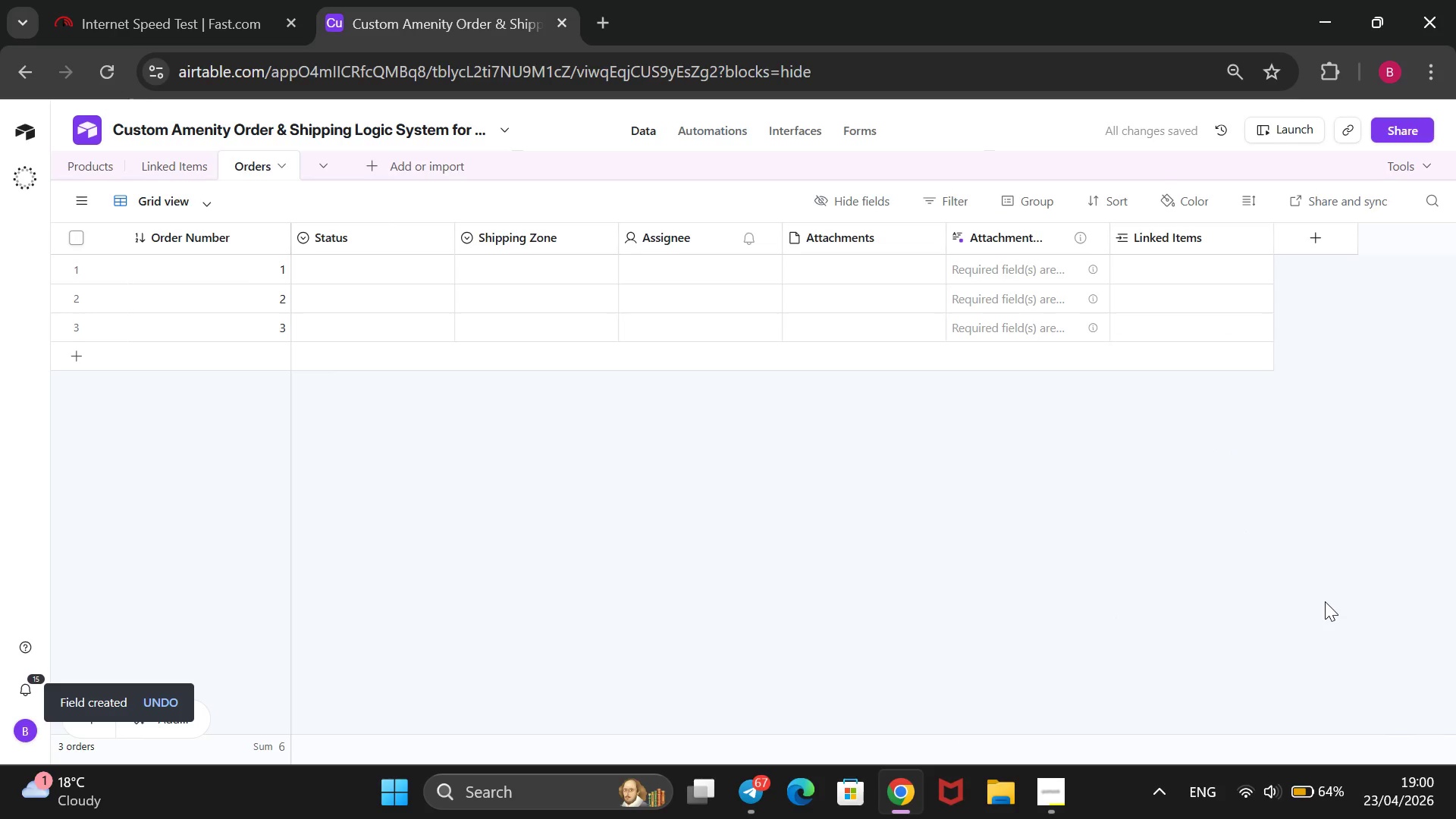 
right_click([705, 234])
 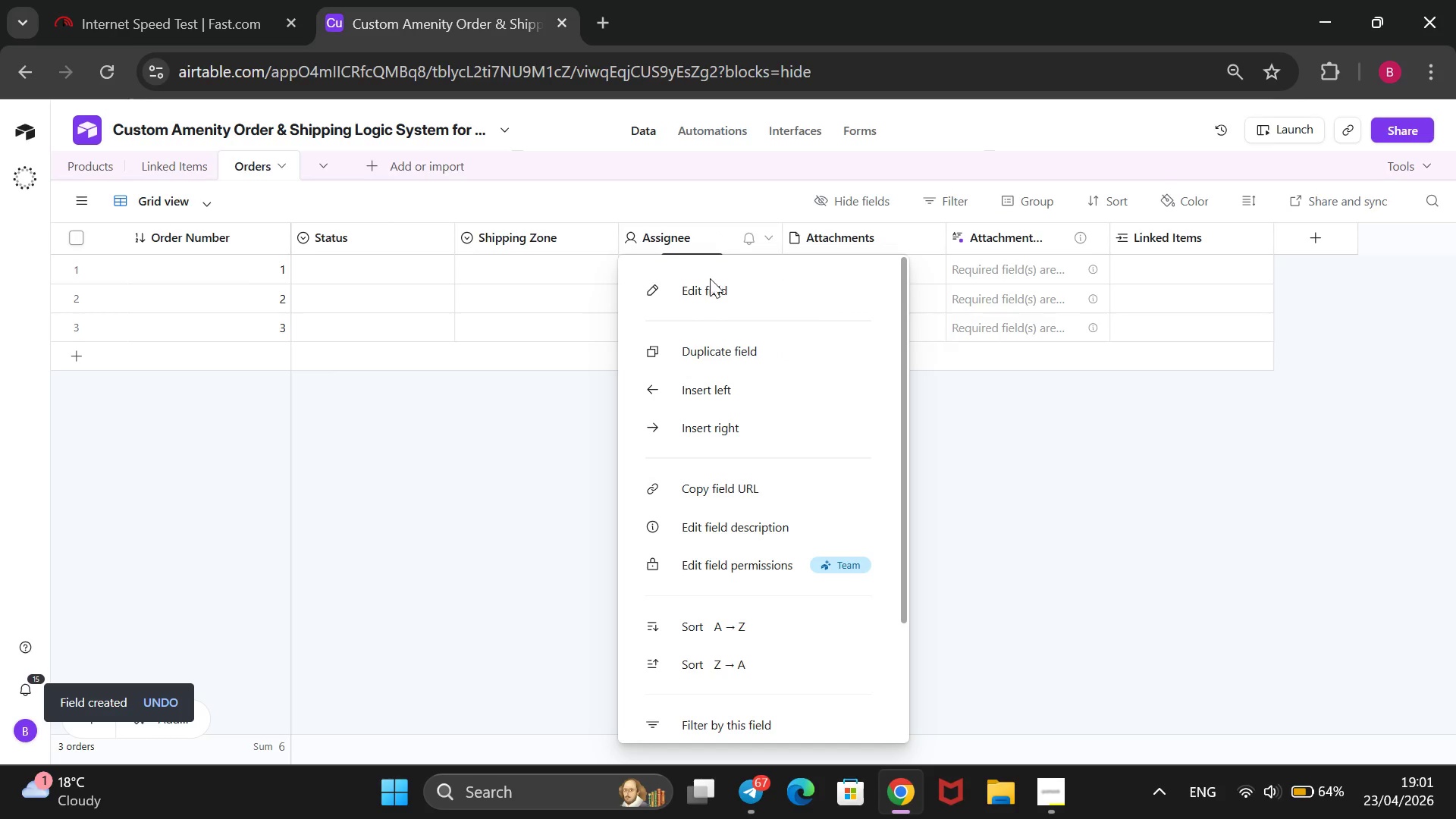 
left_click([706, 288])
 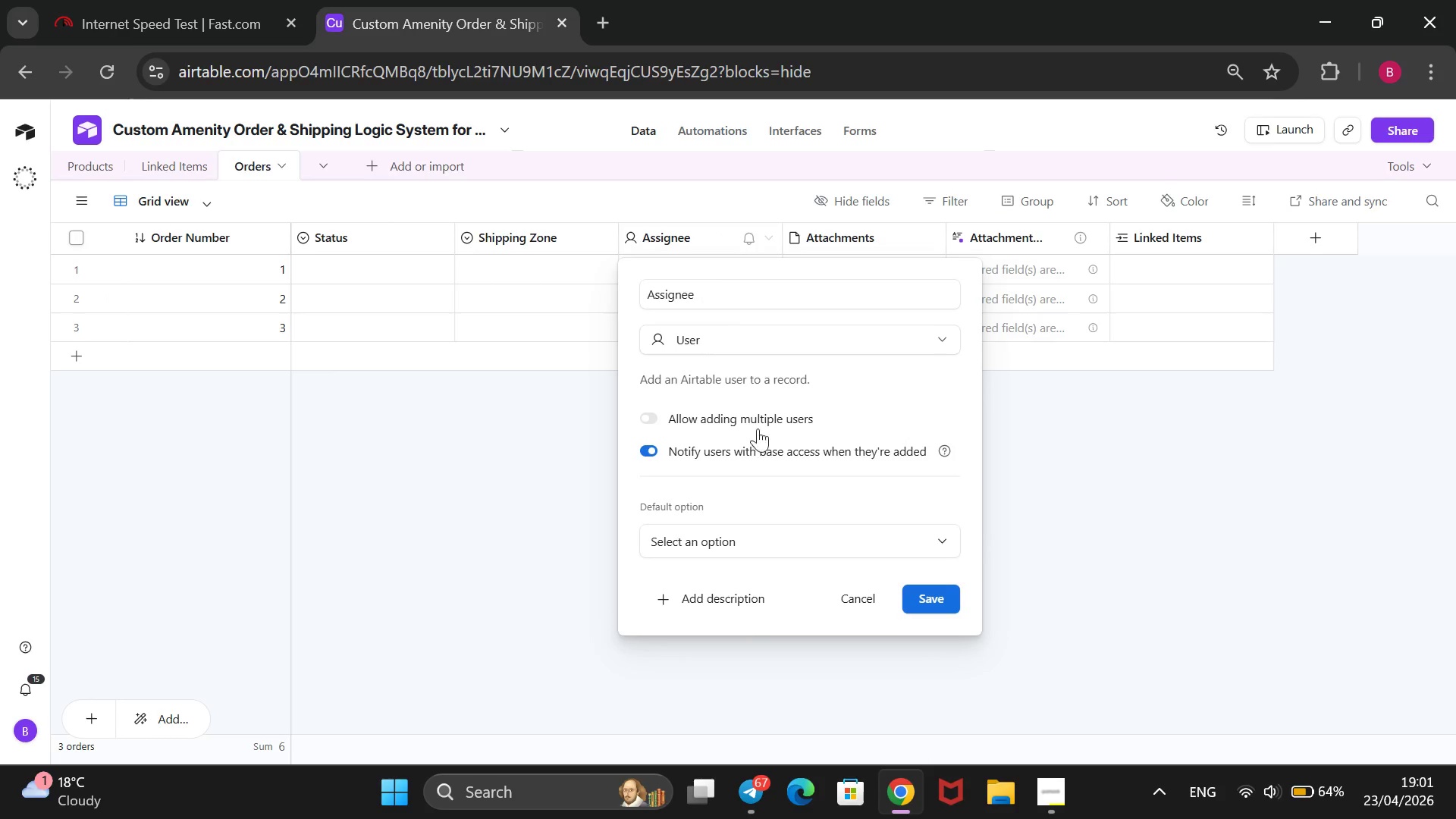 
left_click([816, 334])
 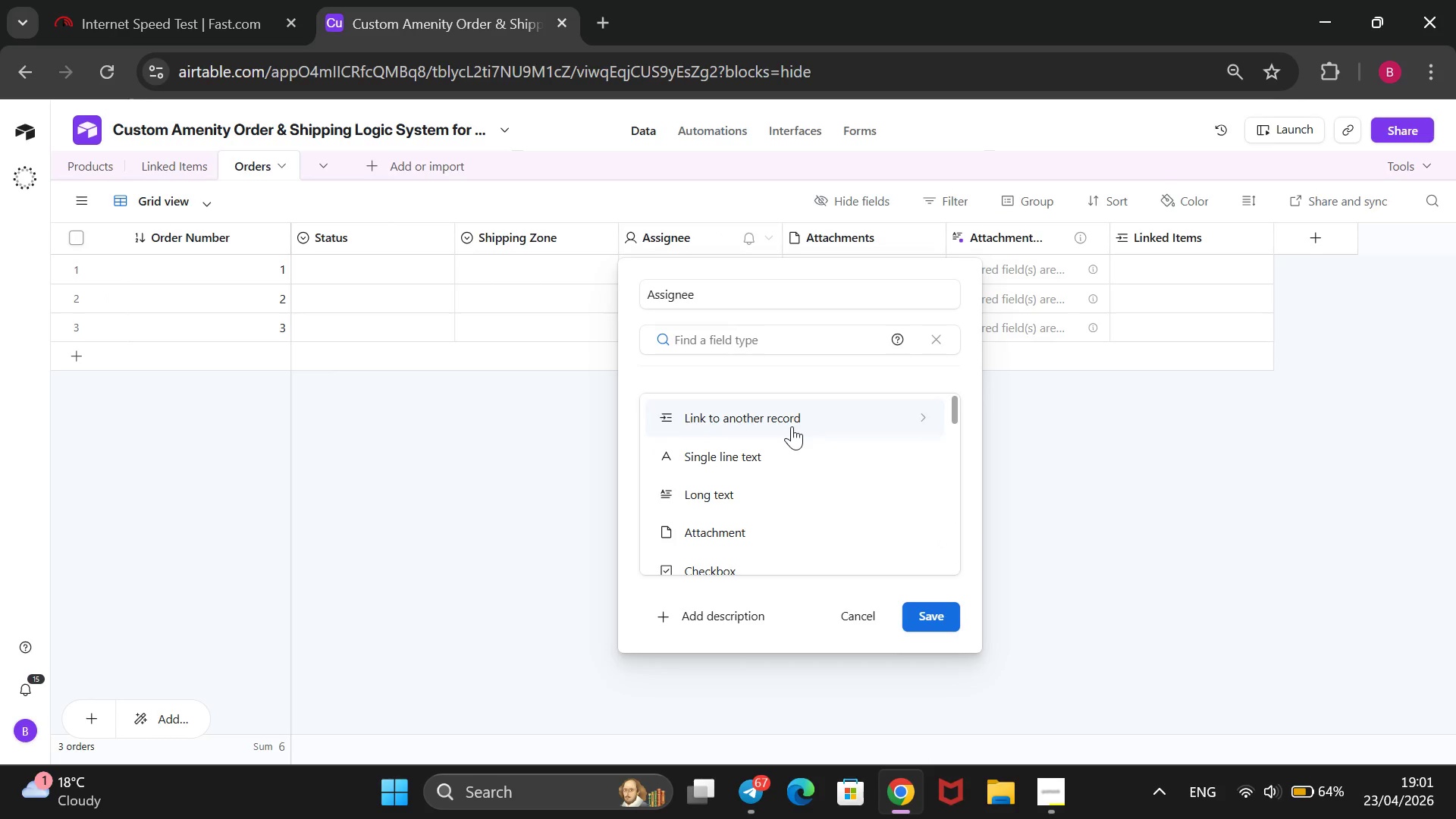 
scroll: coordinate [750, 475], scroll_direction: down, amount: 5.0
 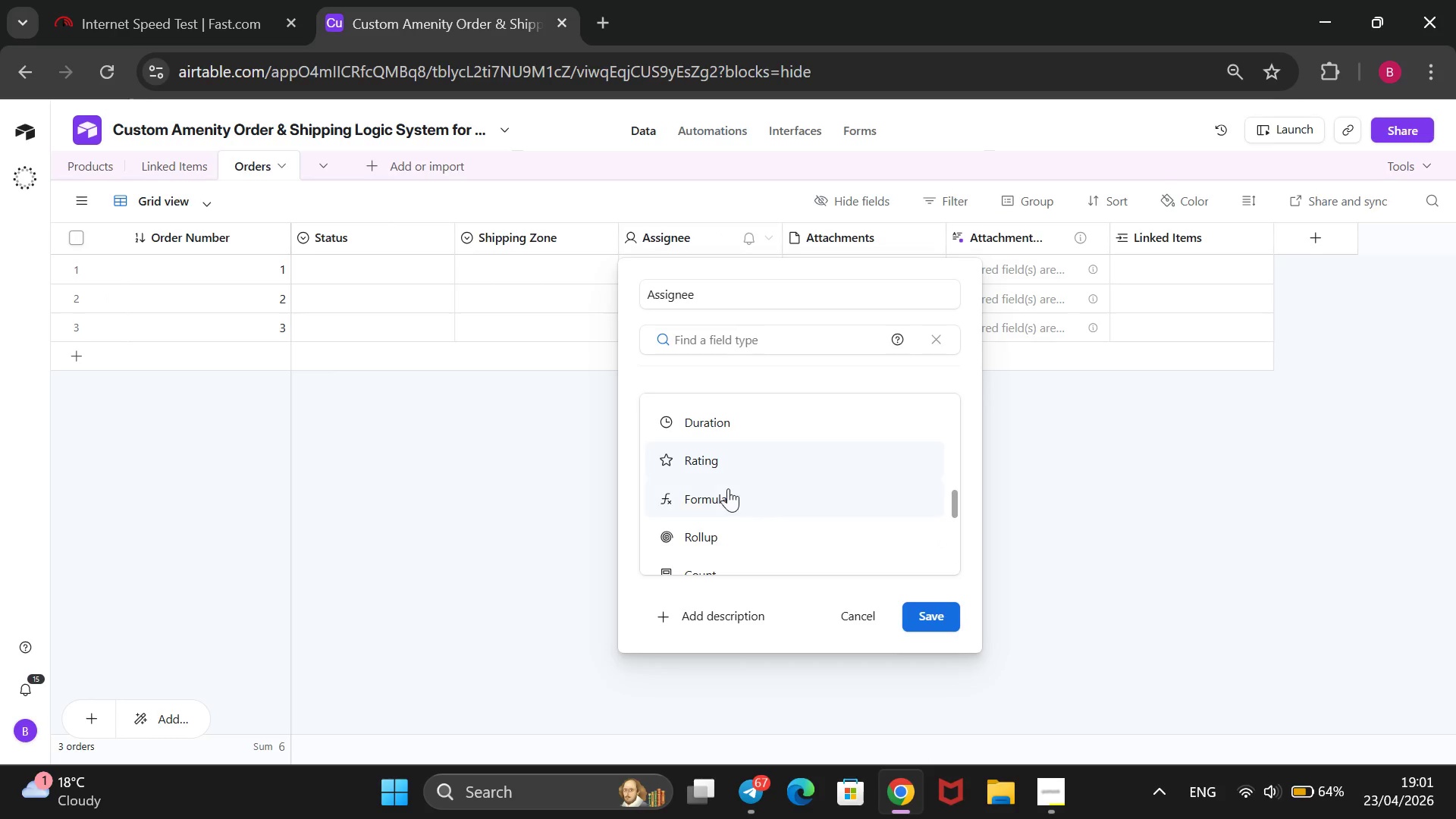 
left_click([726, 490])
 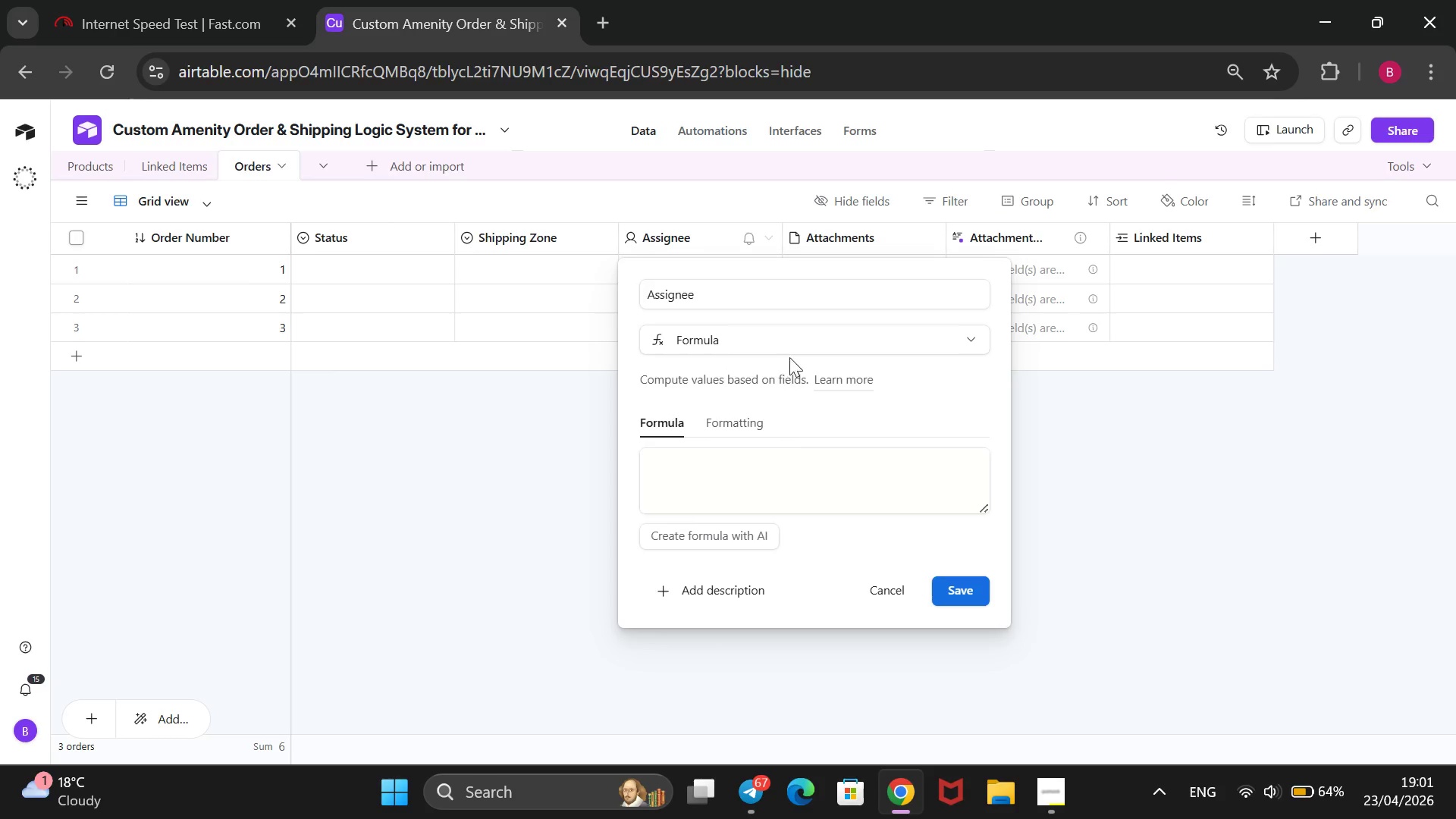 
left_click([792, 350])
 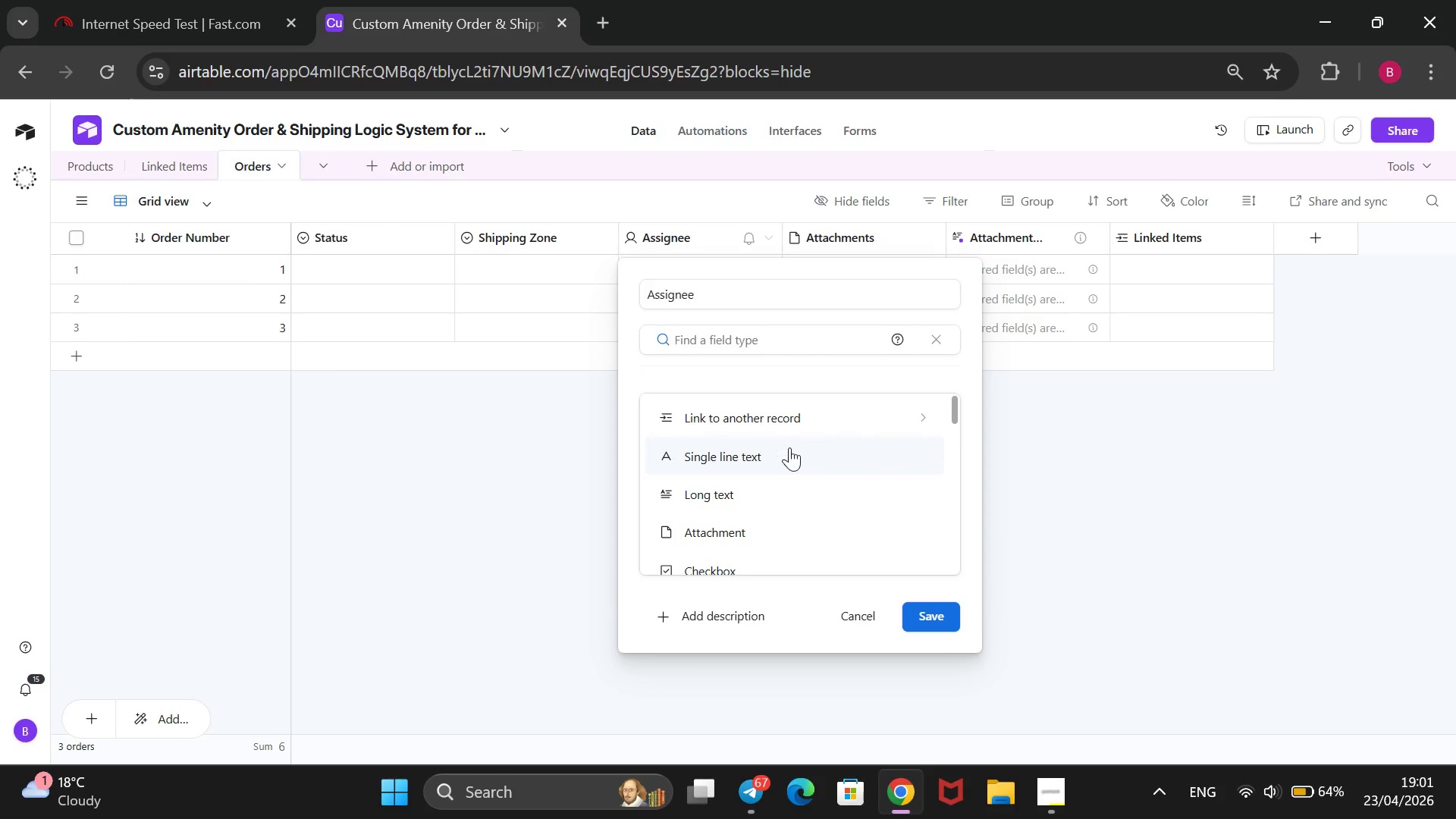 
scroll: coordinate [789, 448], scroll_direction: down, amount: 3.0
 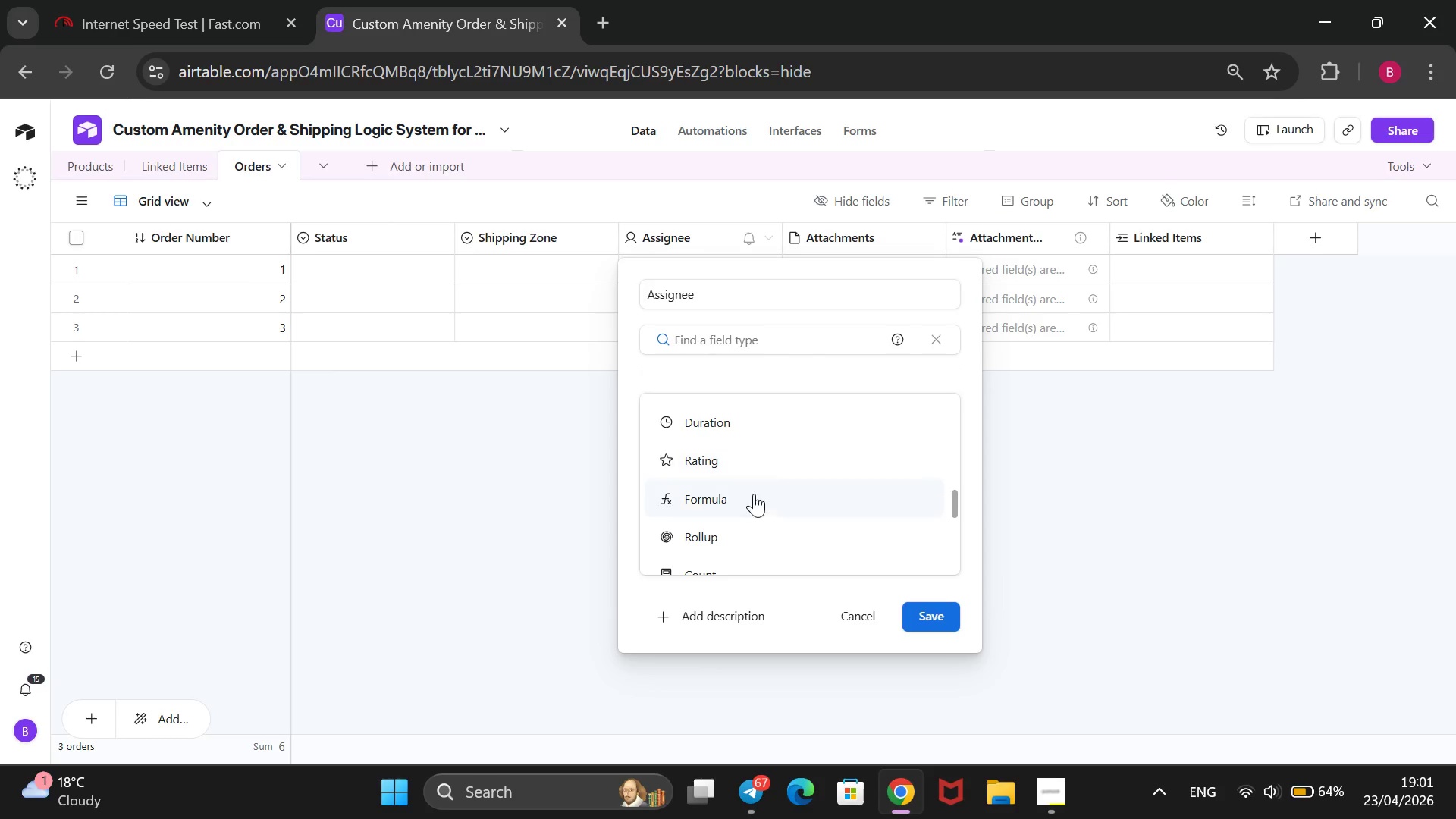 
left_click([745, 532])
 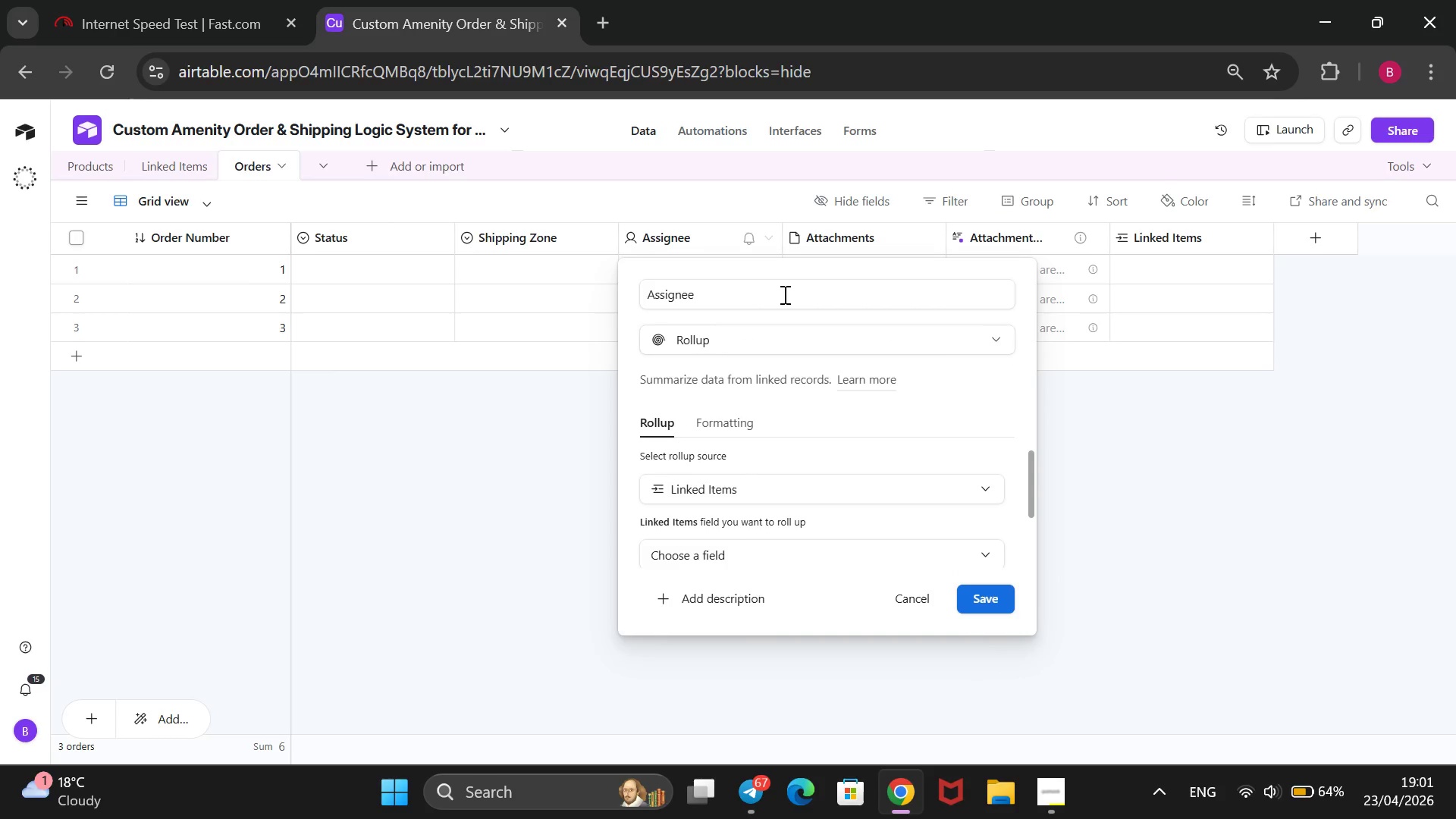 
left_click_drag(start_coordinate=[783, 294], to_coordinate=[641, 300])
 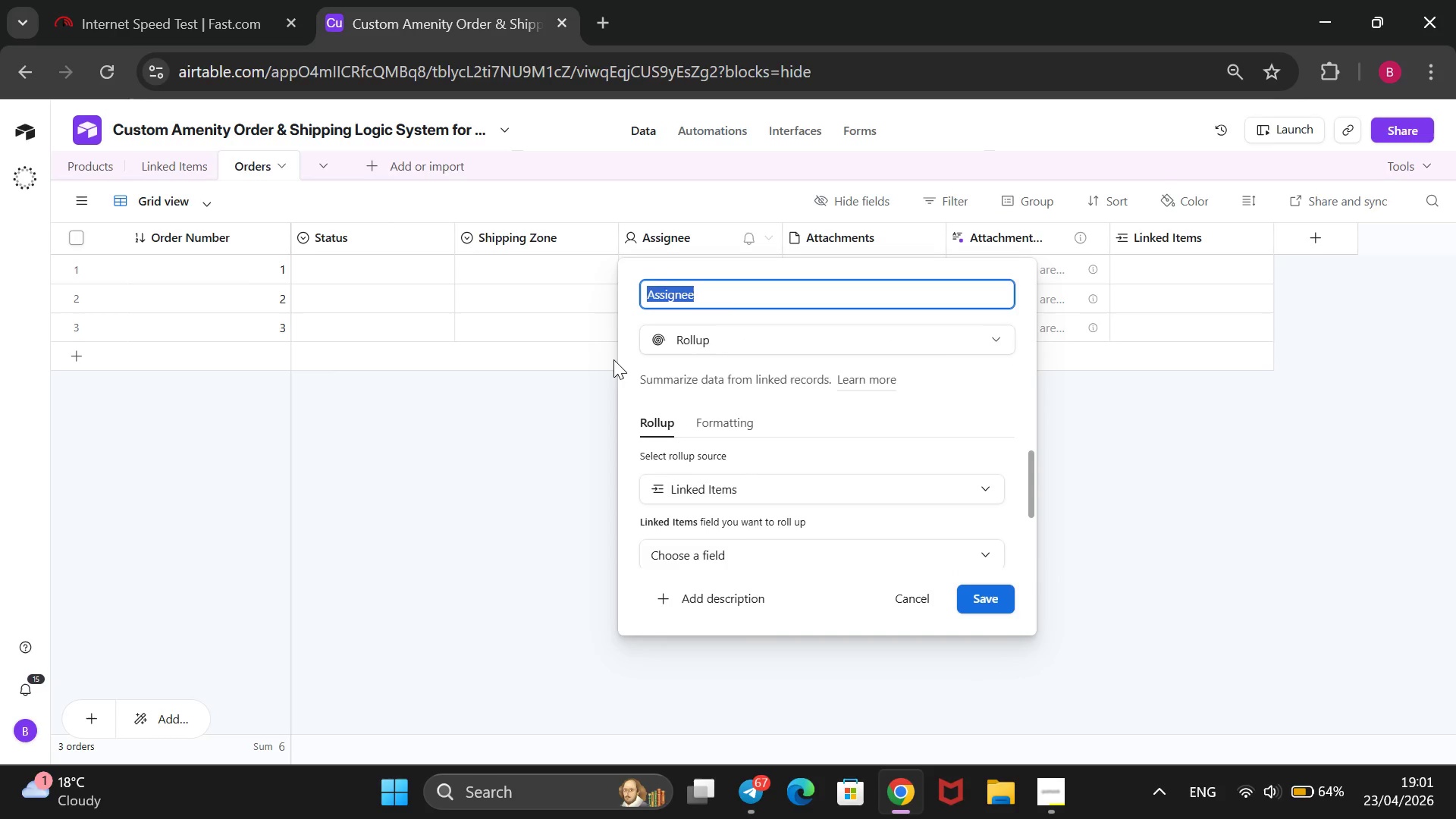 
key(Backspace)
 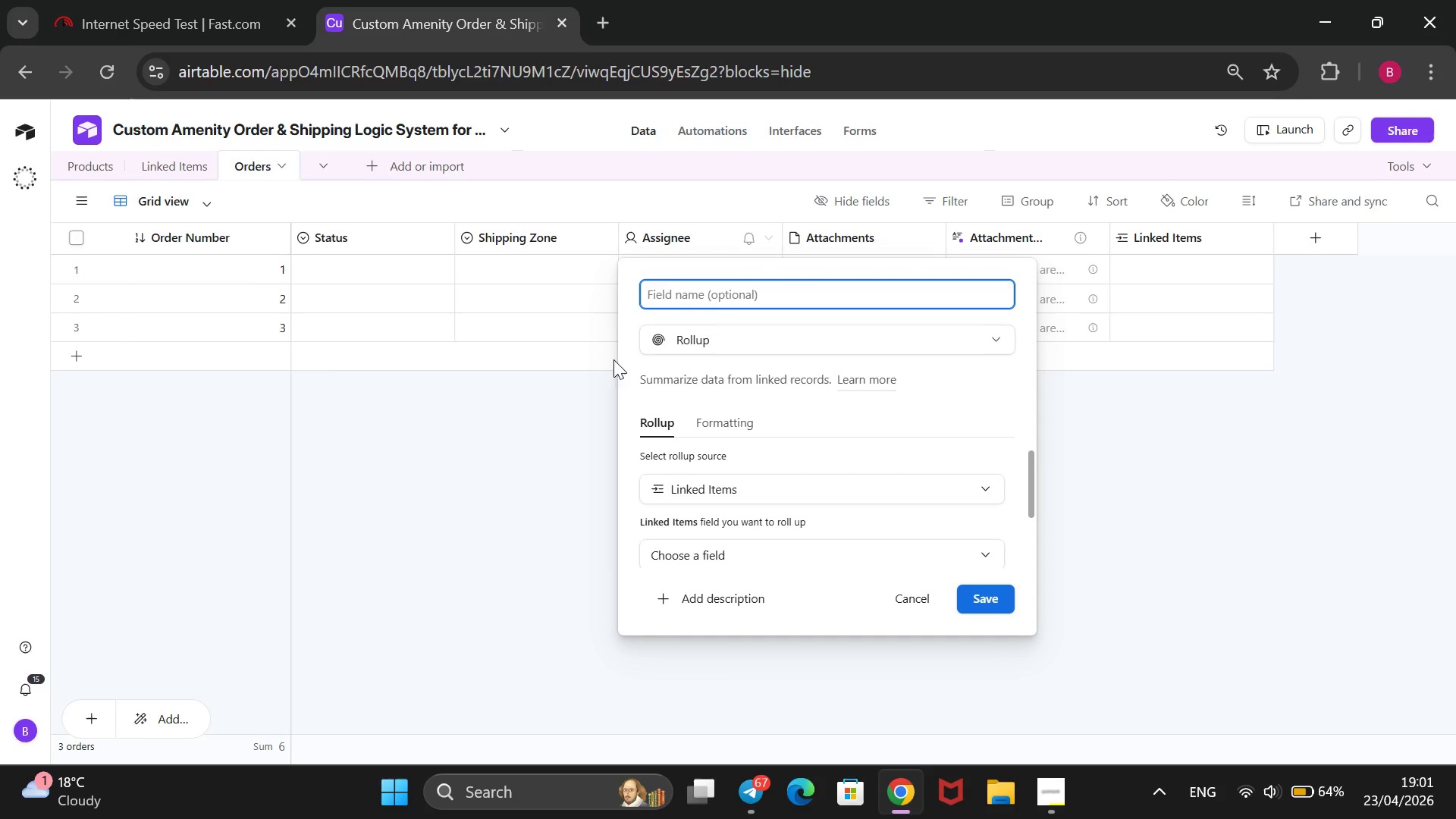 
key(CapsLock)
 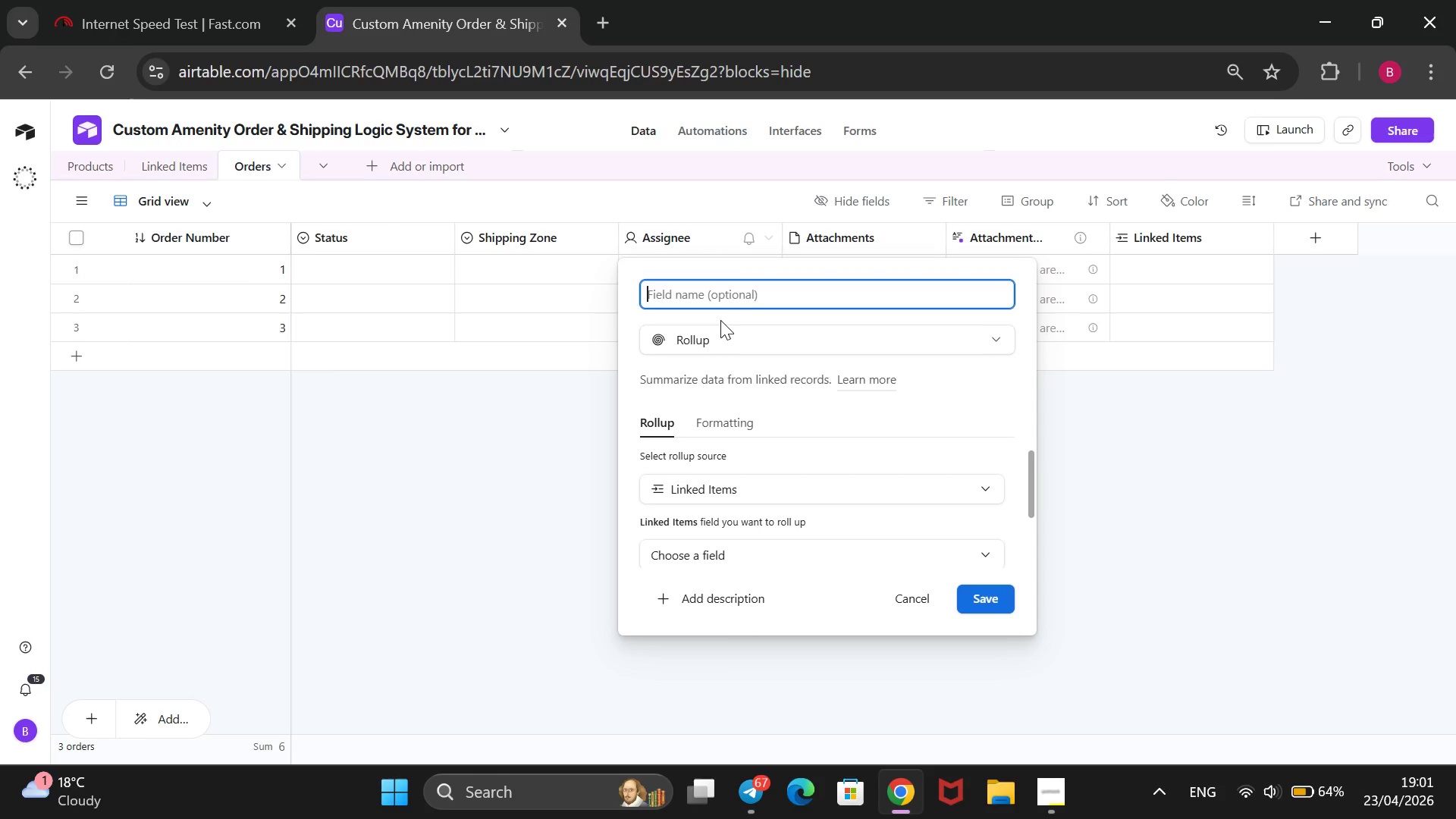 
key(T)
 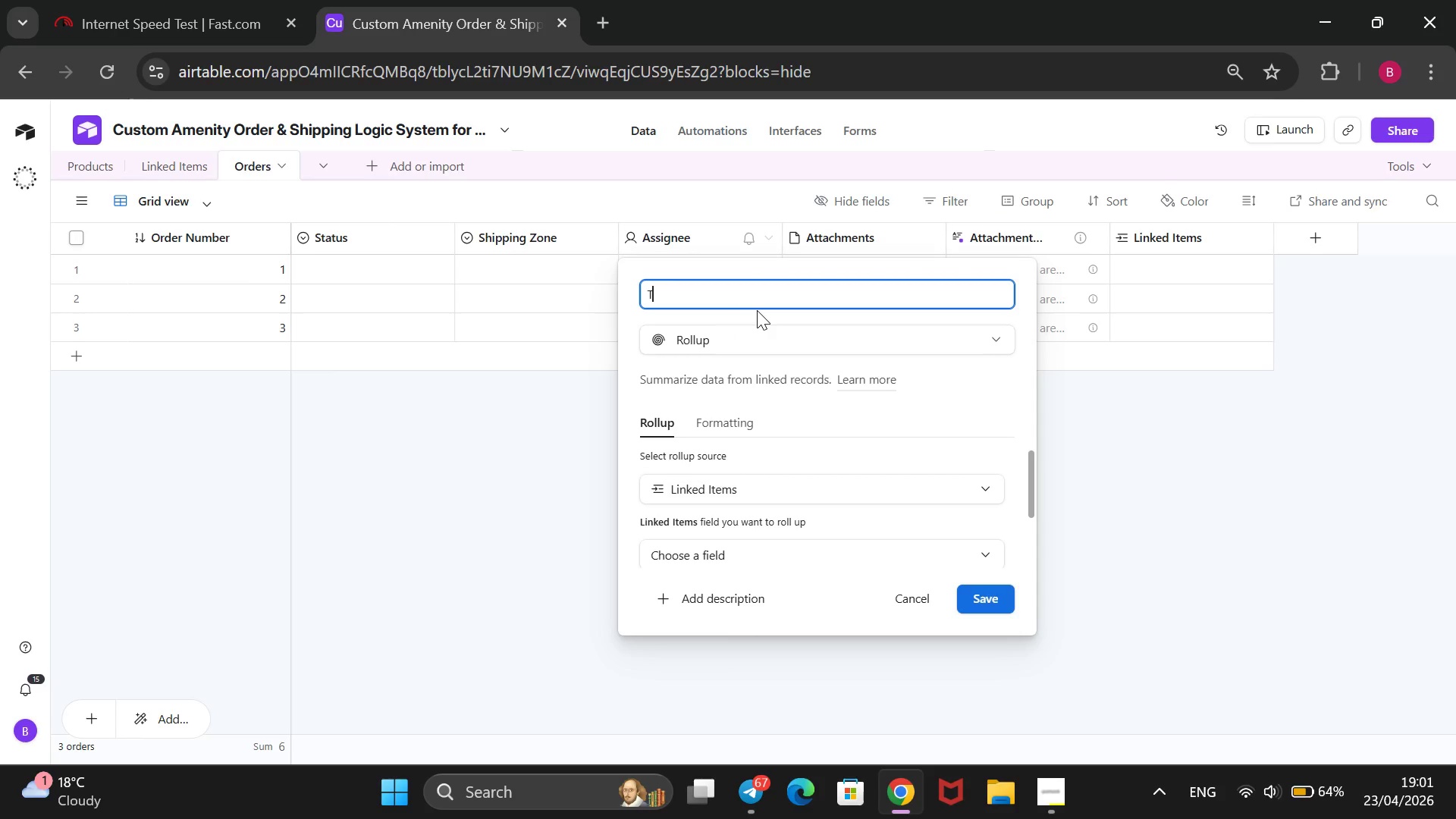 
type(otal Weight )
 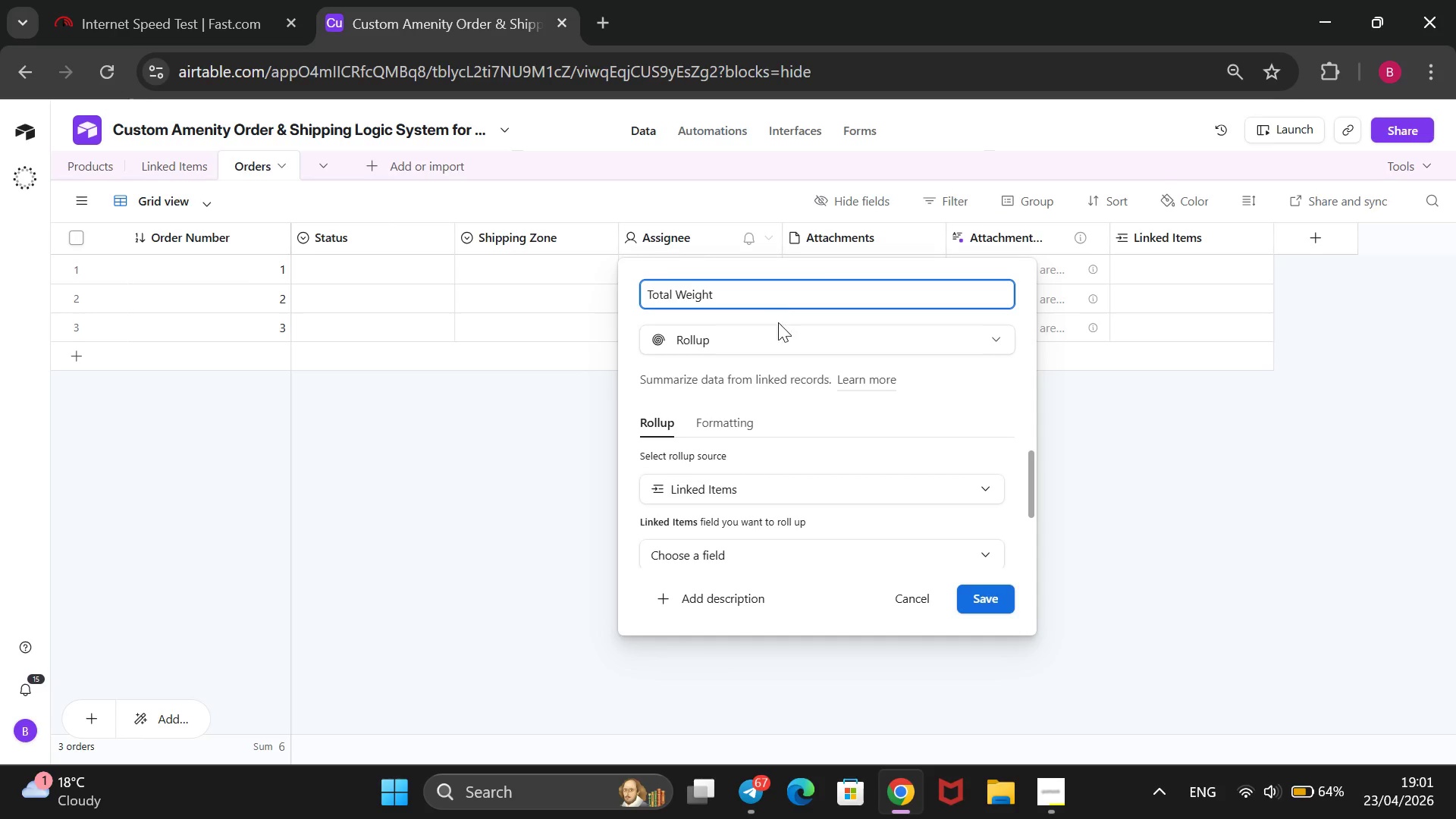 
left_click([984, 490])
 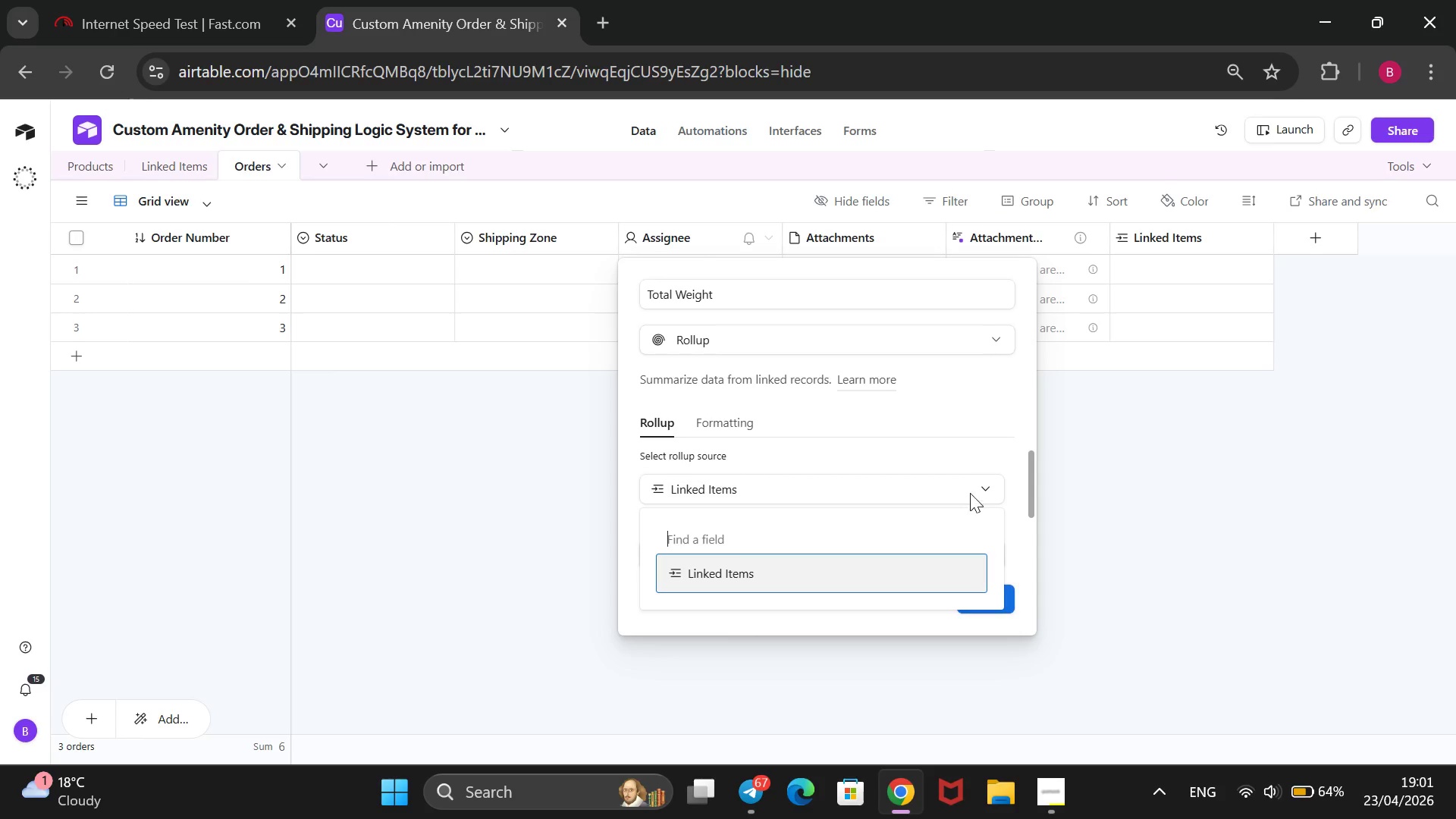 
left_click([986, 492])
 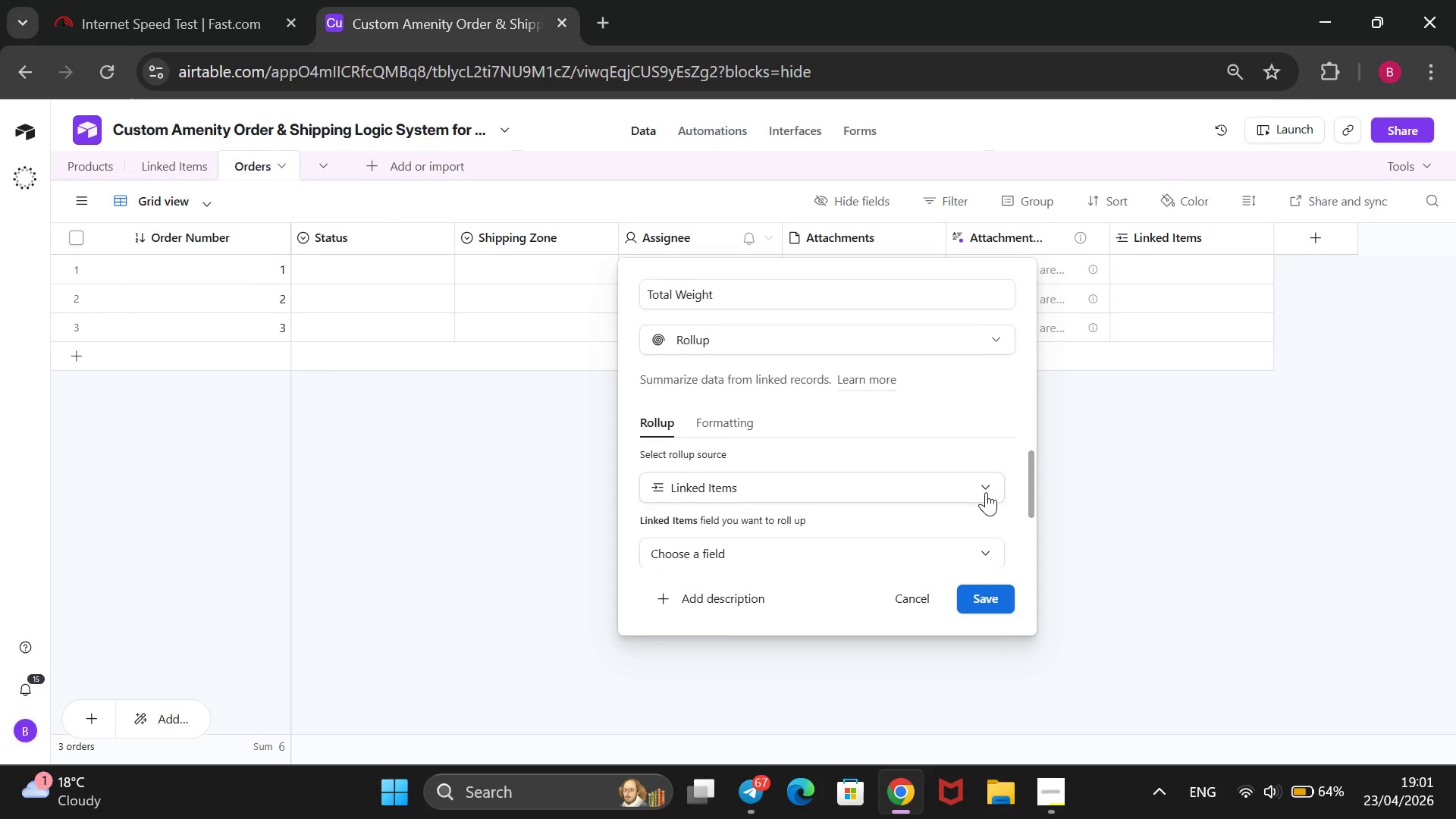 
scroll: coordinate [986, 492], scroll_direction: down, amount: 1.0
 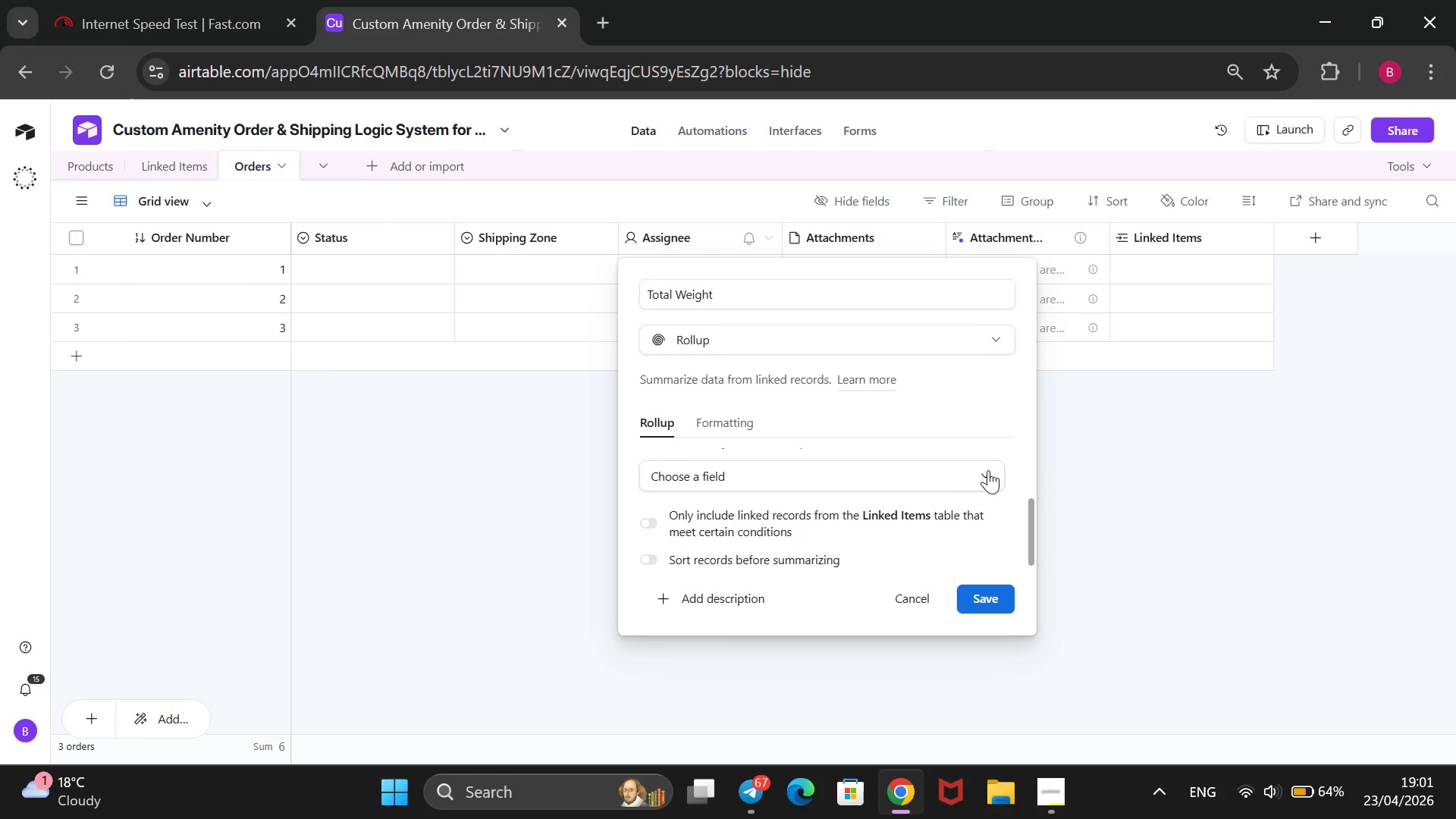 
left_click([988, 470])
 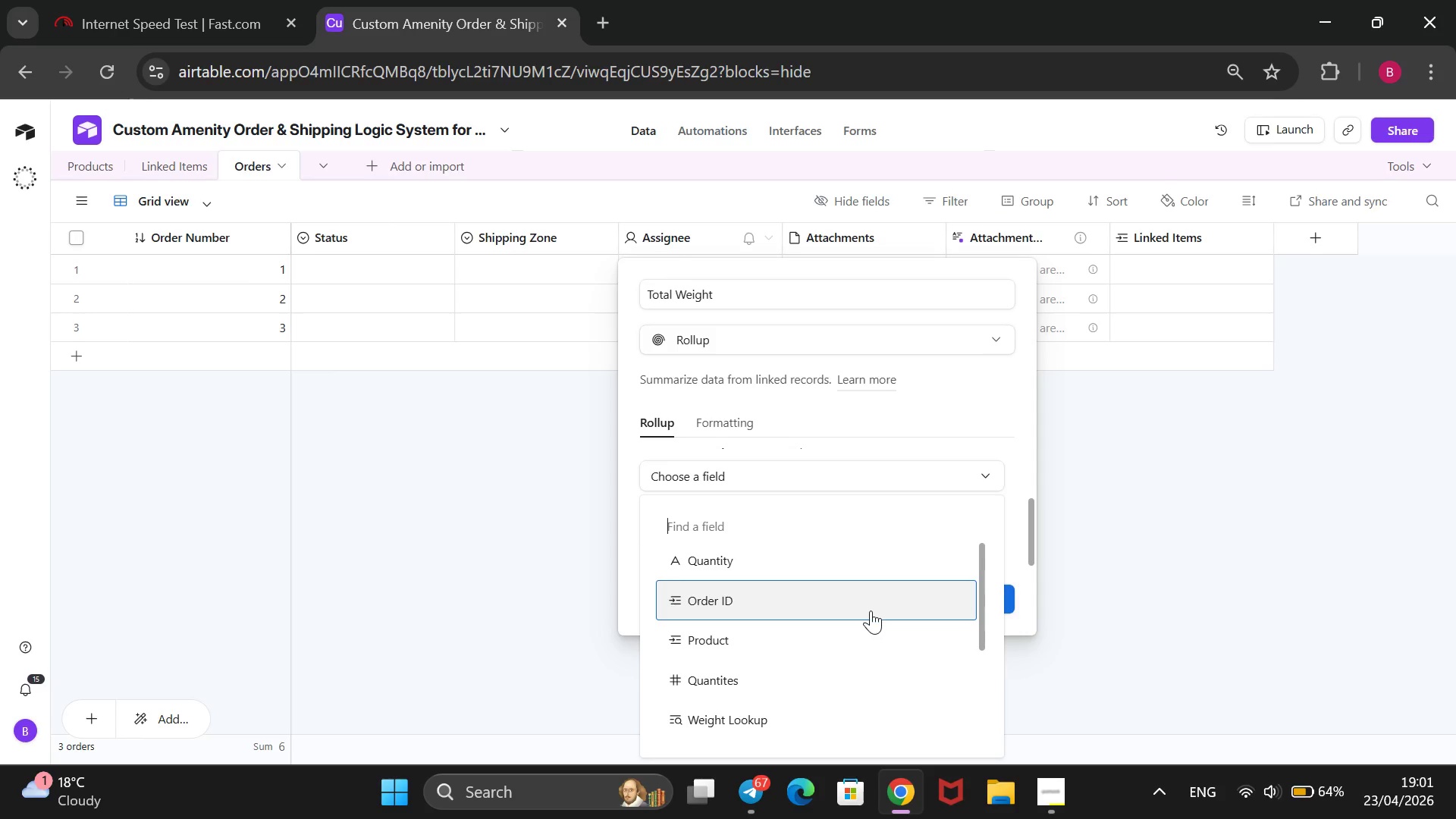 
wait(6.2)
 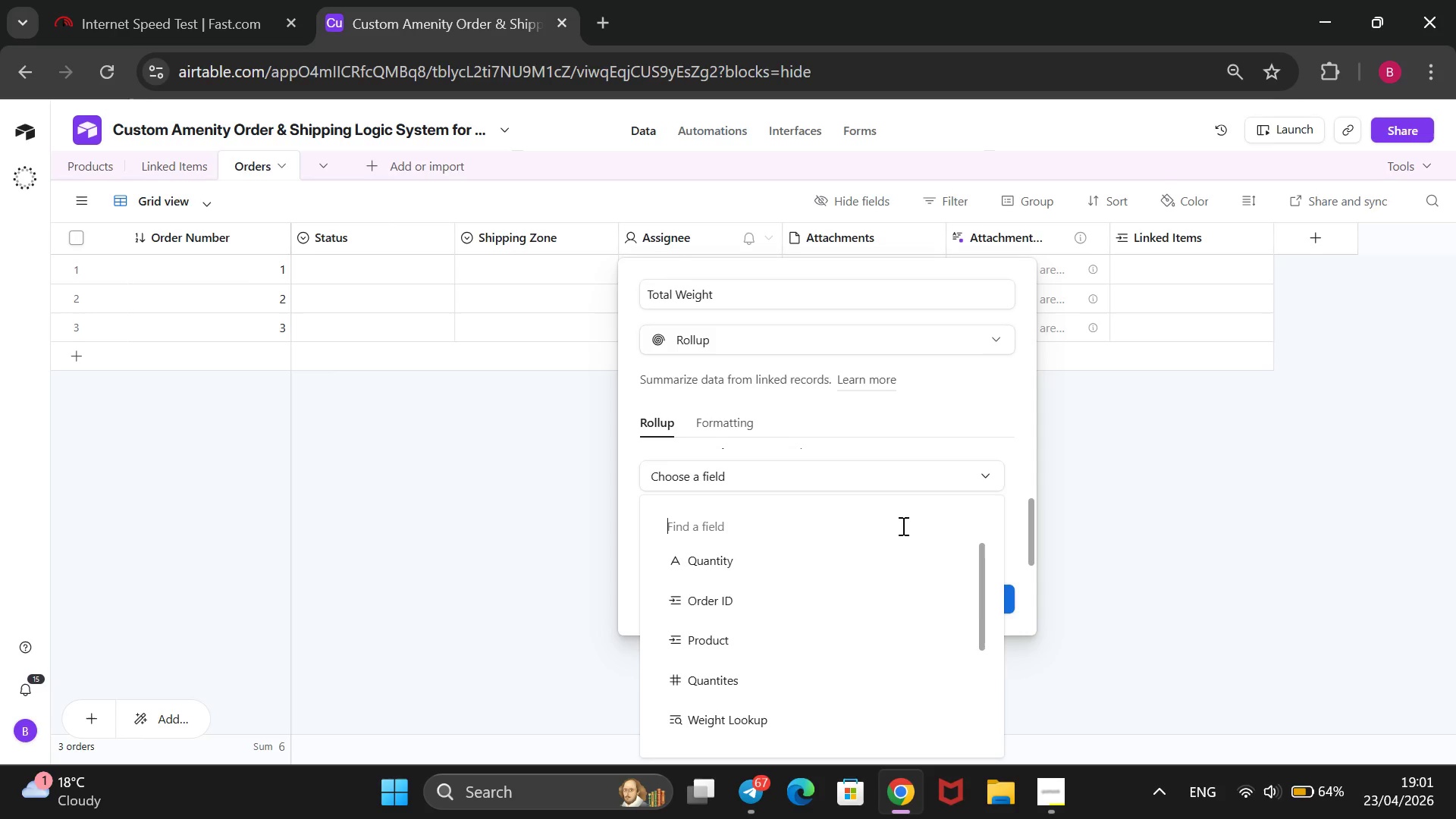 
scroll: coordinate [908, 596], scroll_direction: down, amount: 2.0
 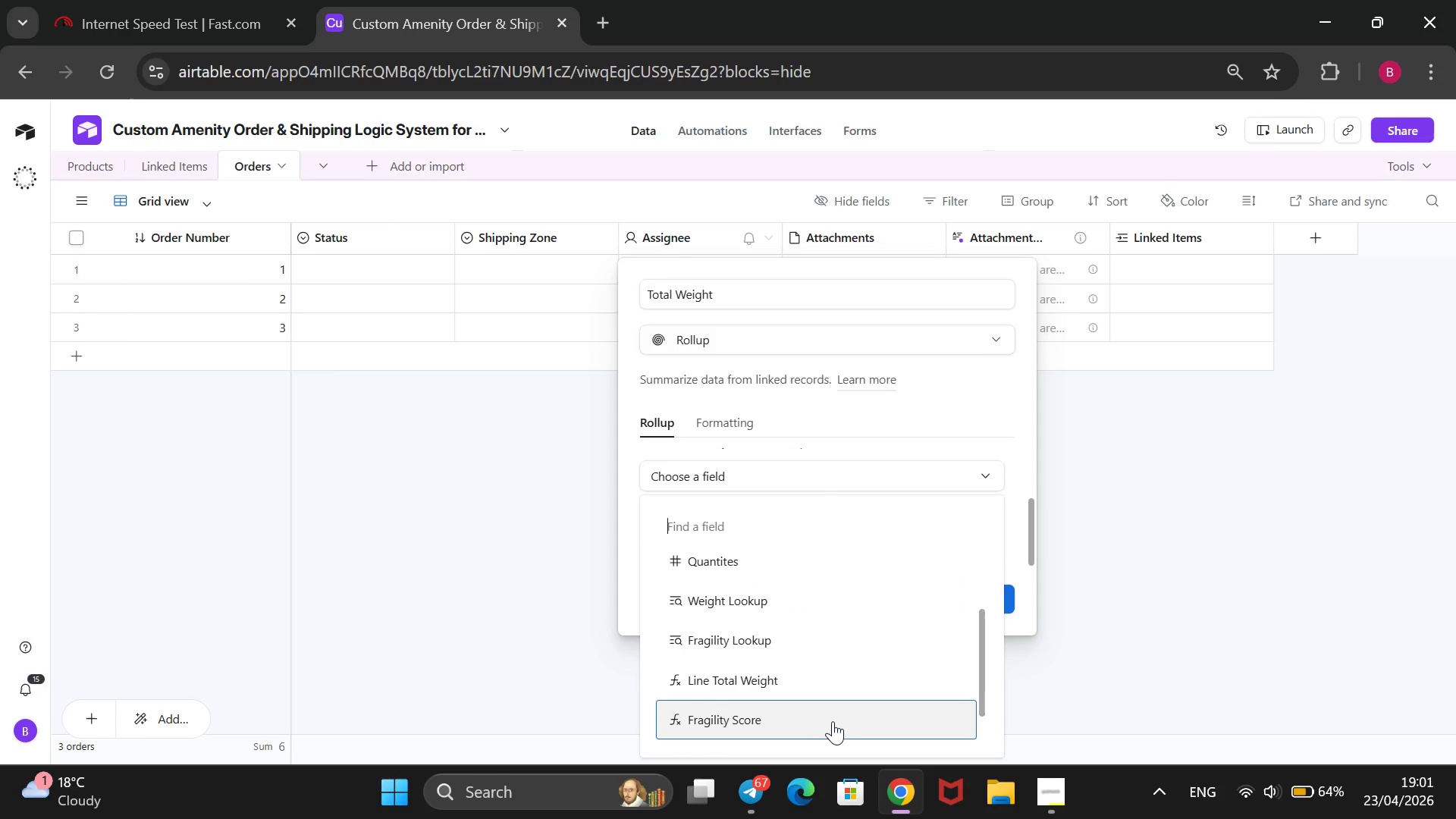 
left_click([842, 692])
 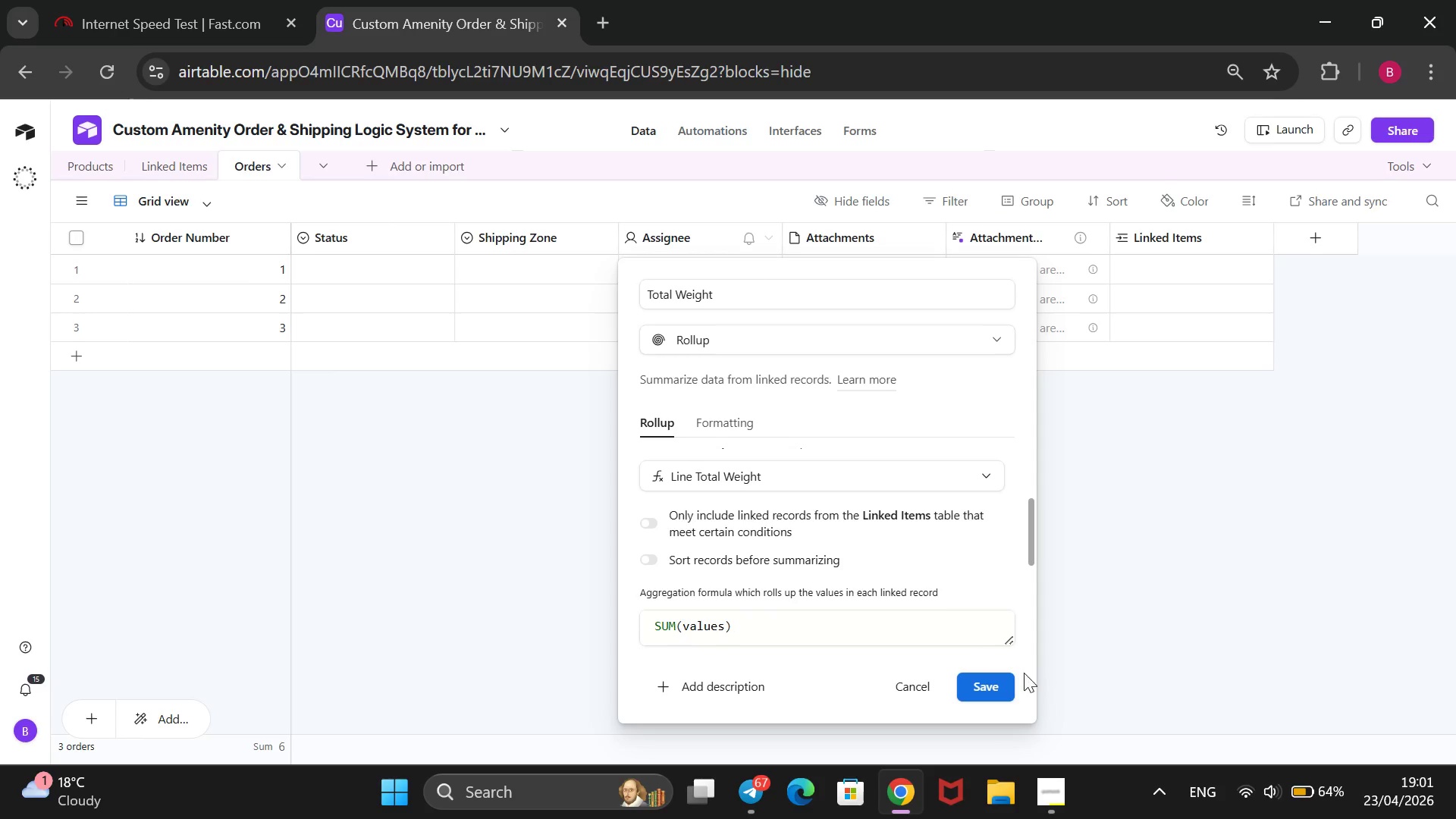 
wait(7.98)
 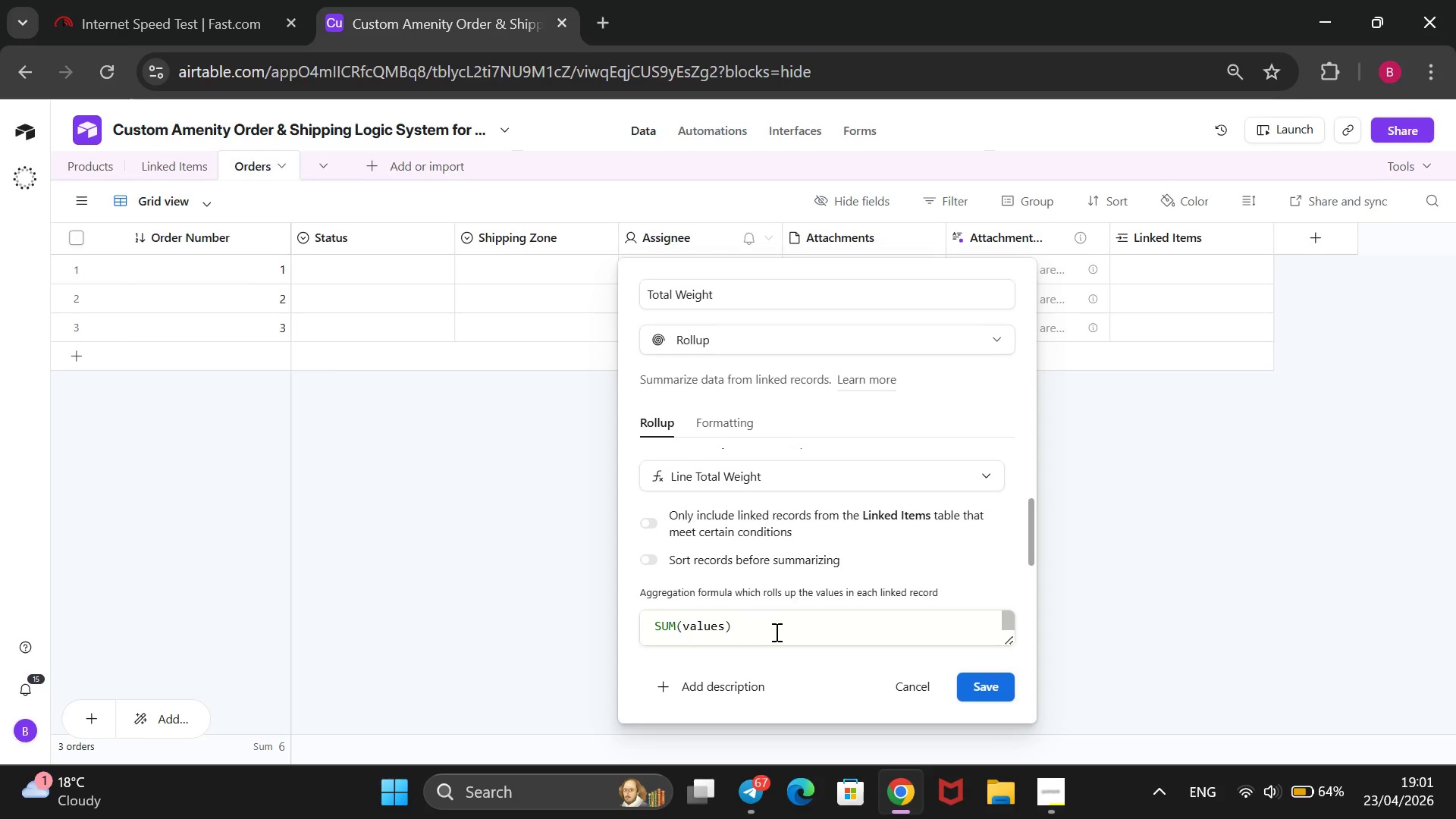 
left_click([991, 686])
 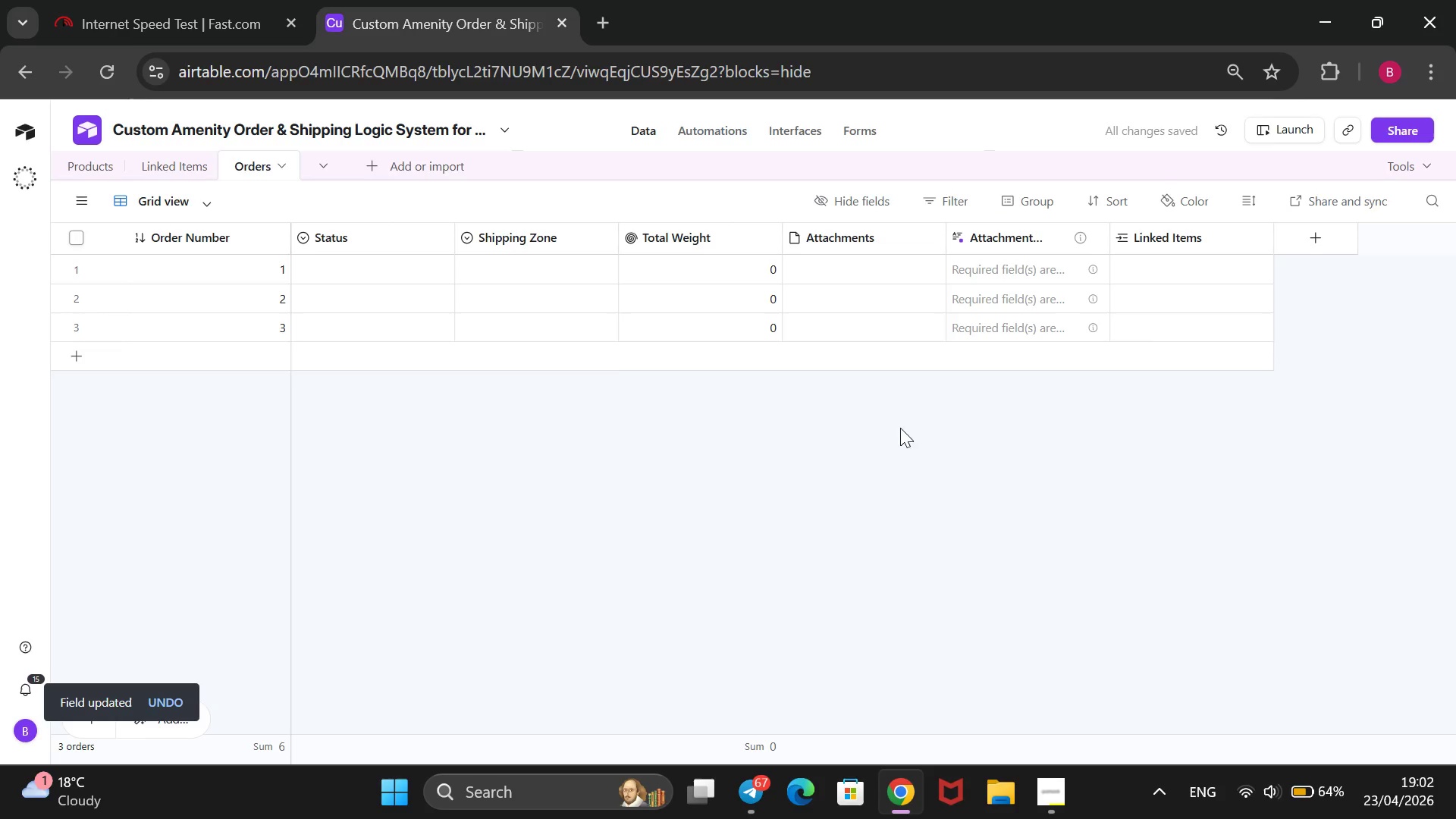 
wait(5.97)
 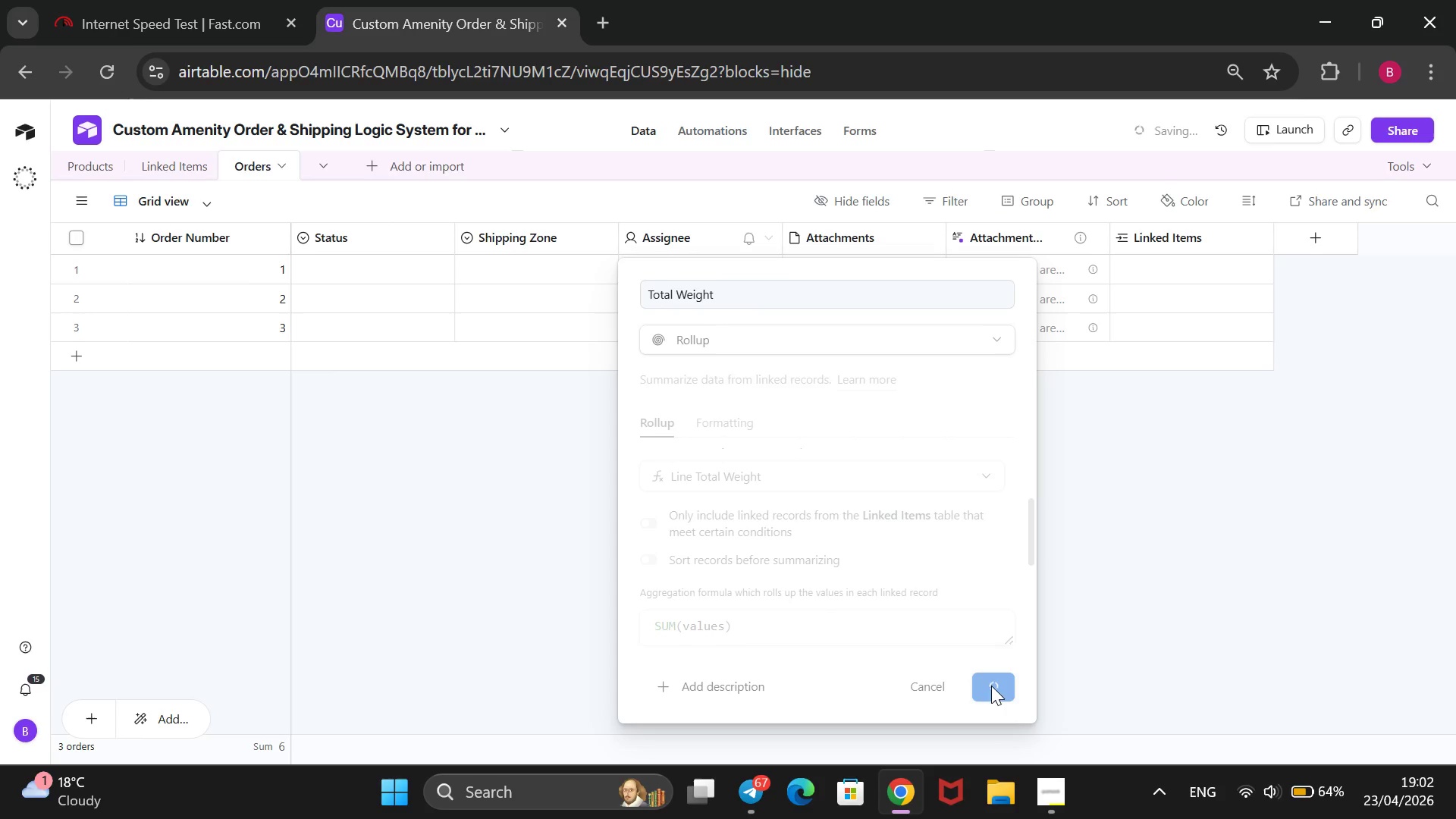 
right_click([865, 232])
 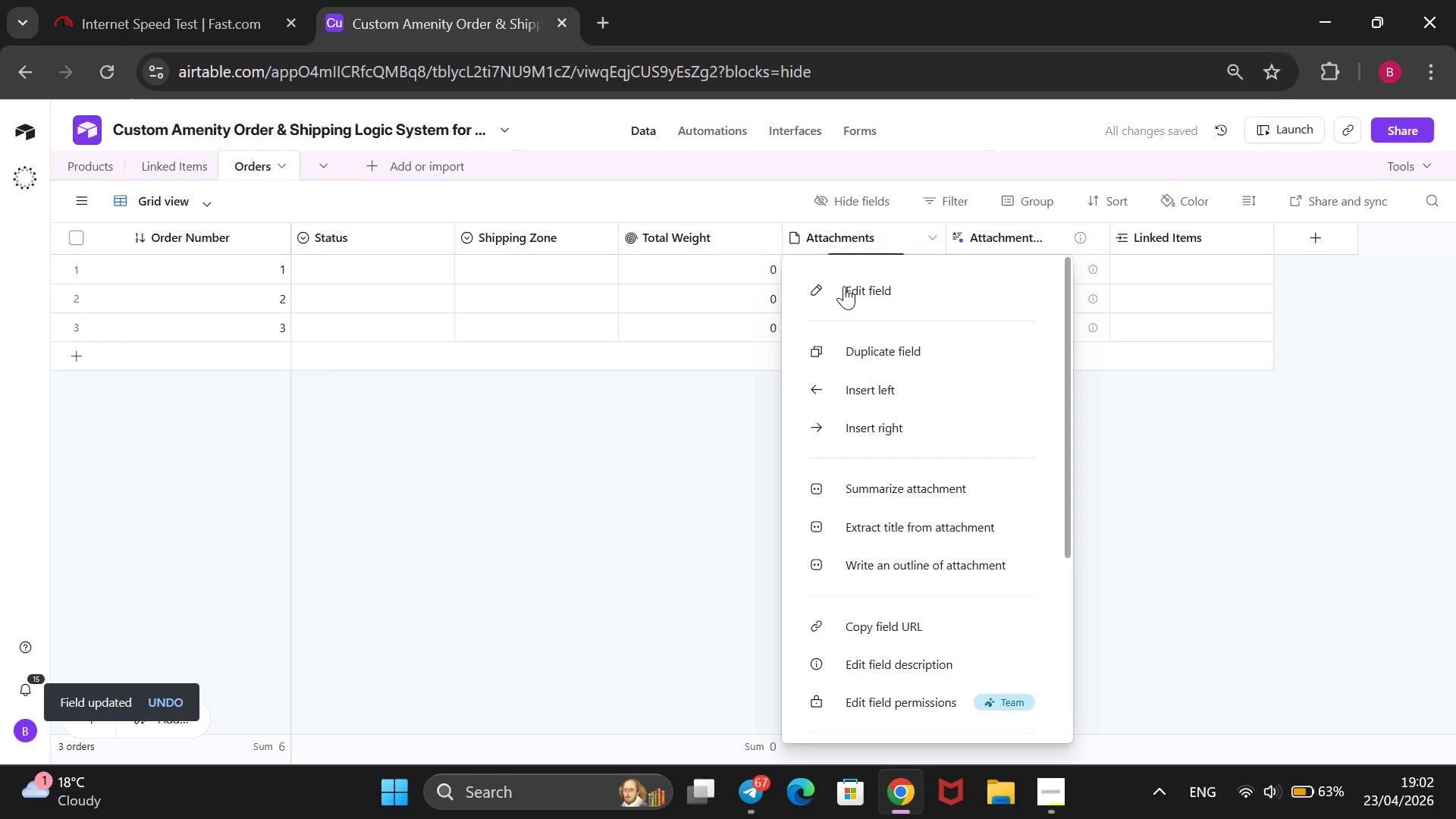 
left_click([830, 290])
 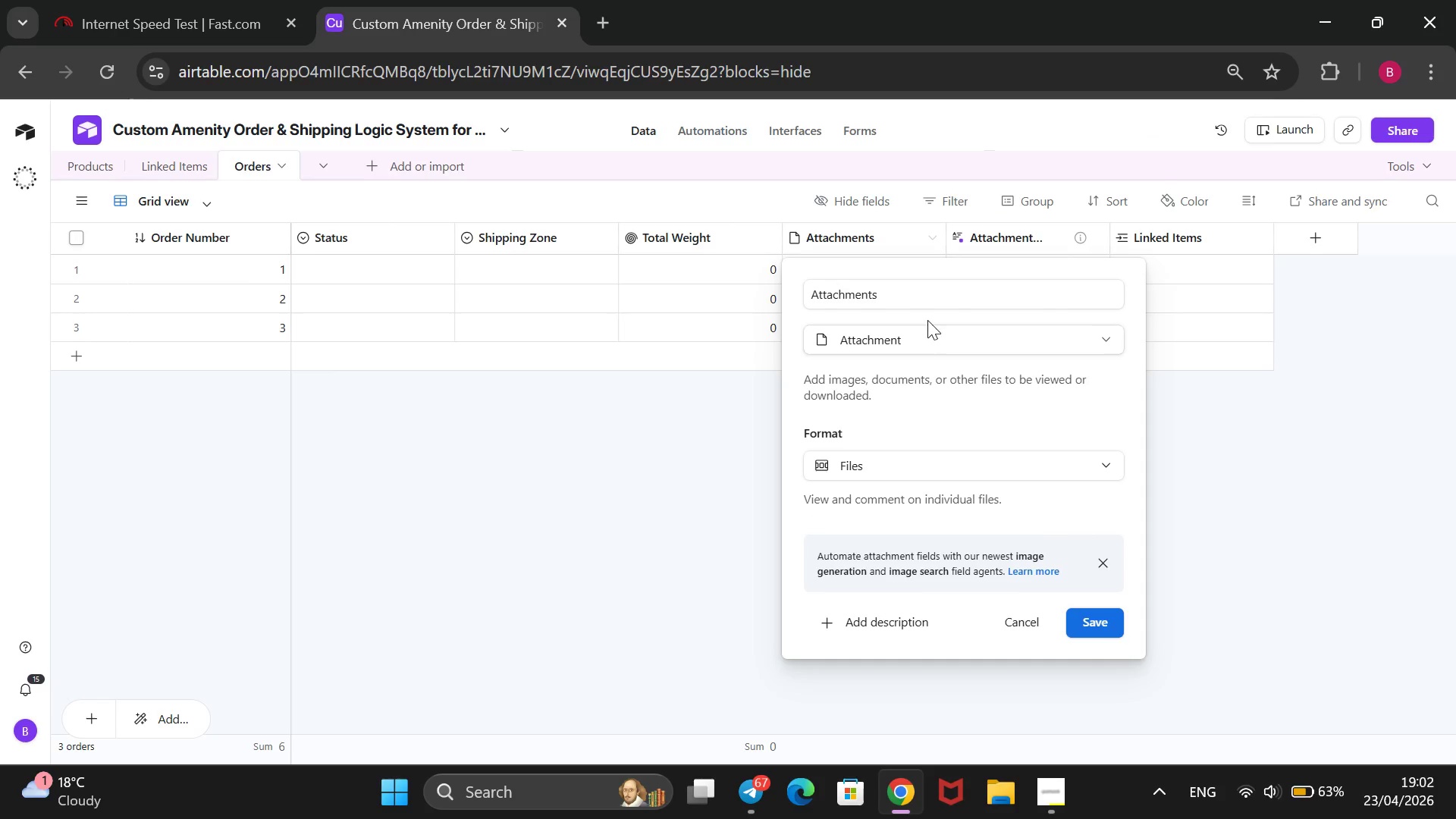 
wait(5.56)
 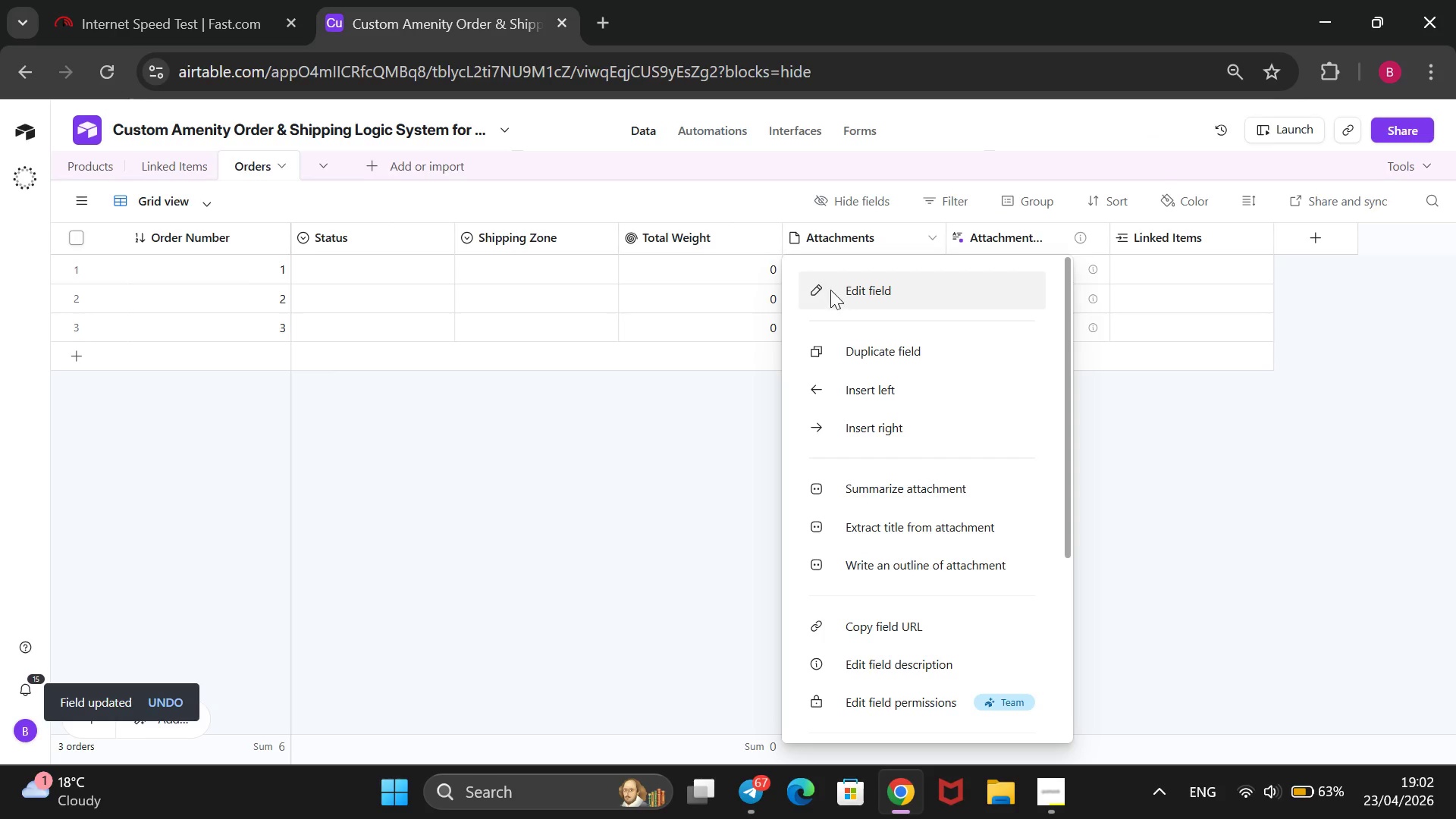 
left_click_drag(start_coordinate=[912, 293], to_coordinate=[793, 293])
 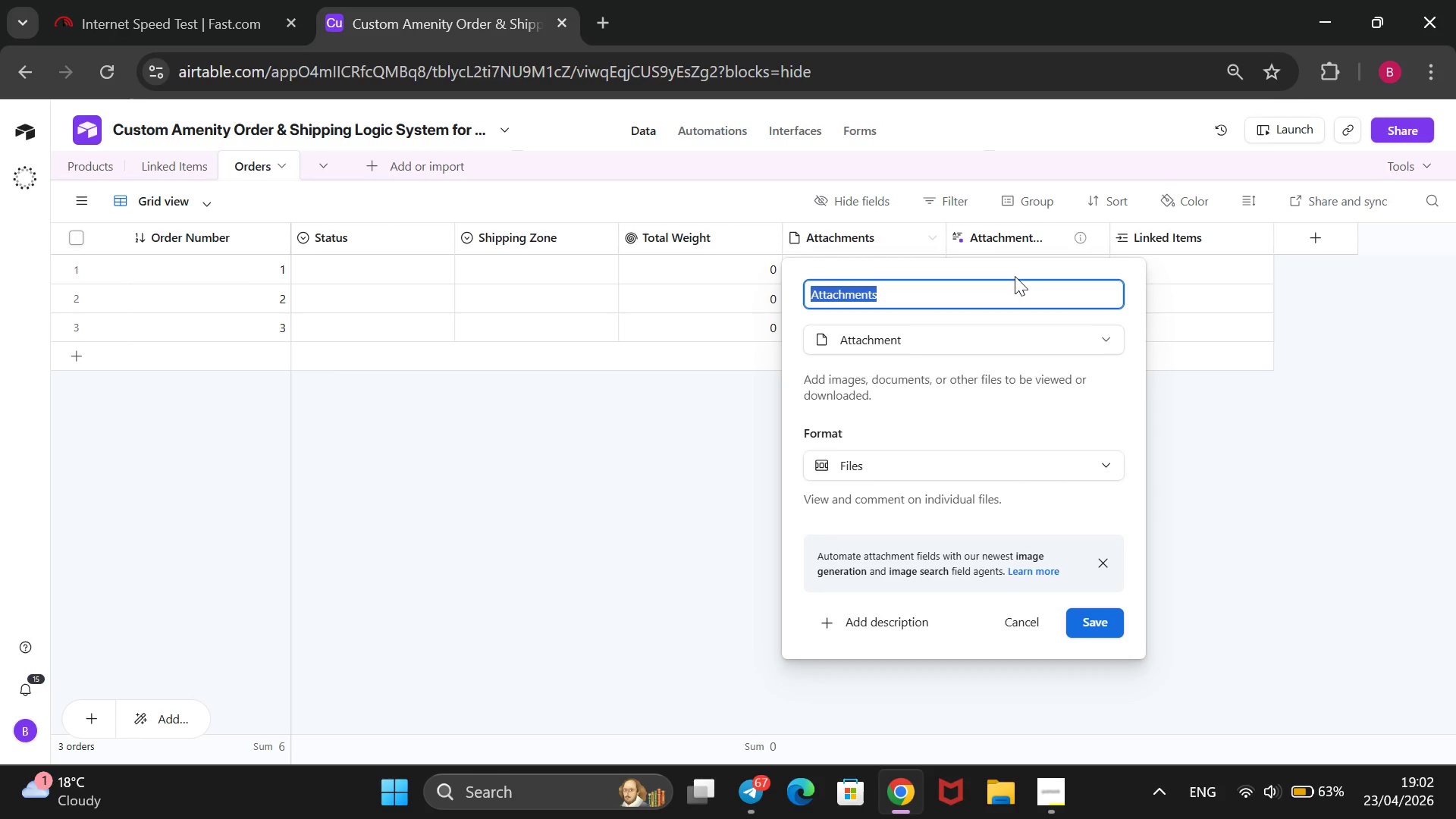 
key(Backspace)
type(Gi)
key(Backspace)
key(Backspace)
type(High Fragility Ck)
key(Backspace)
type(heck)
 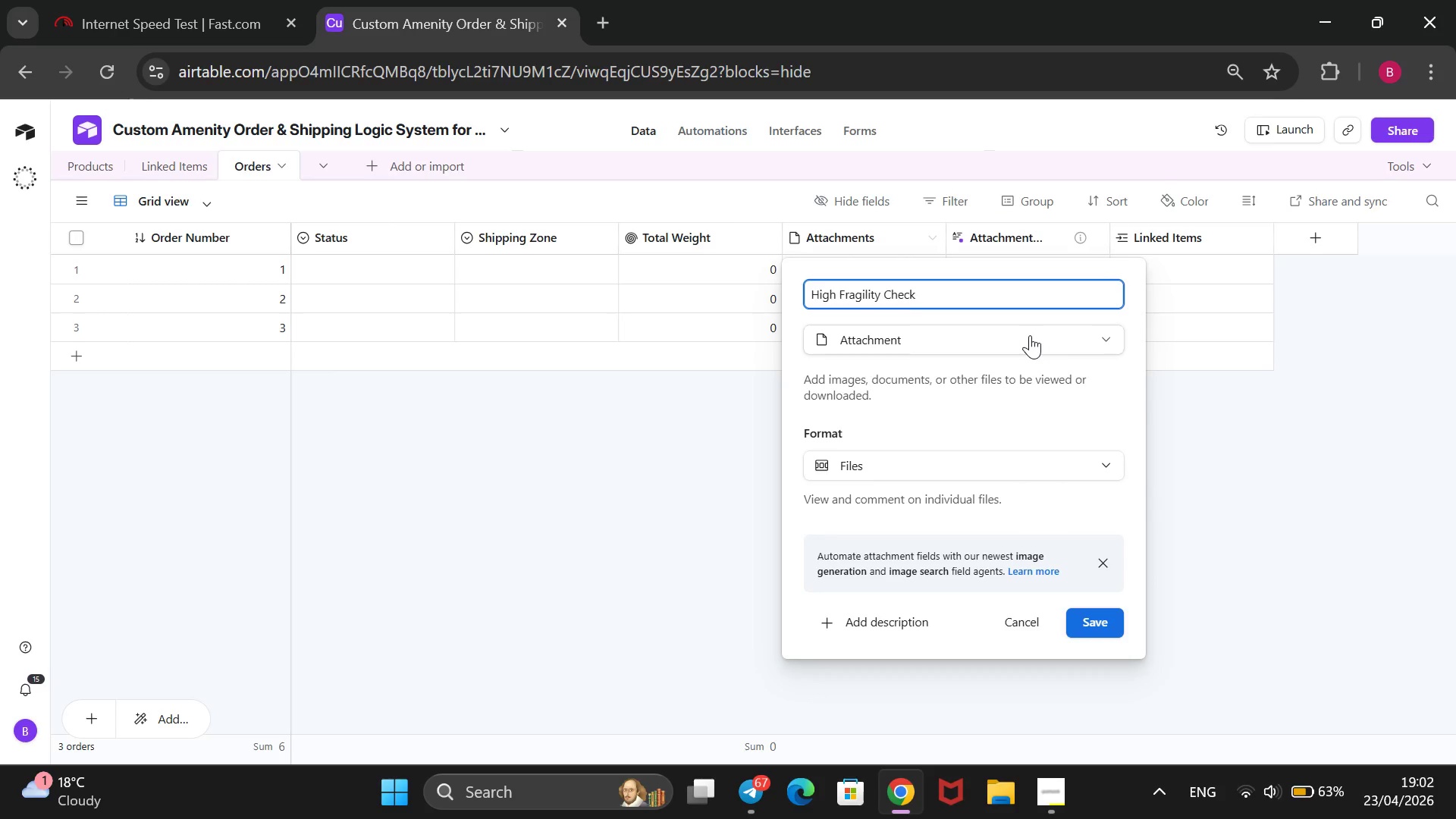 
left_click([1030, 335])
 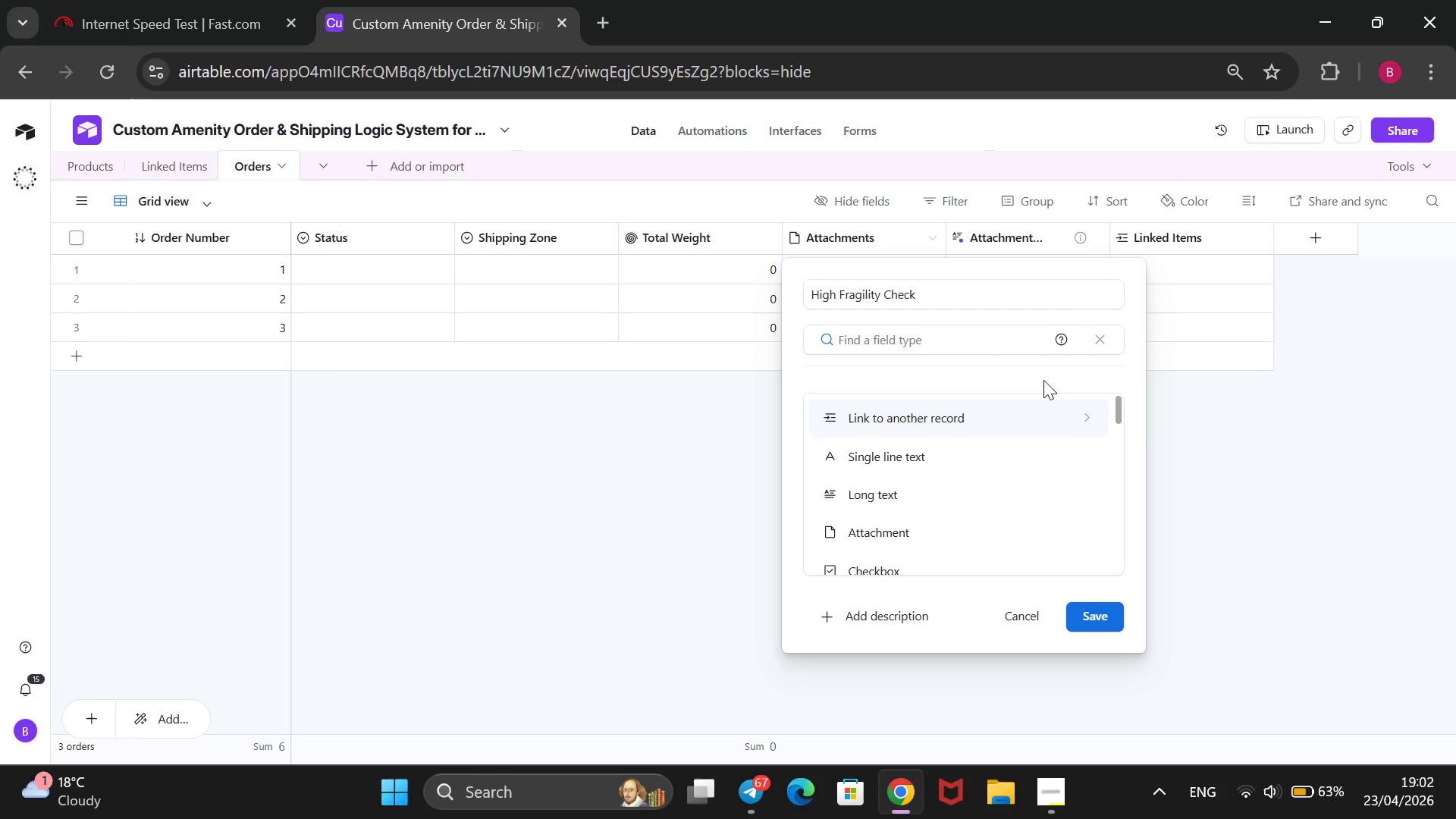 
scroll: coordinate [973, 488], scroll_direction: down, amount: 7.0
 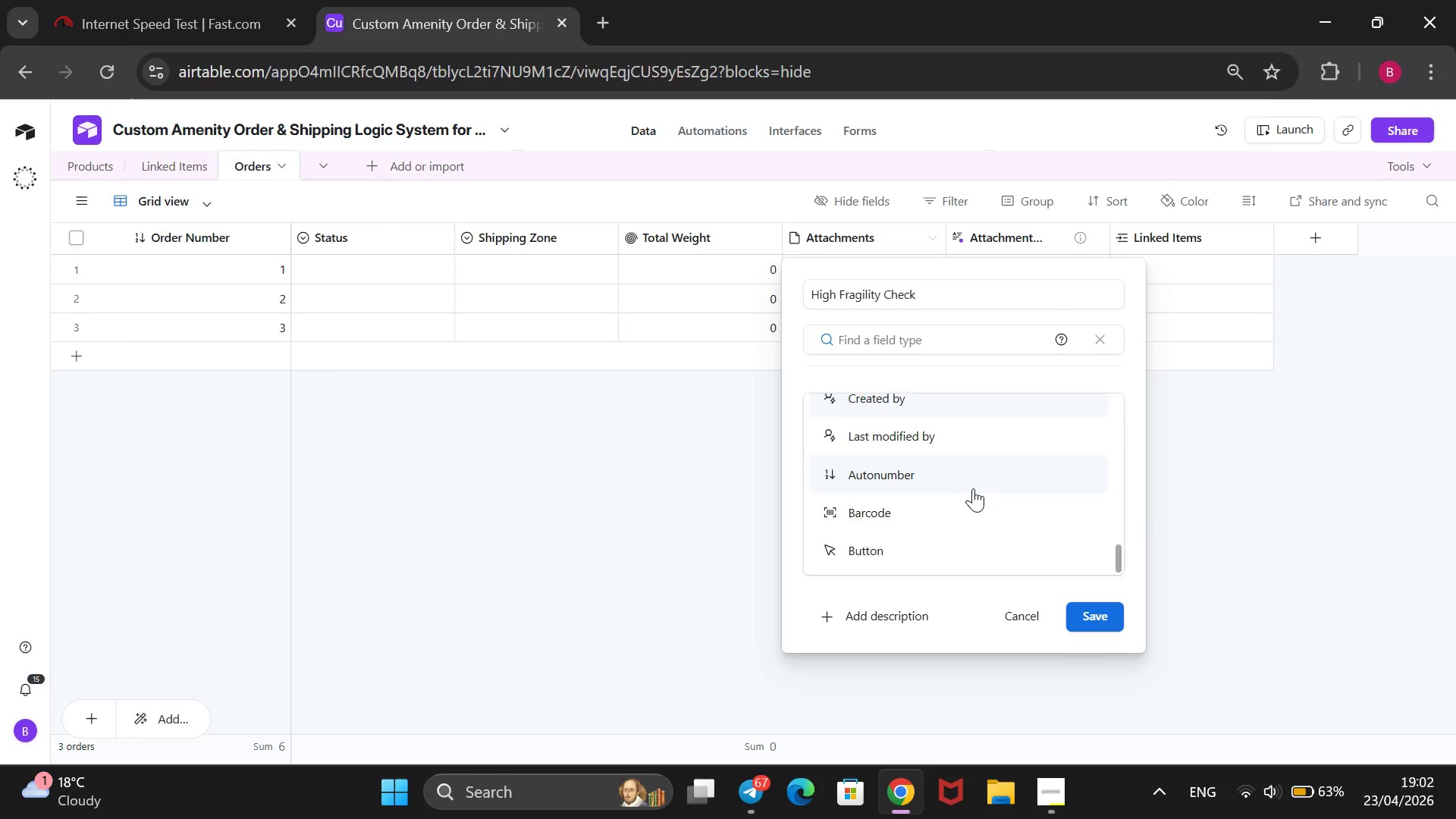 
scroll: coordinate [973, 488], scroll_direction: none, amount: 0.0
 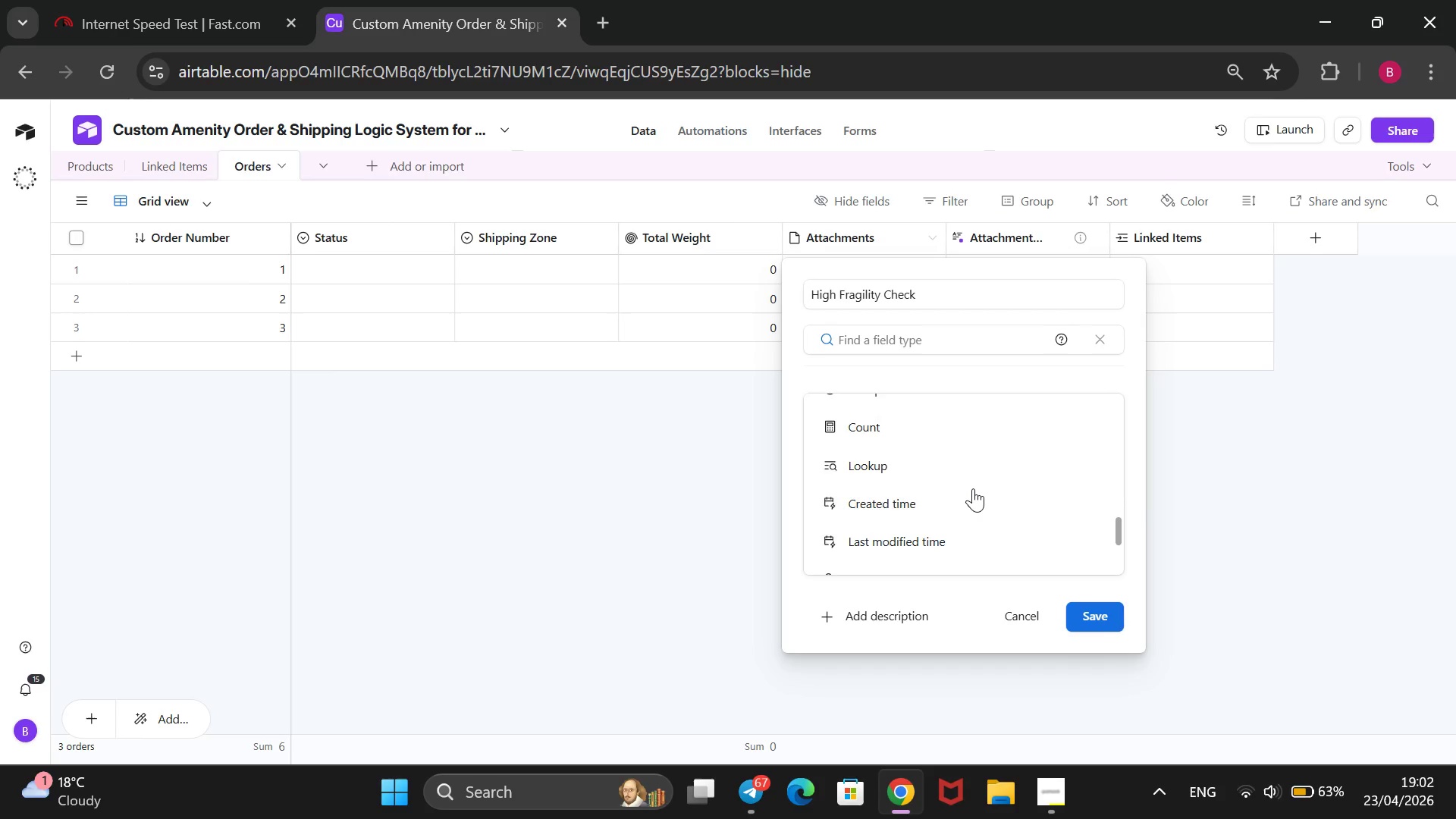 
scroll: coordinate [973, 488], scroll_direction: up, amount: 1.0
 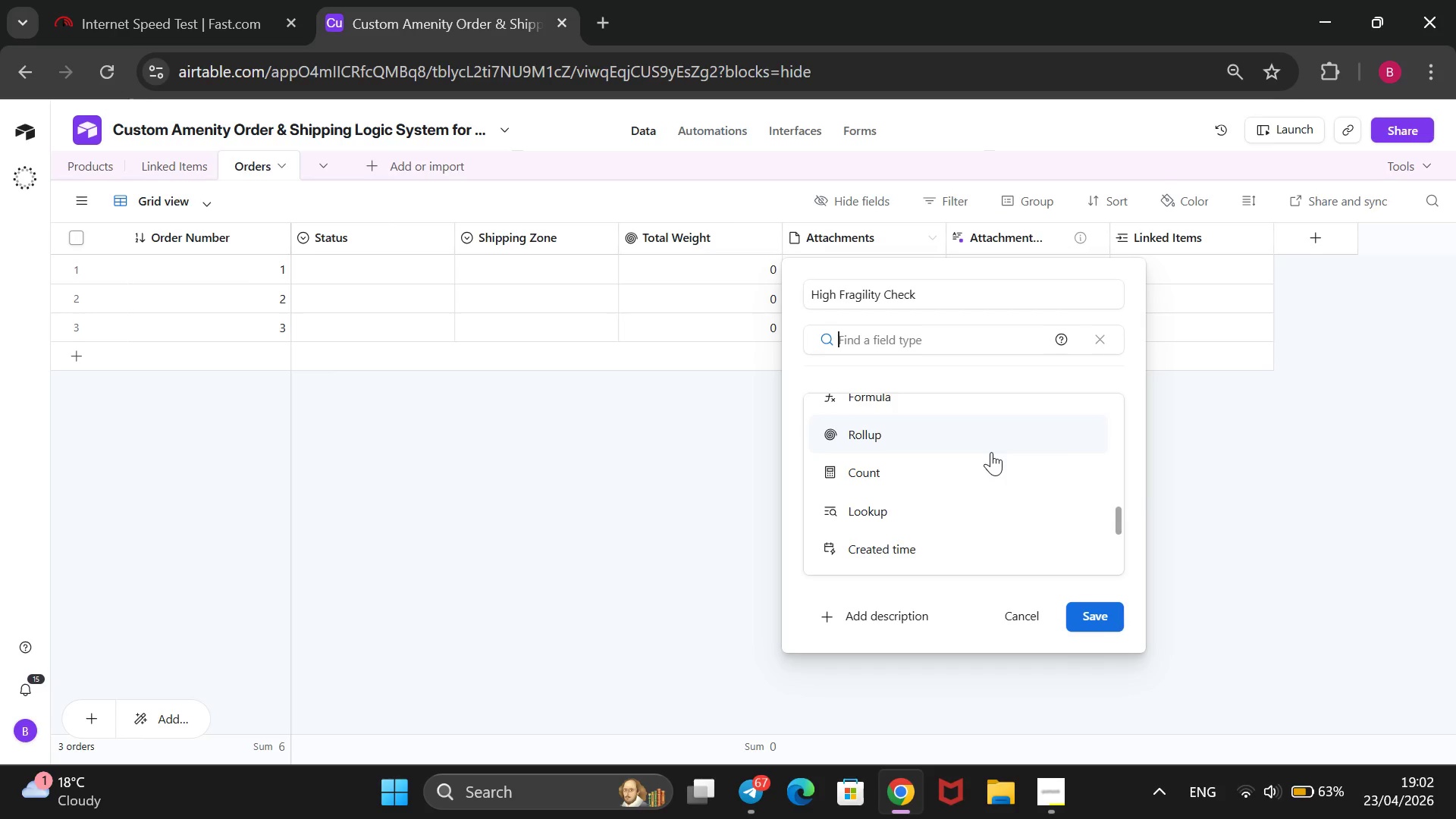 
left_click([991, 452])
 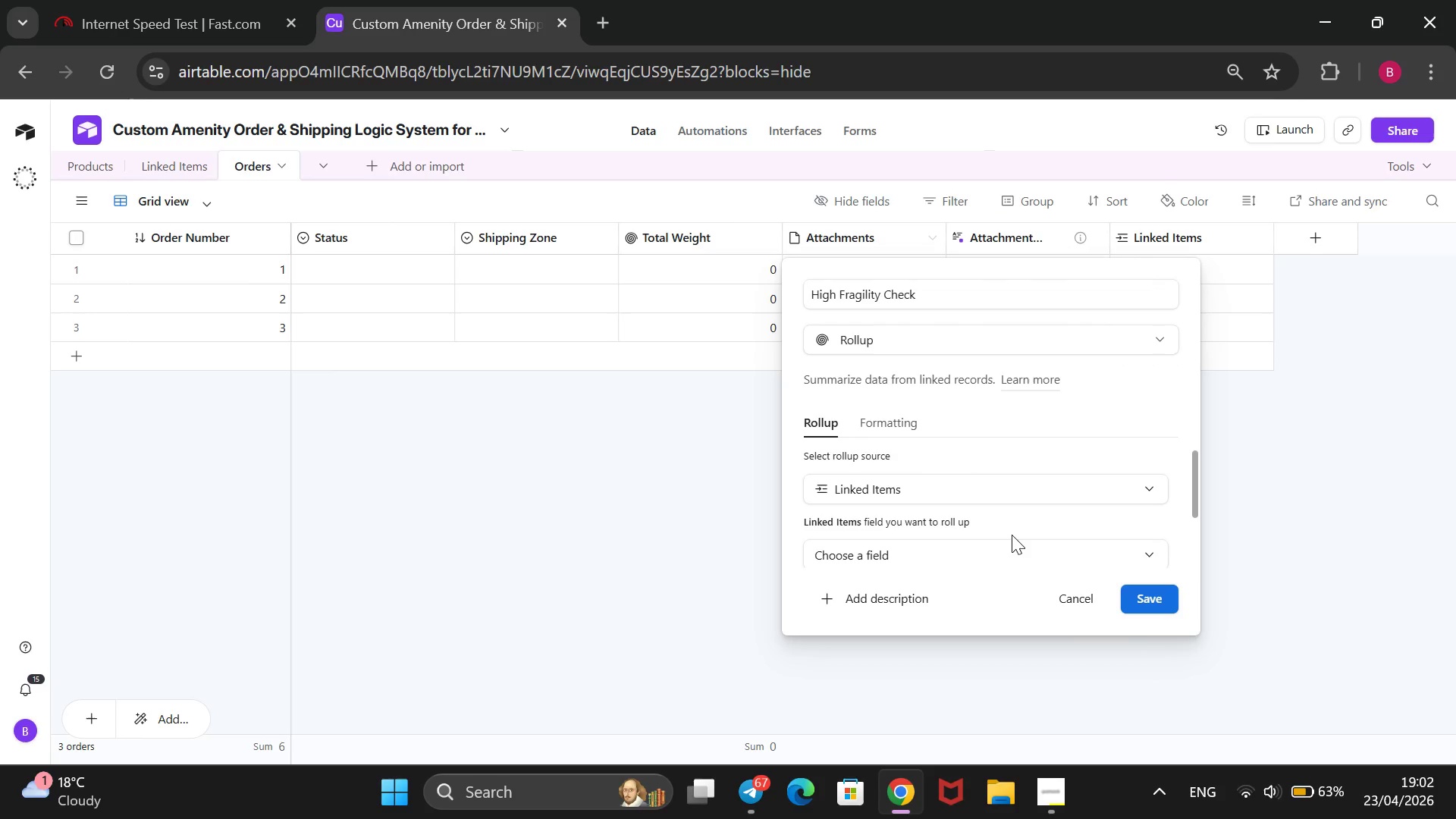 
scroll: coordinate [1012, 535], scroll_direction: none, amount: 0.0
 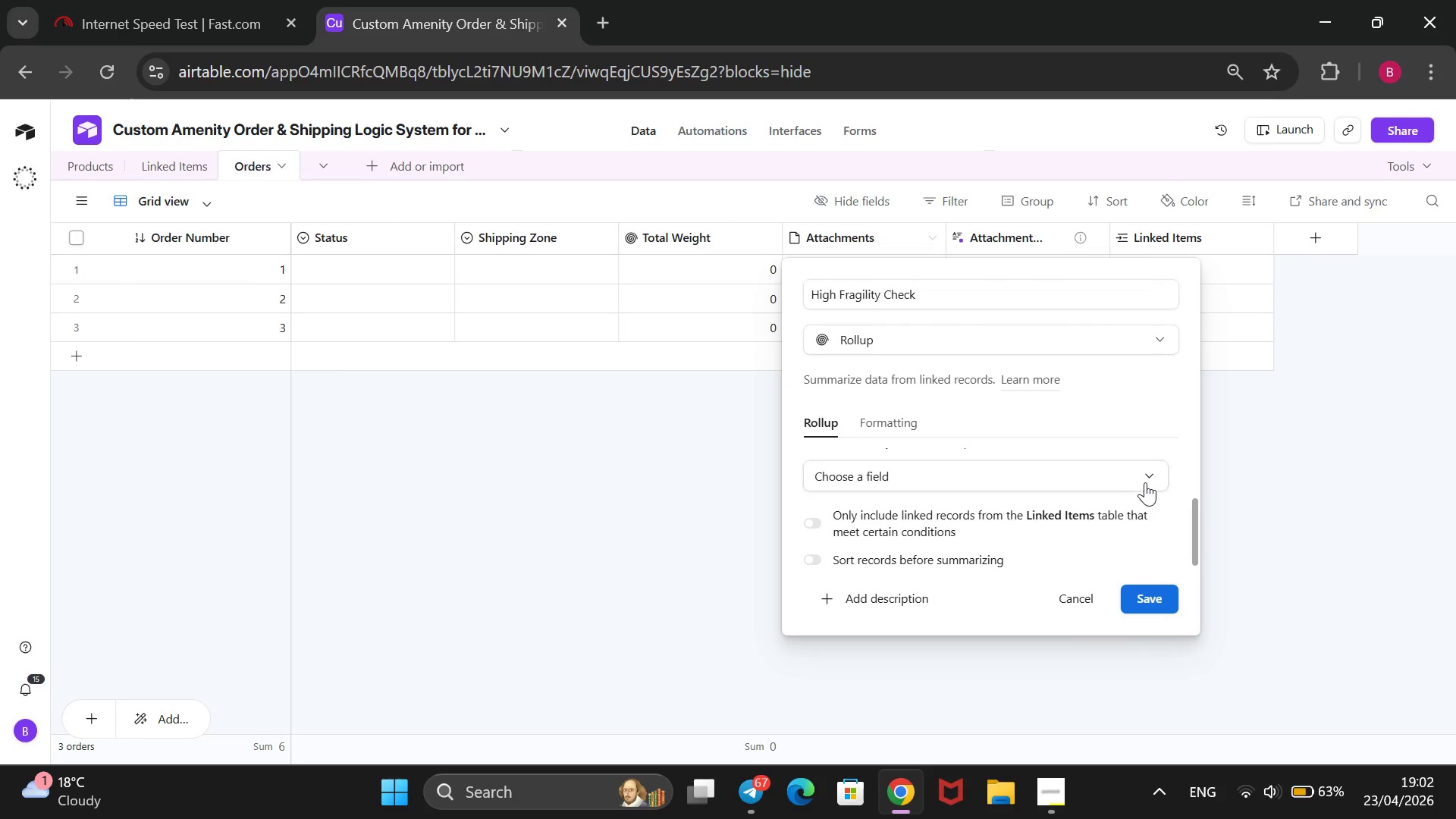 
left_click([1145, 482])
 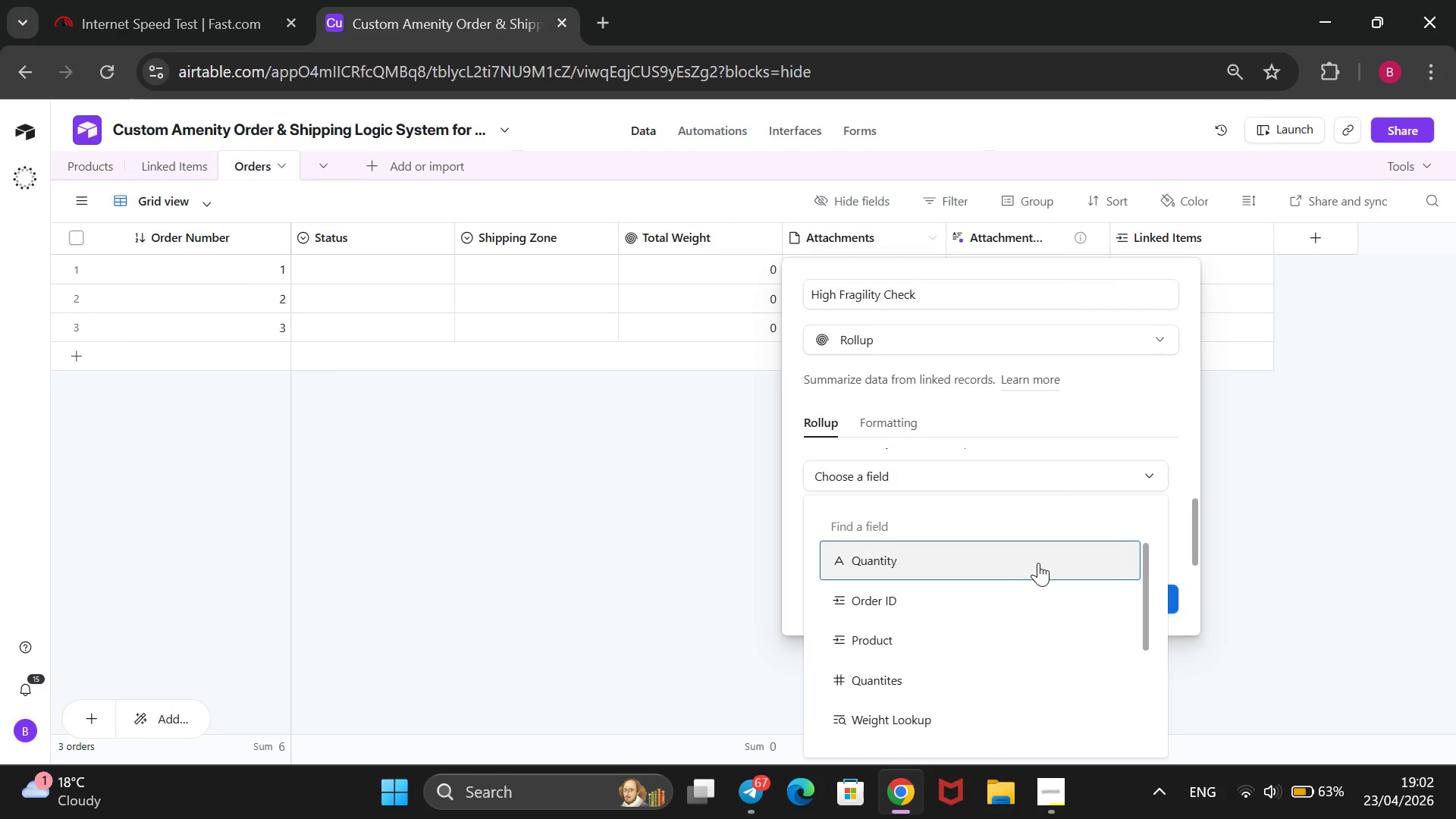 
wait(7.14)
 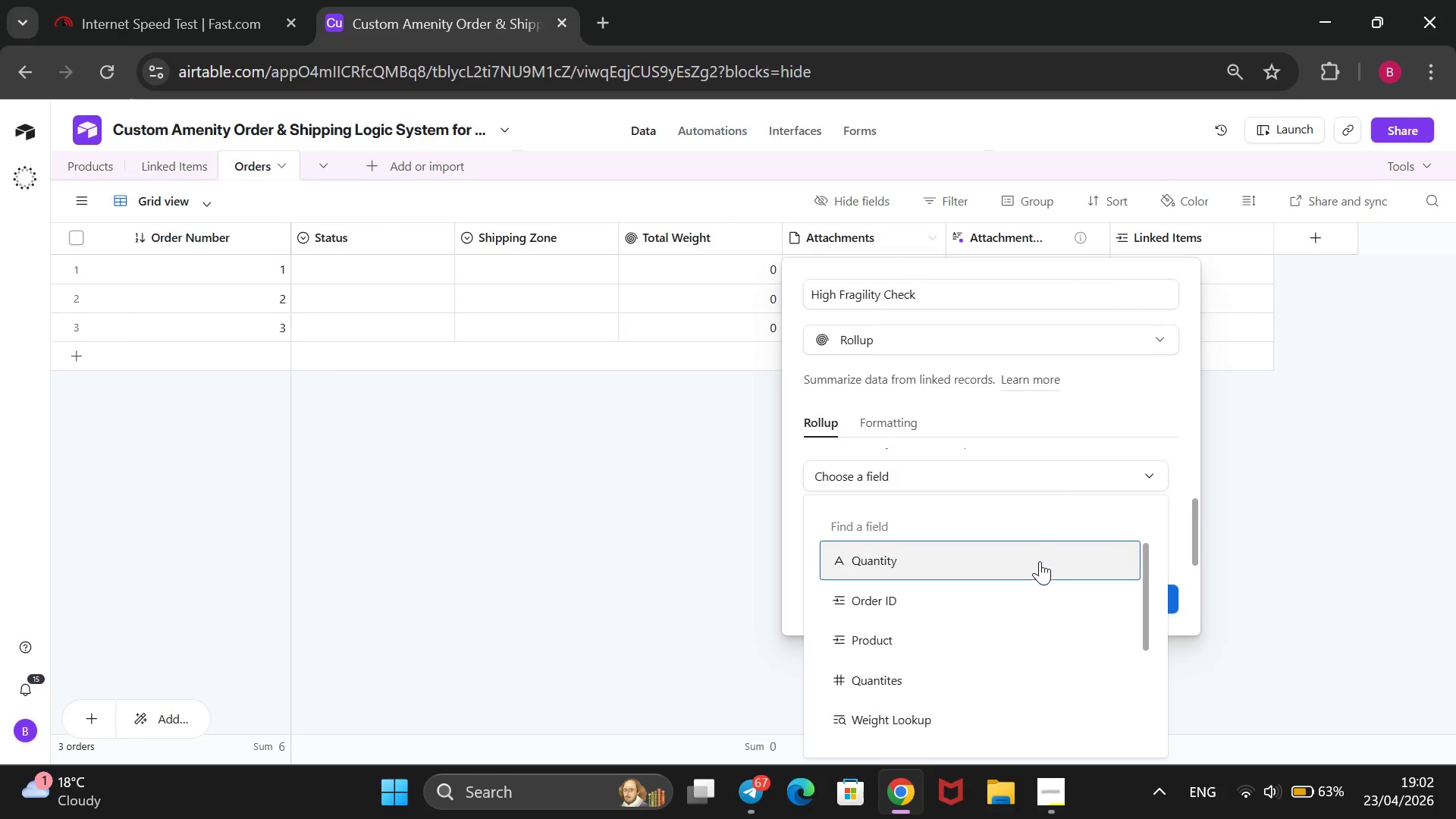 
scroll: coordinate [1038, 563], scroll_direction: down, amount: 1.0
 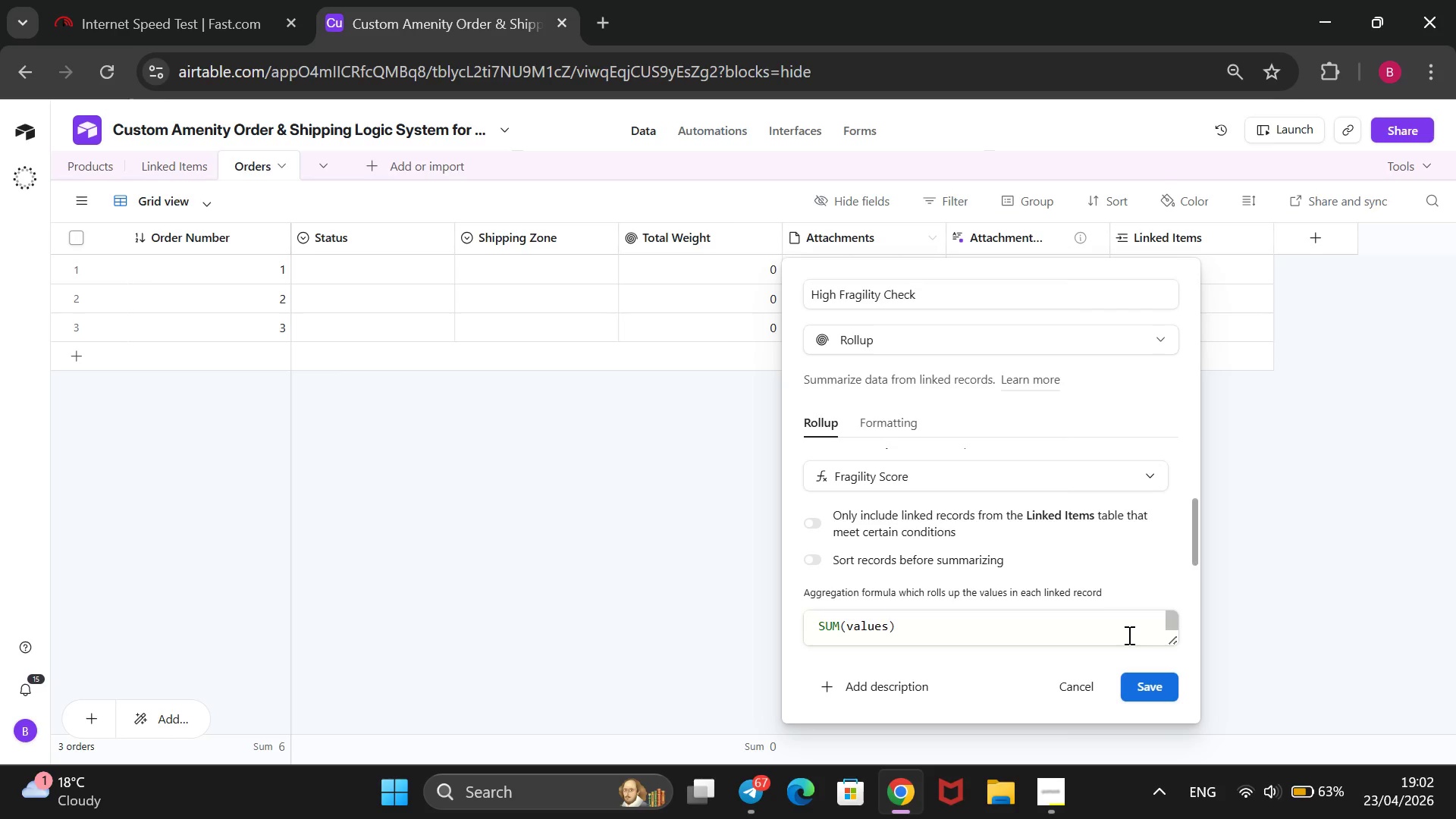 
wait(5.64)
 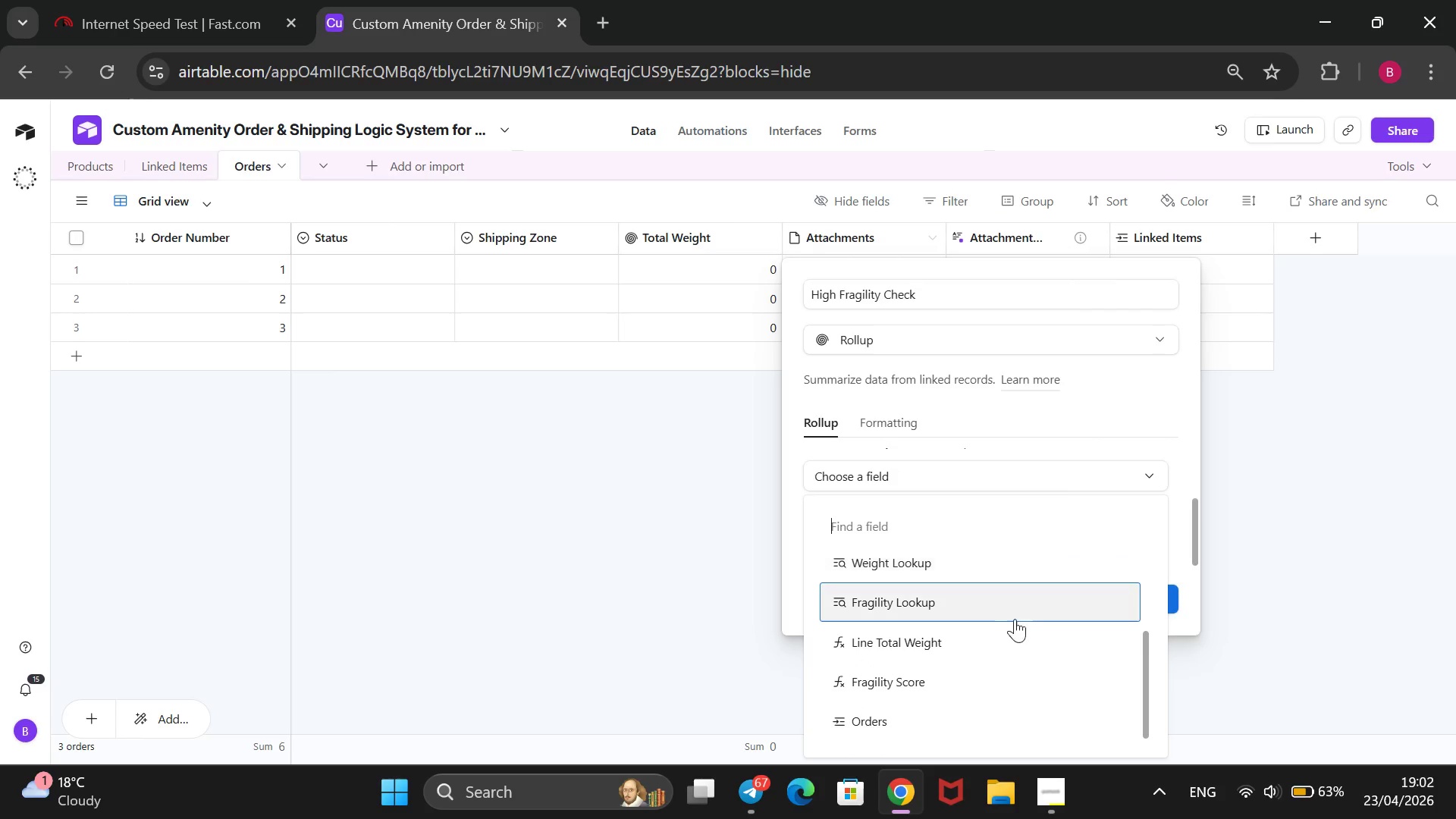 
left_click([970, 624])
 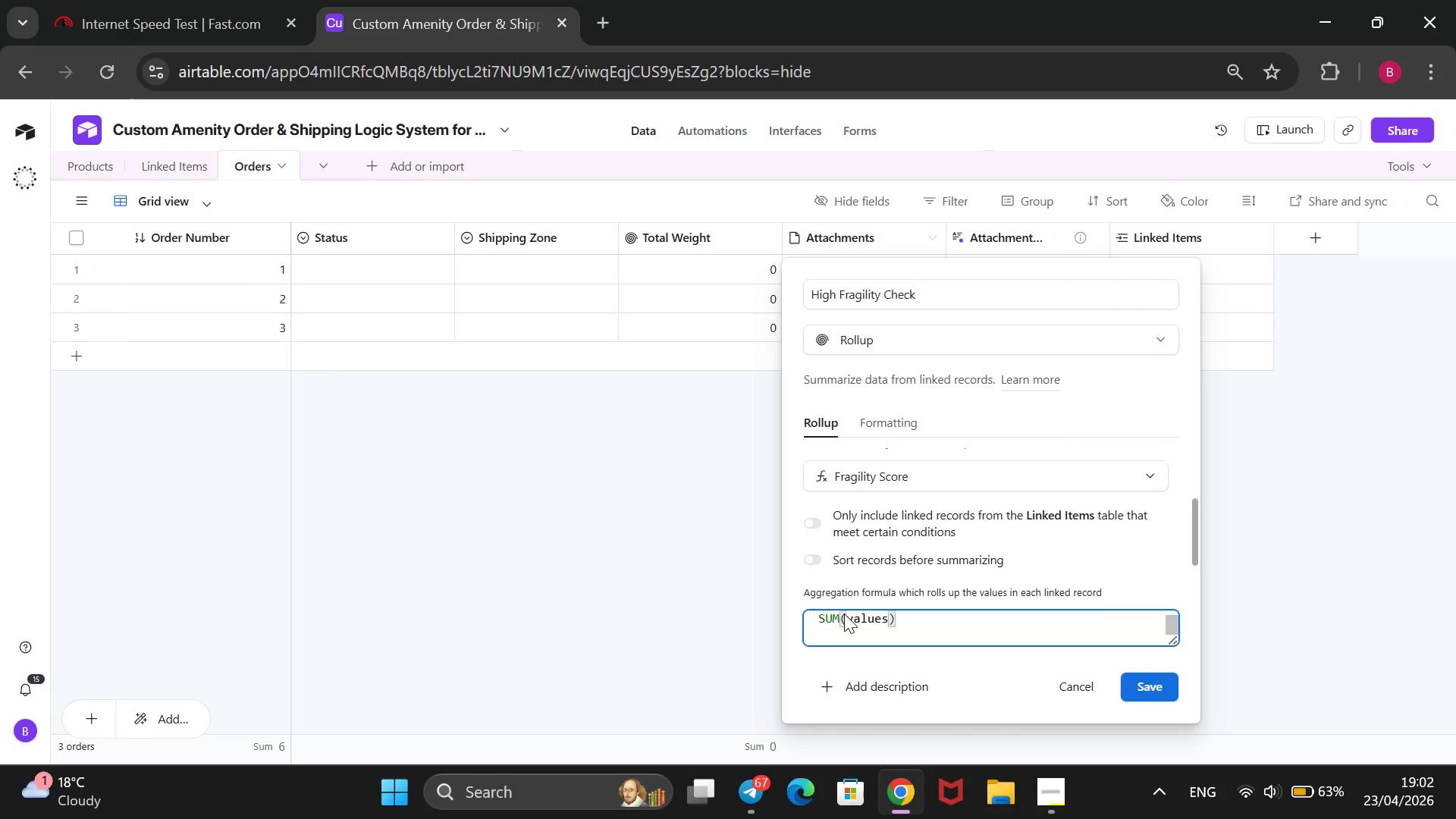 
left_click([835, 623])
 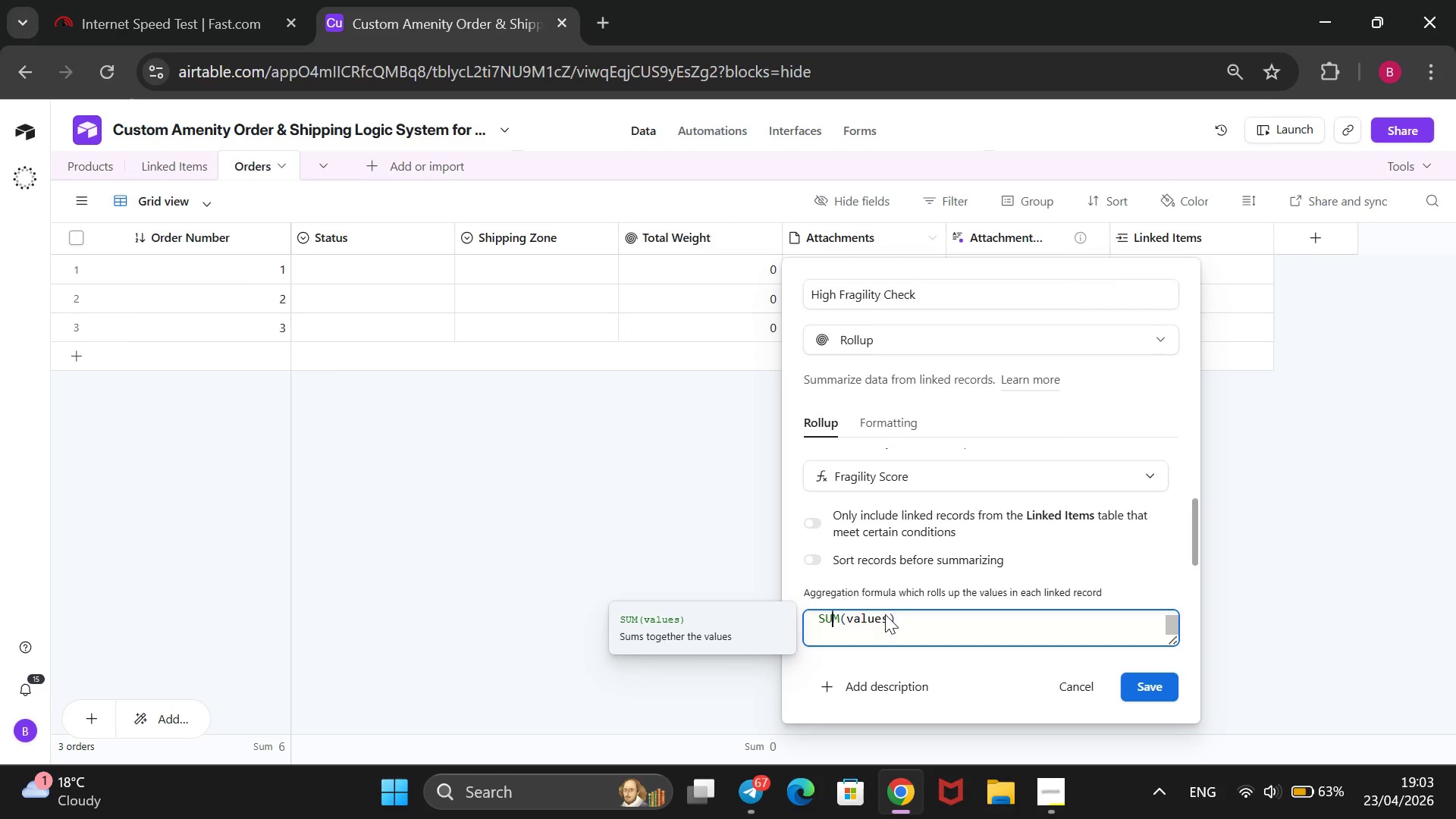 
key(ArrowRight)
 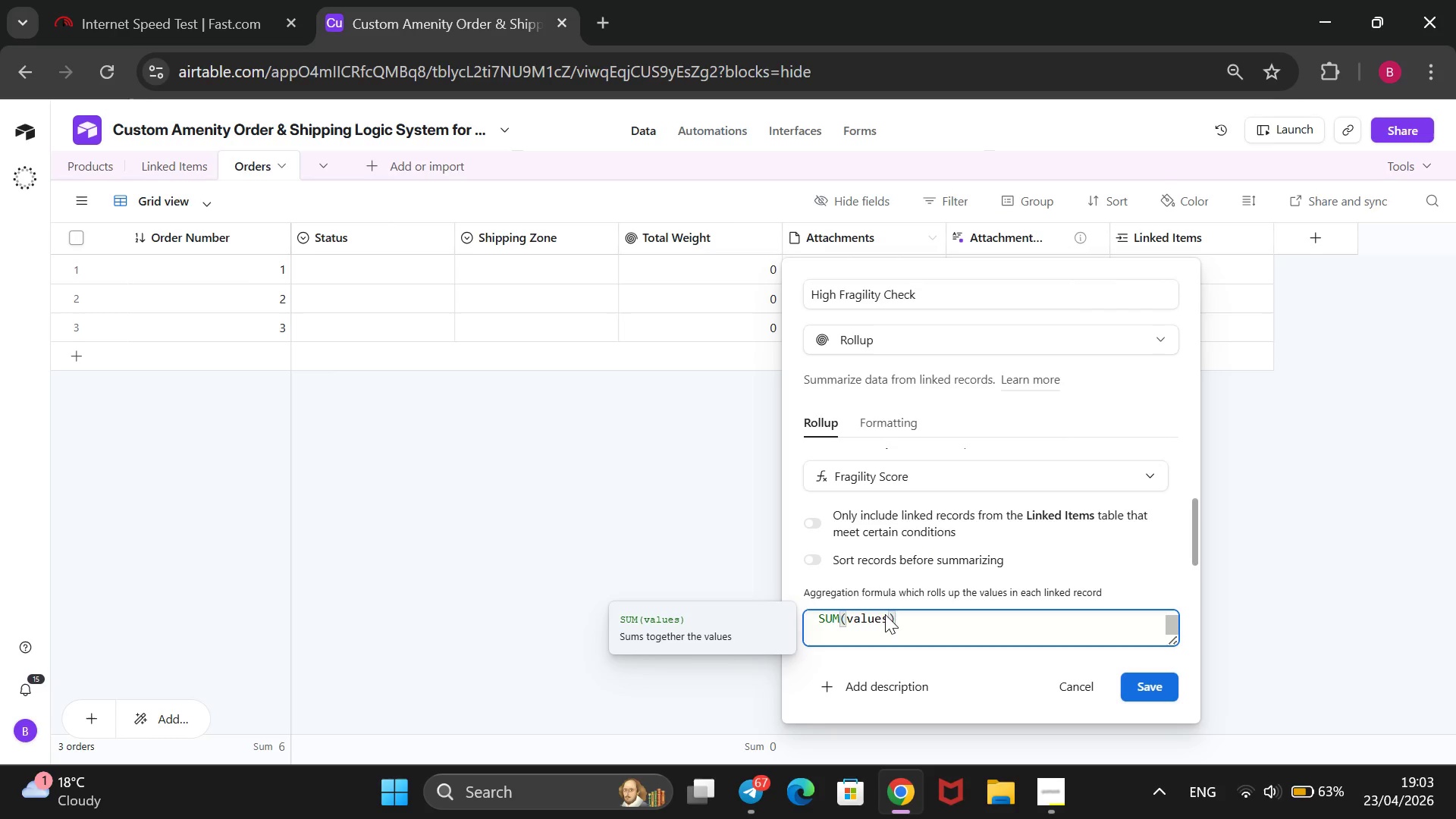 
key(Backspace)
key(Backspace)
key(Backspace)
type(MAX)
 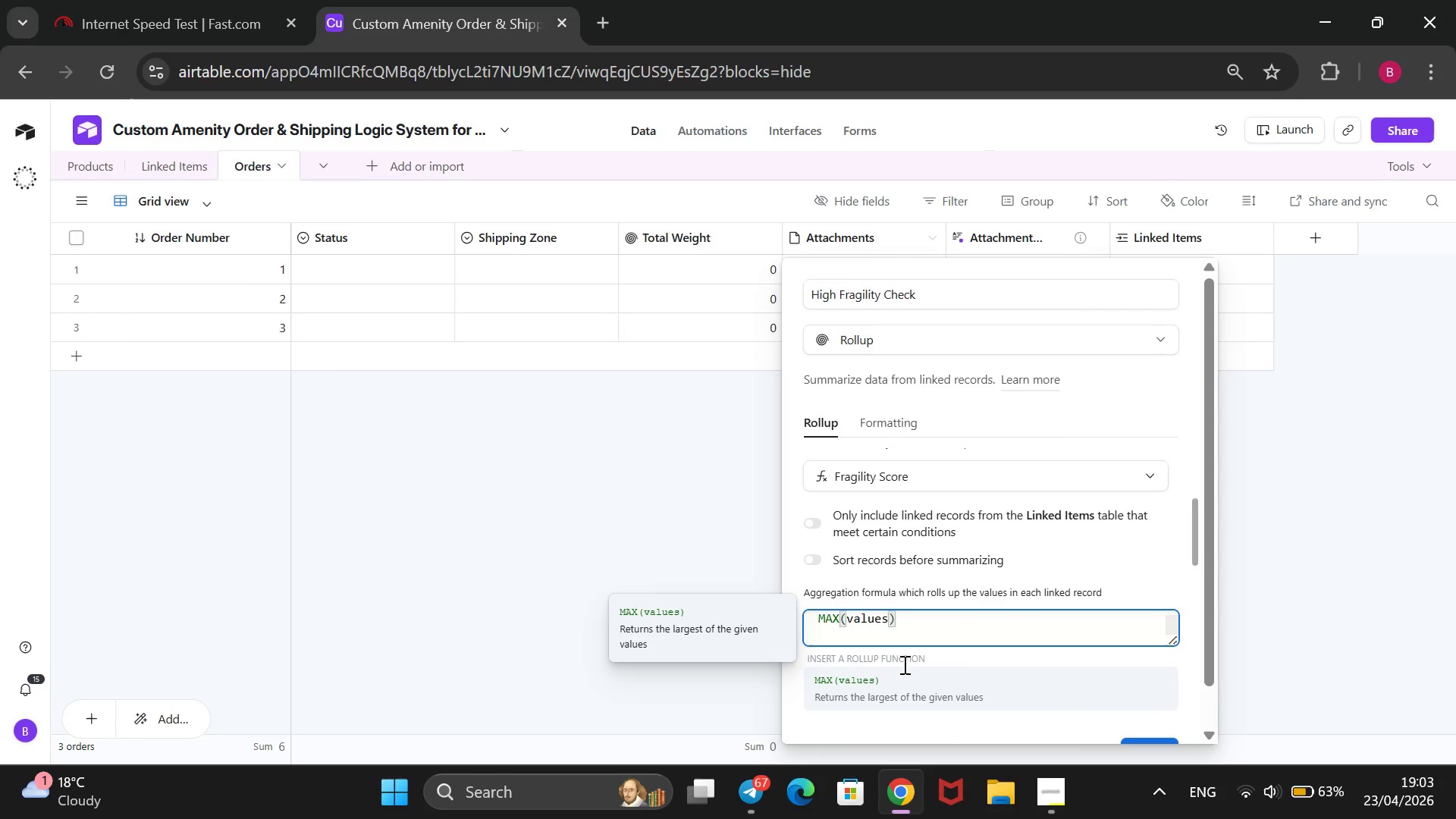 
left_click_drag(start_coordinate=[884, 674], to_coordinate=[877, 676])
 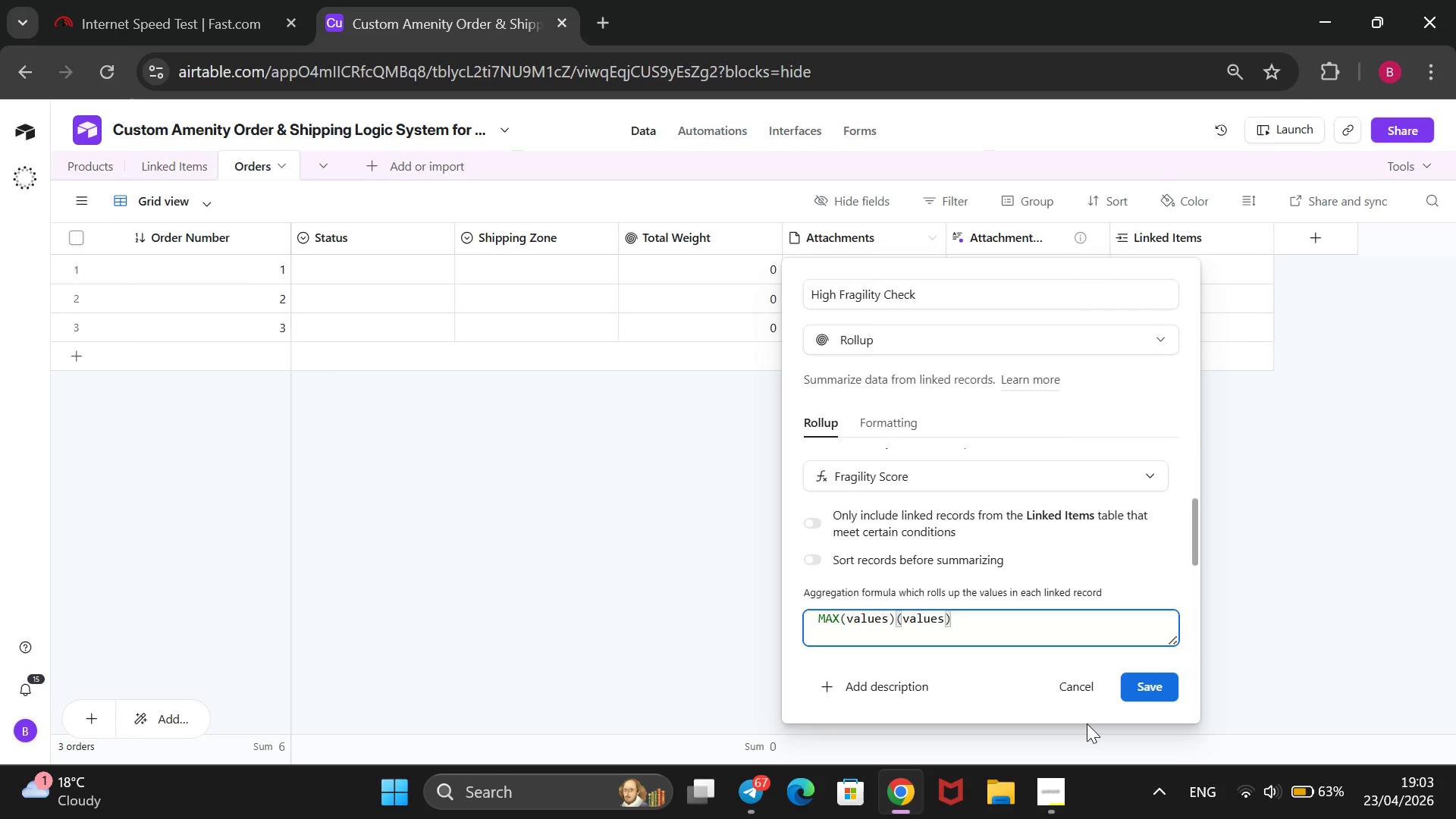 
key(ArrowRight)
 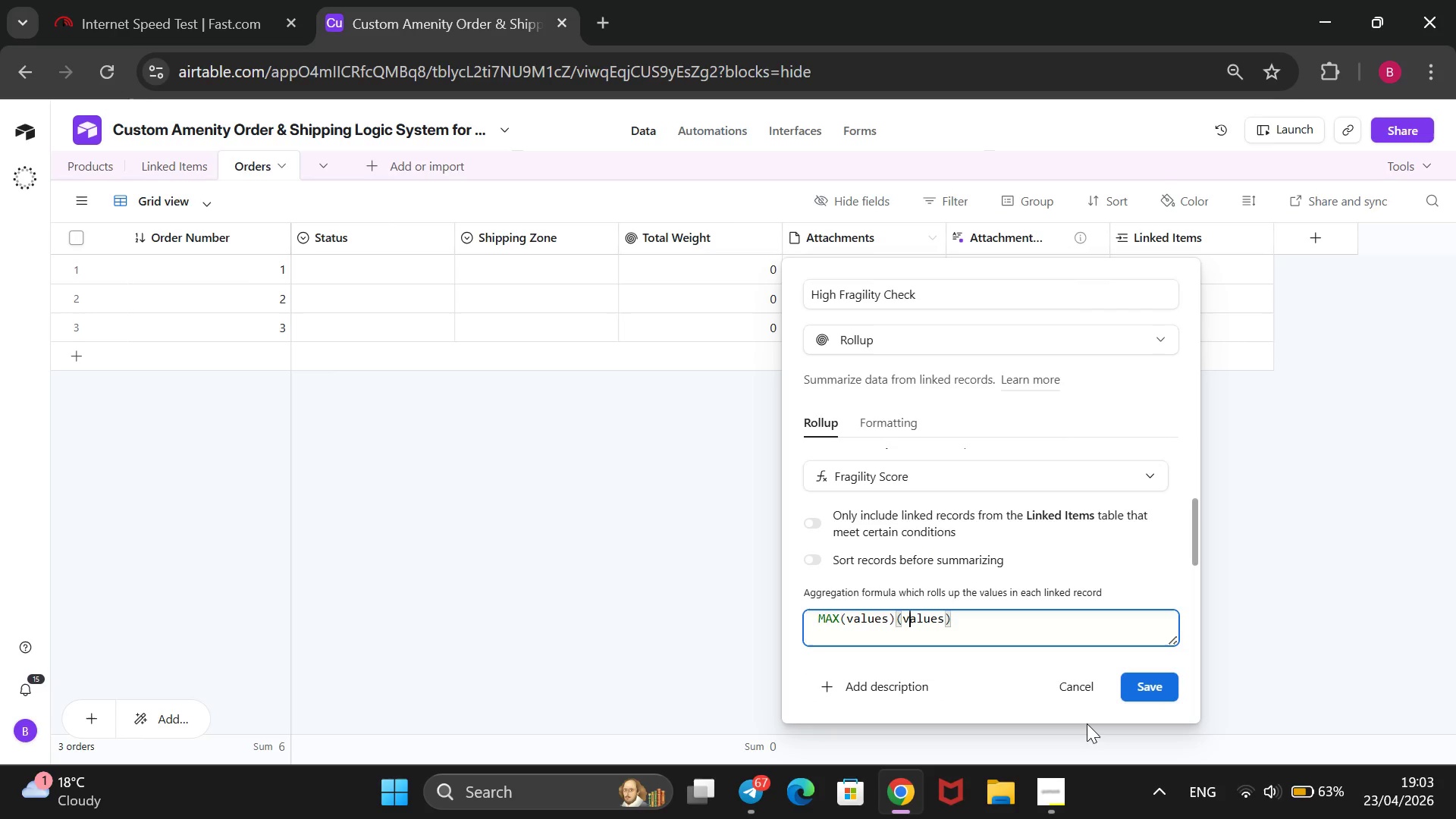 
key(ArrowRight)
 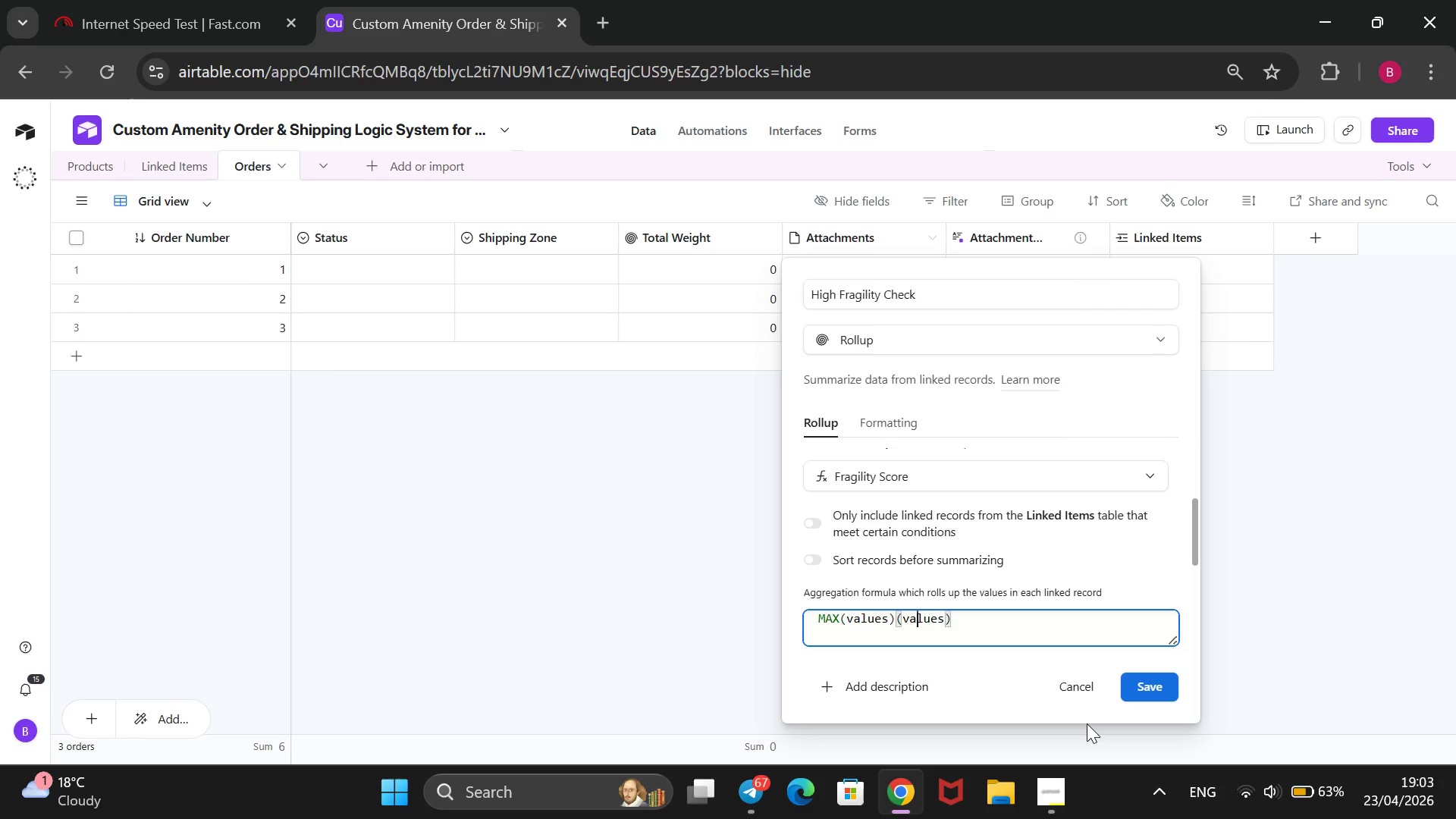 
key(ArrowRight)
 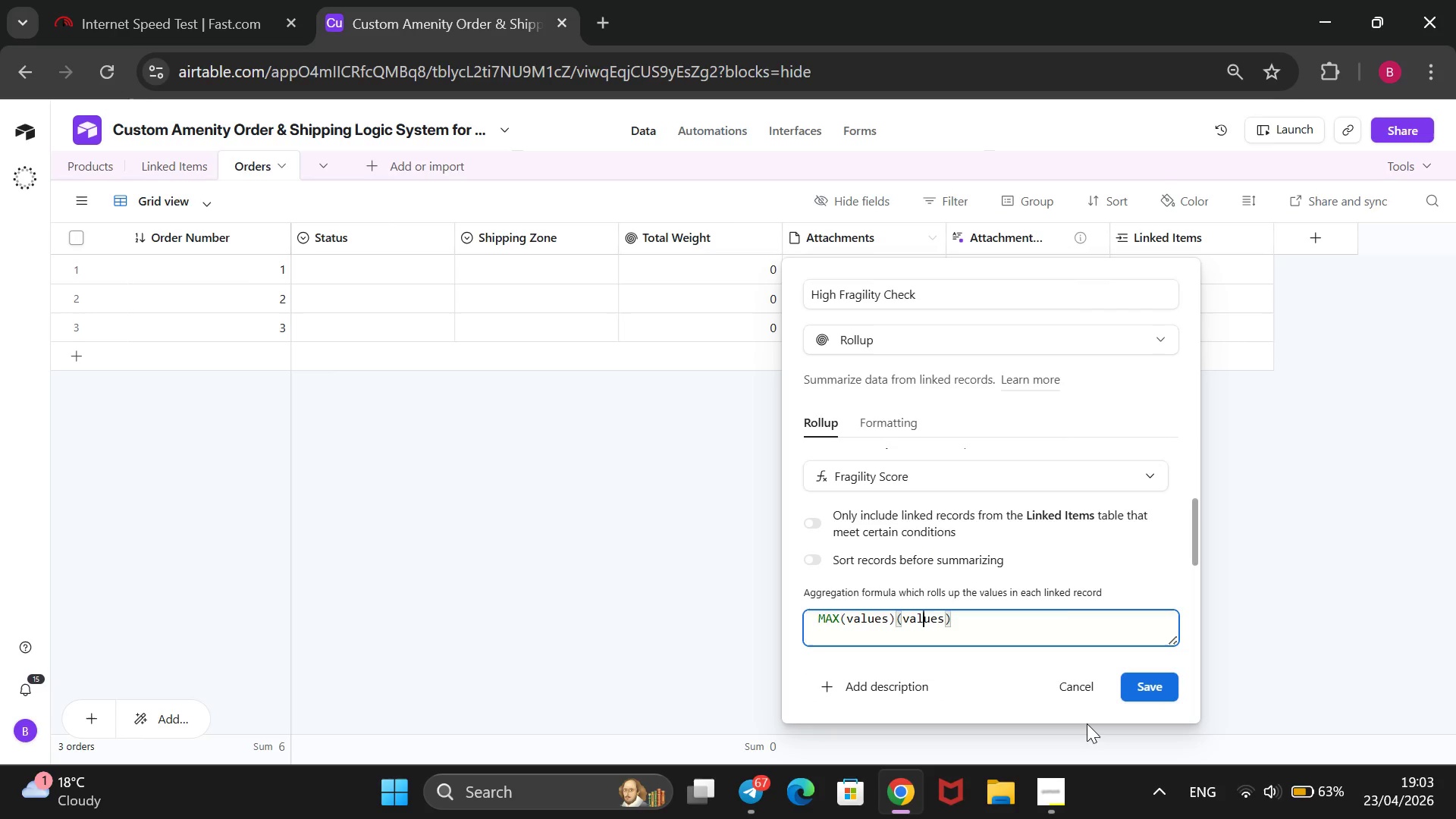 
key(ArrowRight)
 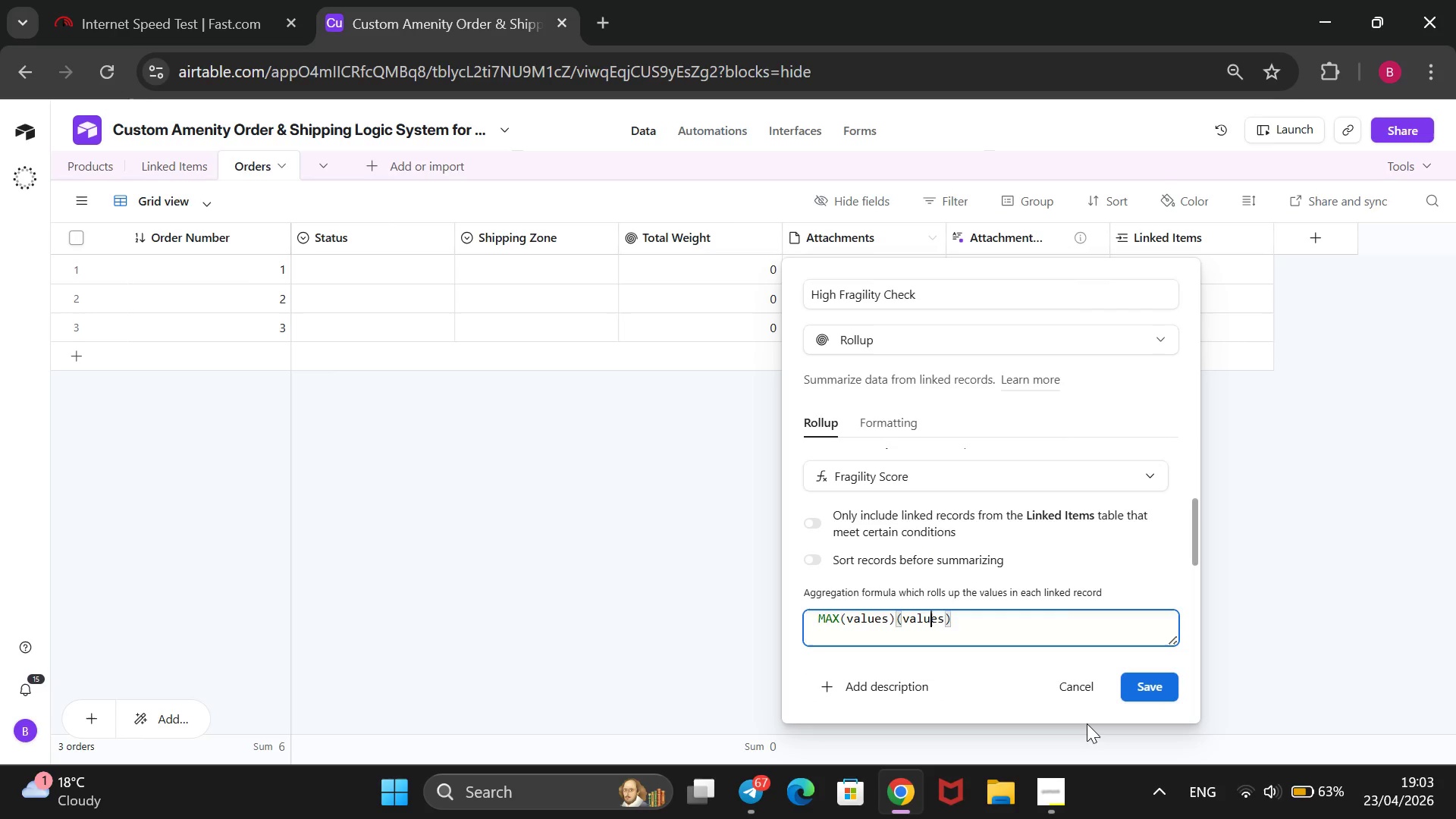 
key(ArrowRight)
 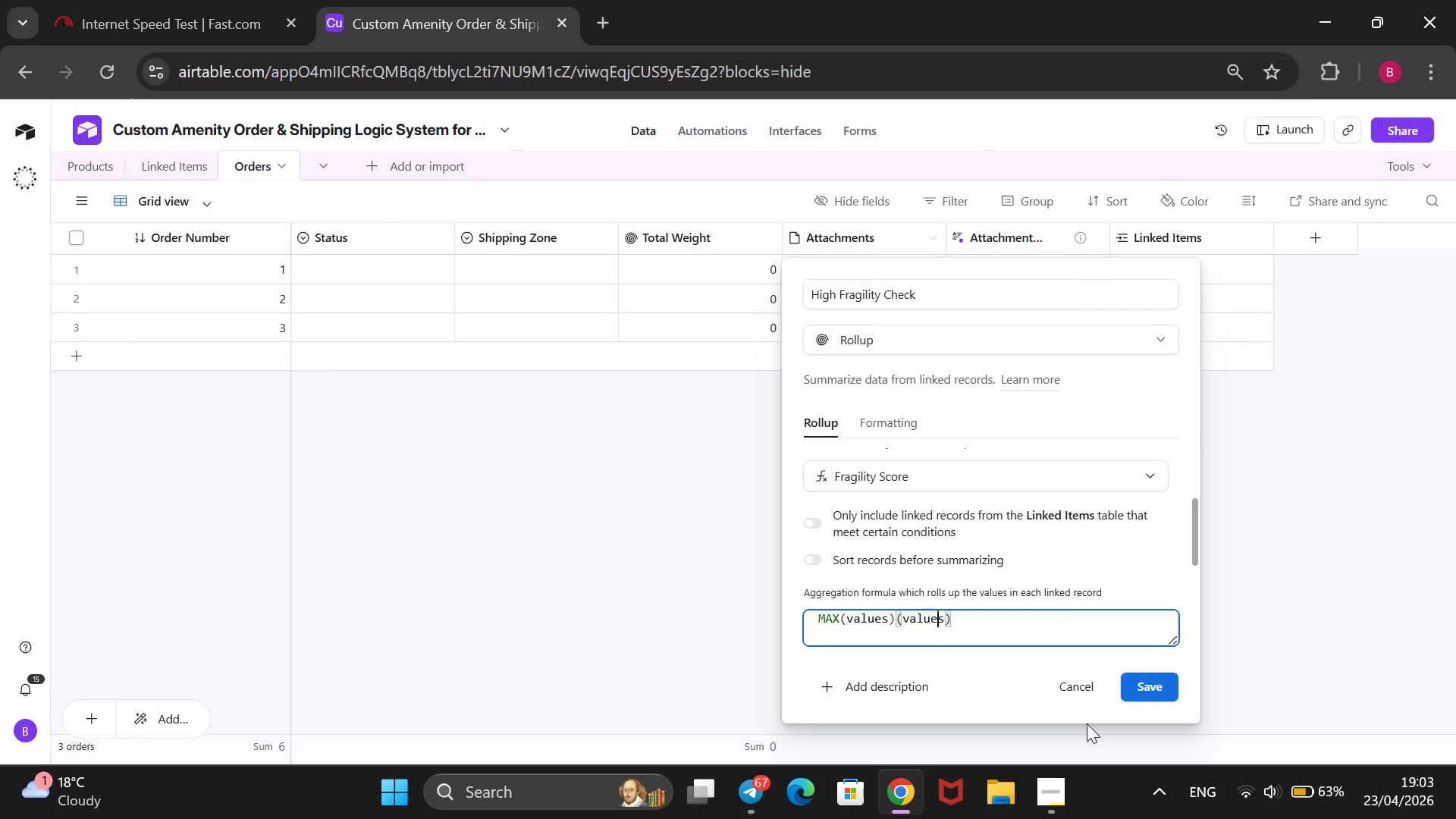 
key(ArrowRight)
 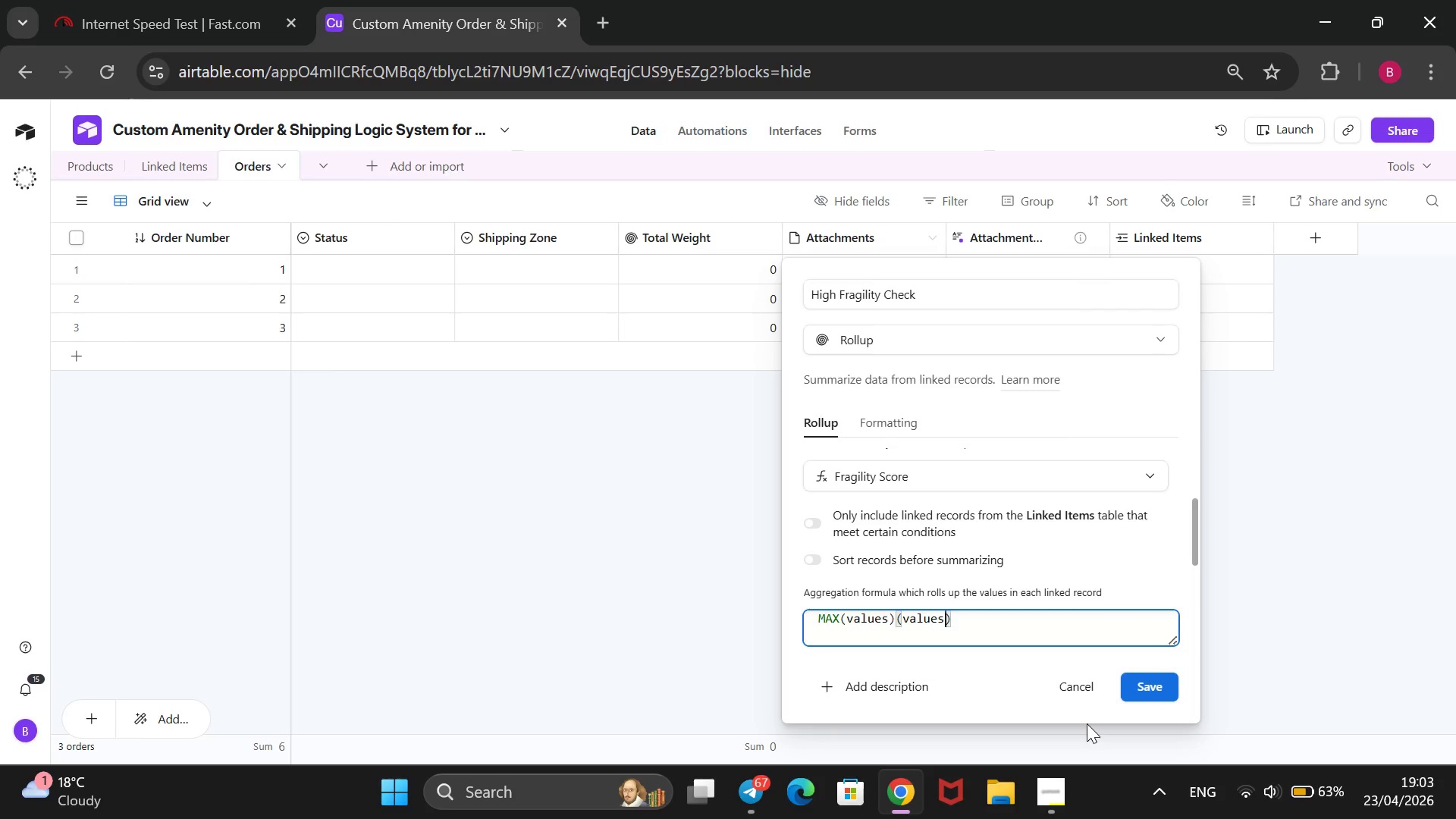 
key(ArrowRight)
 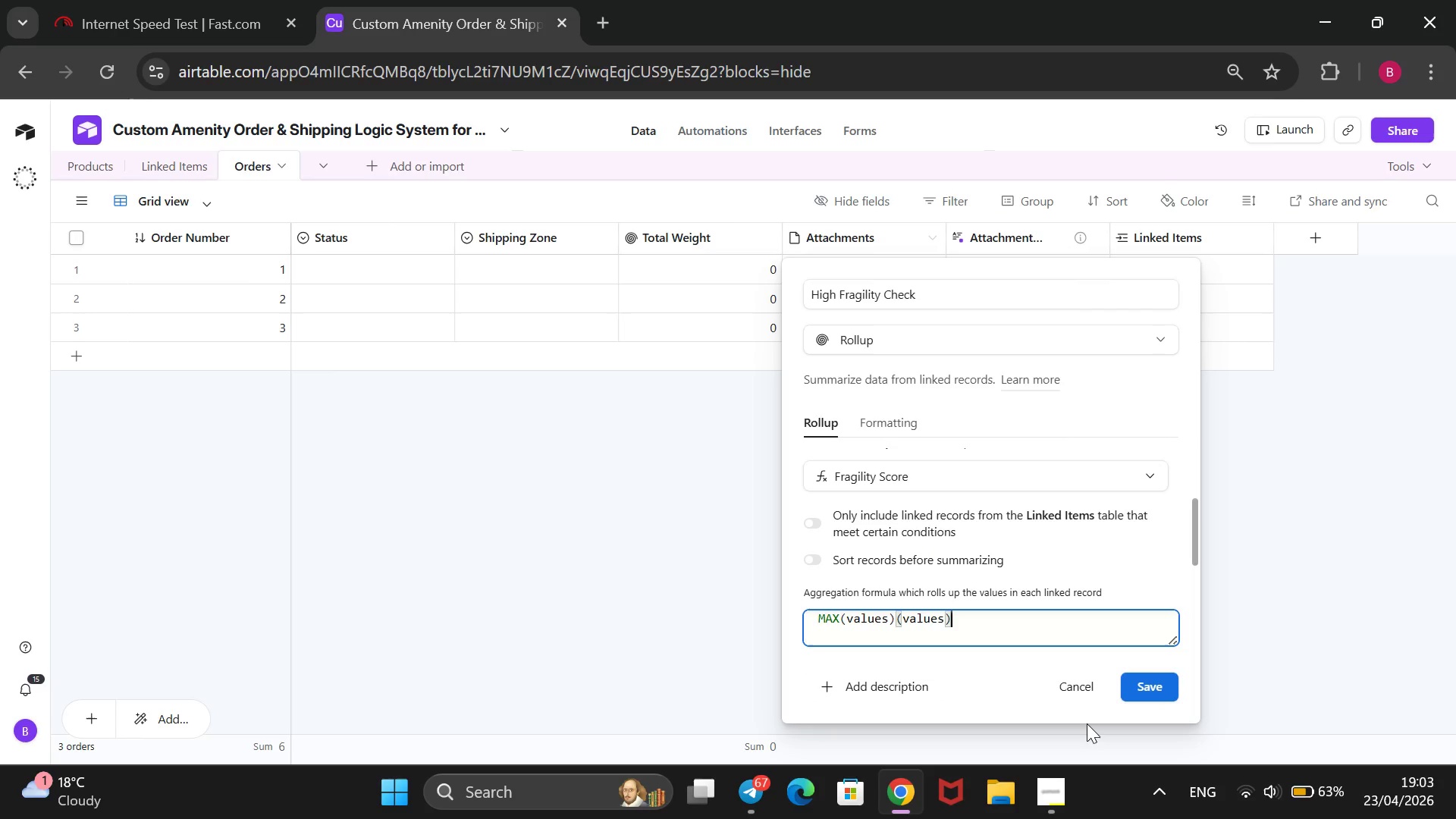 
key(ArrowRight)
 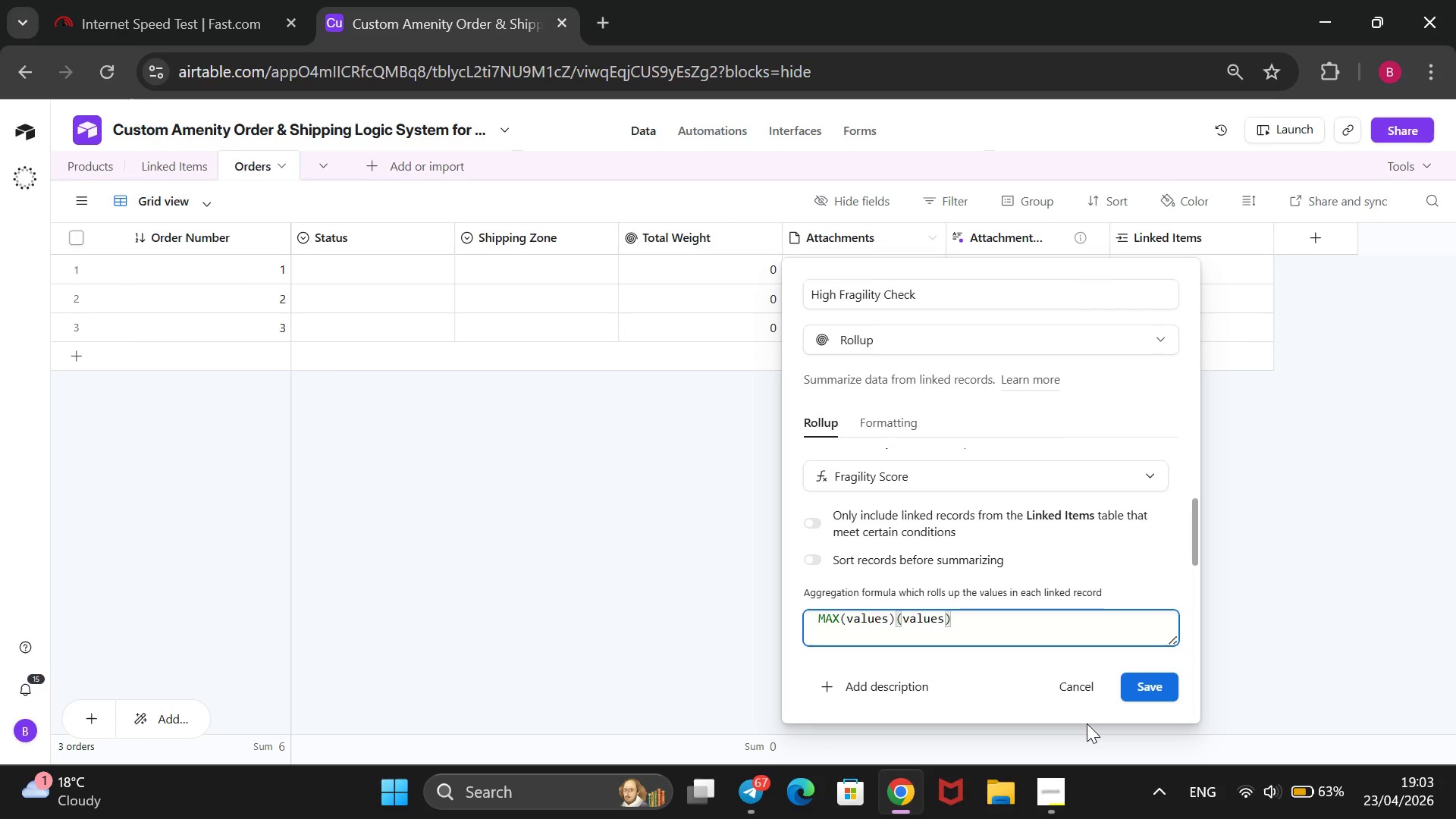 
key(Backspace)
 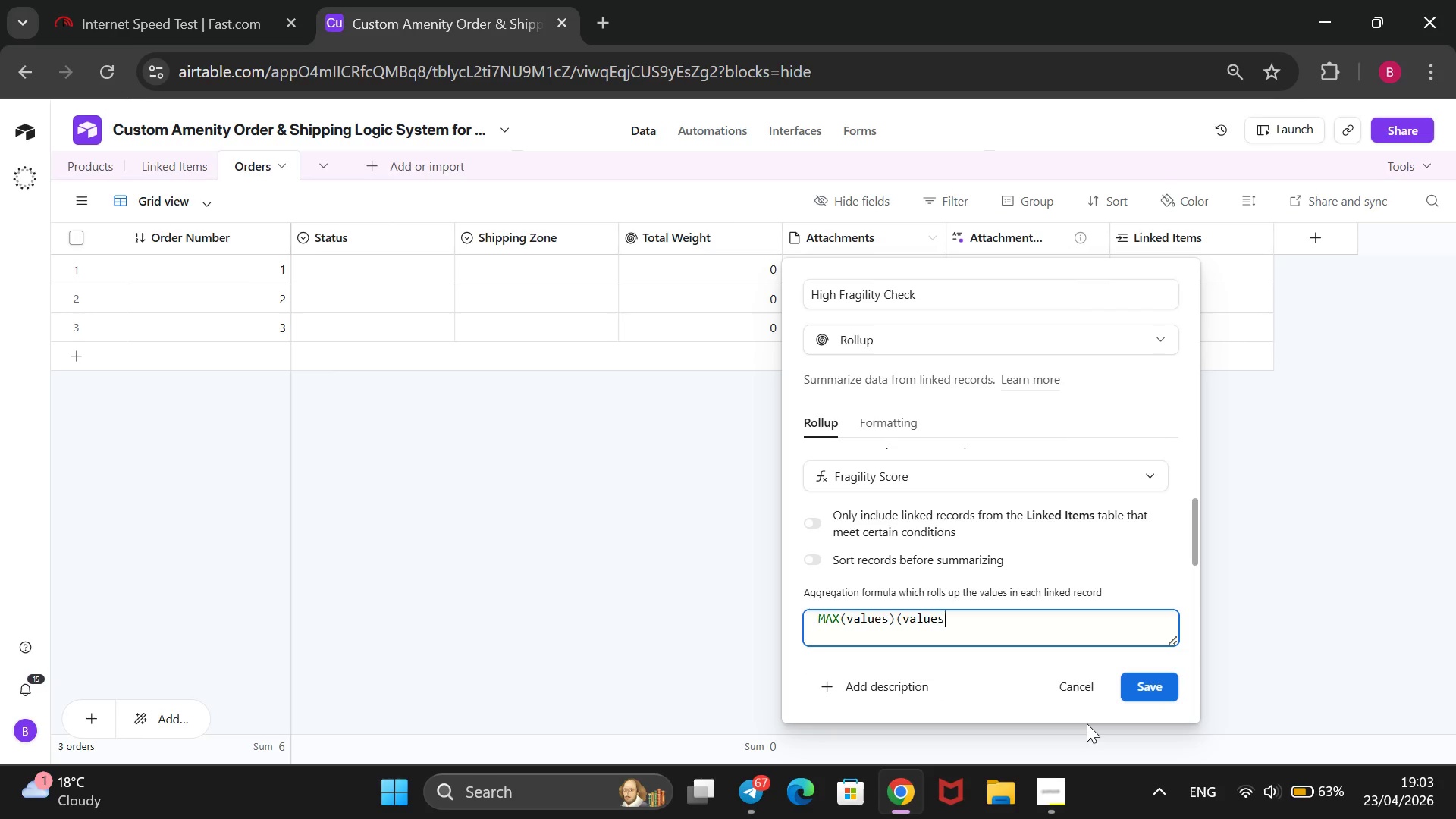 
key(Backspace)
 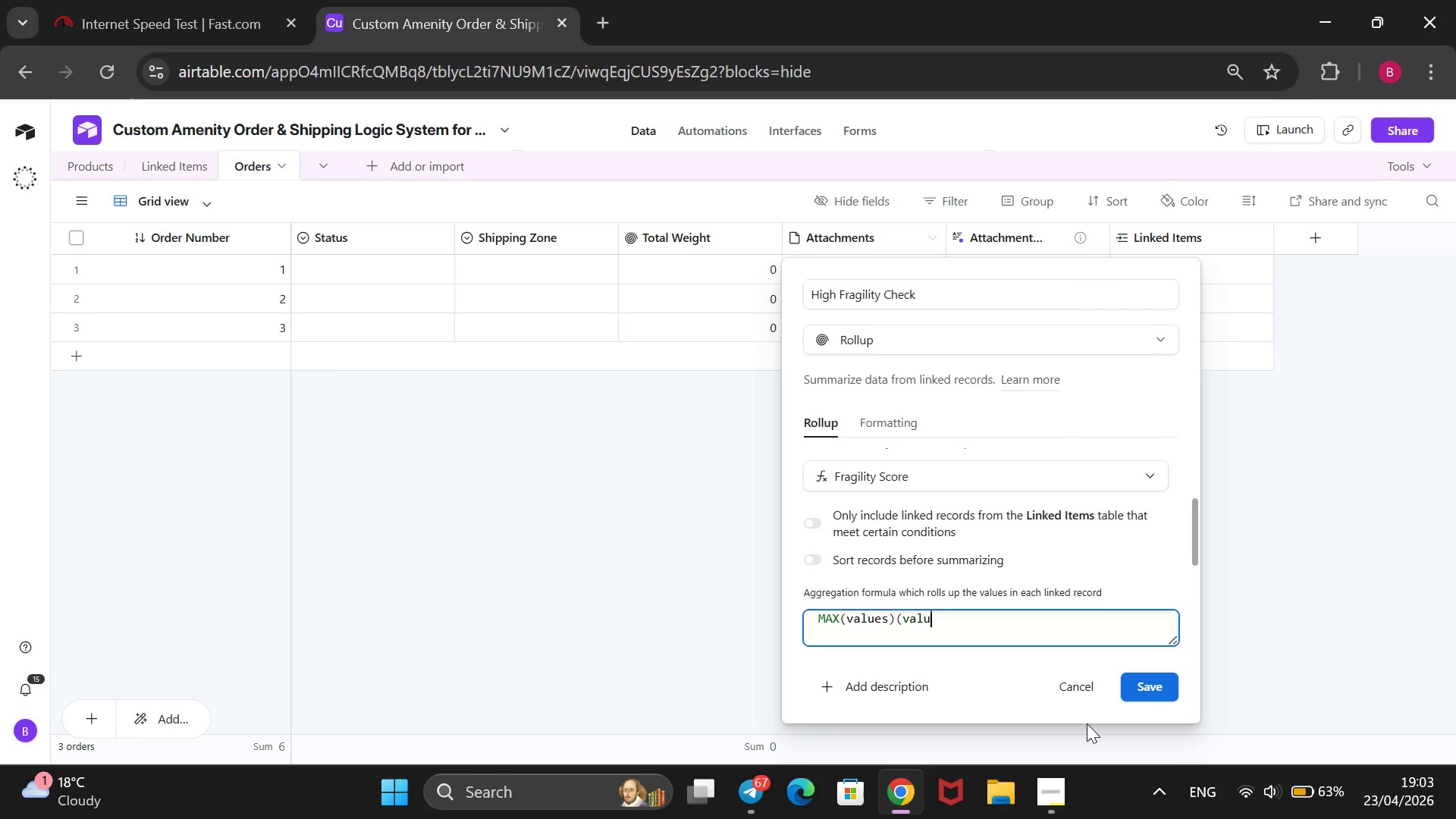 
key(Backspace)
 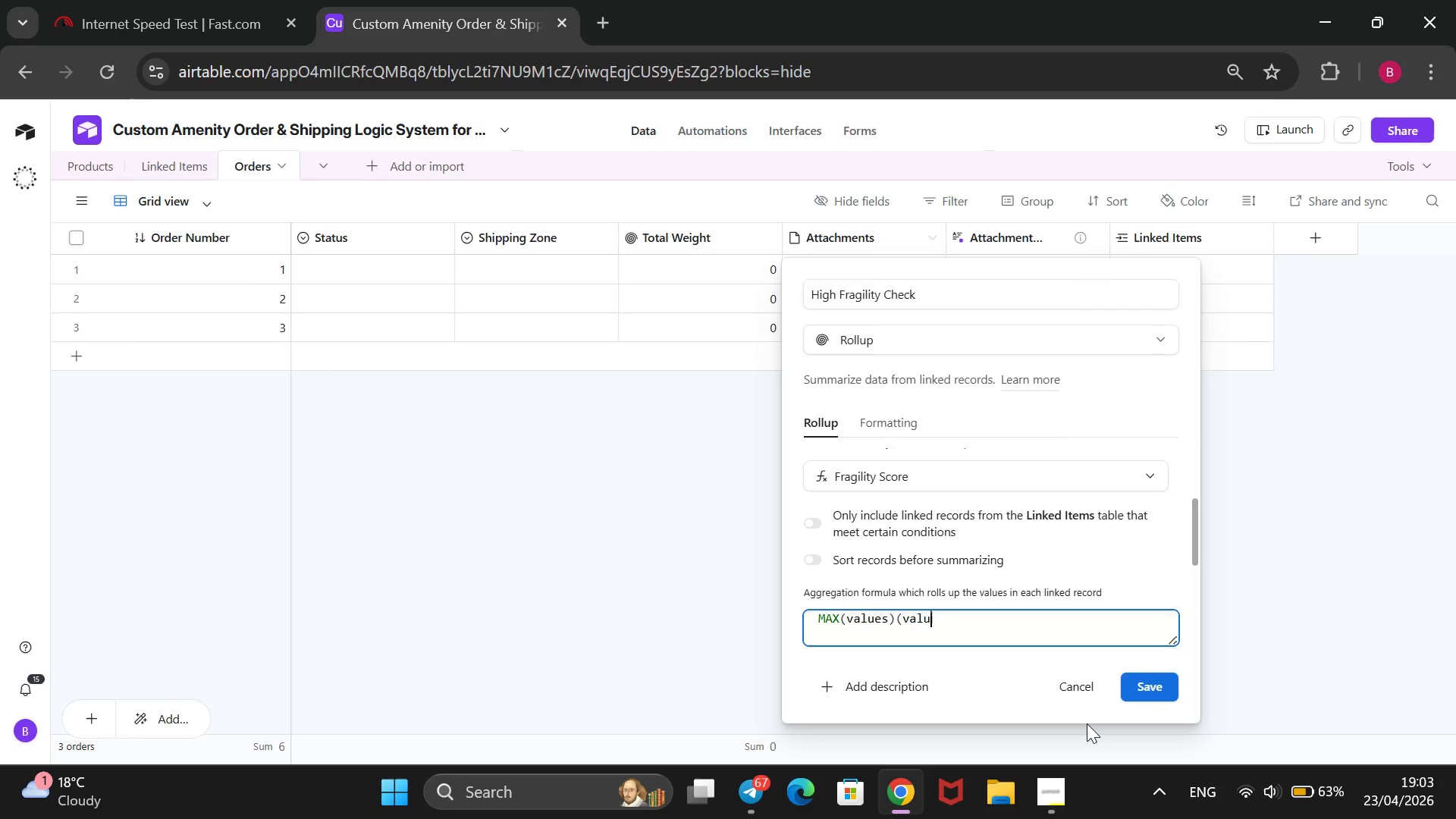 
key(Backspace)
 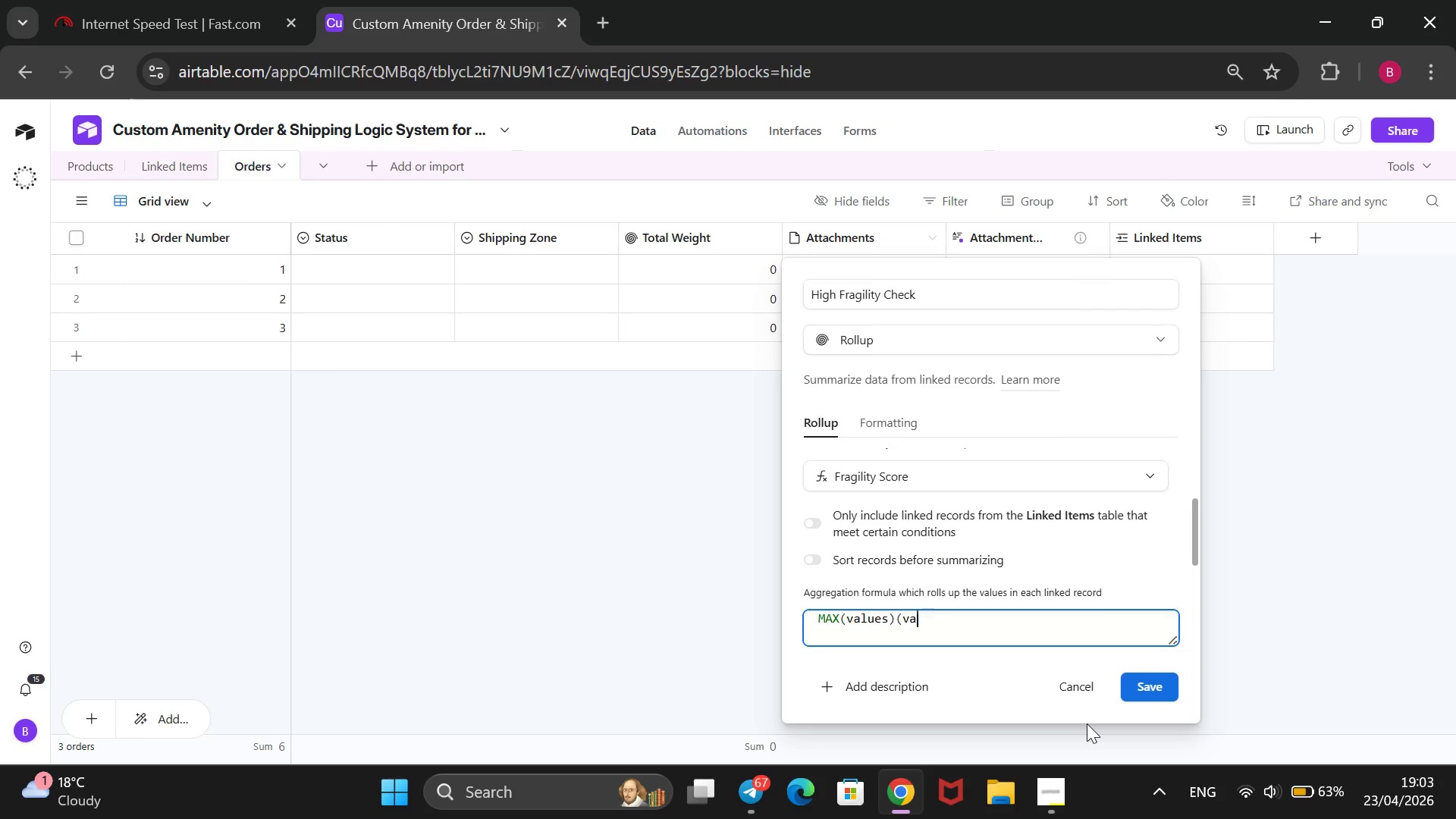 
key(Backspace)
 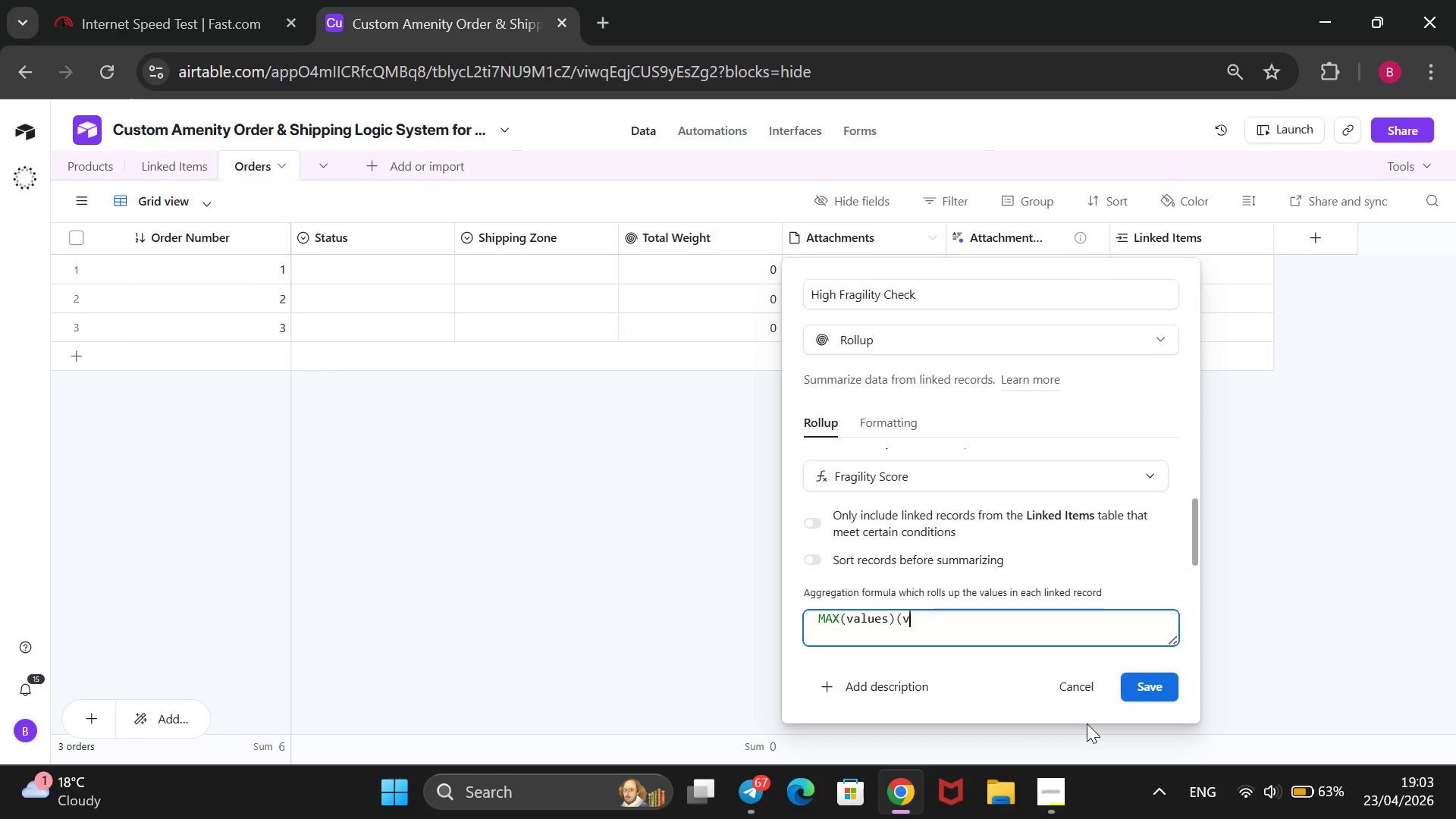 
key(Backspace)
 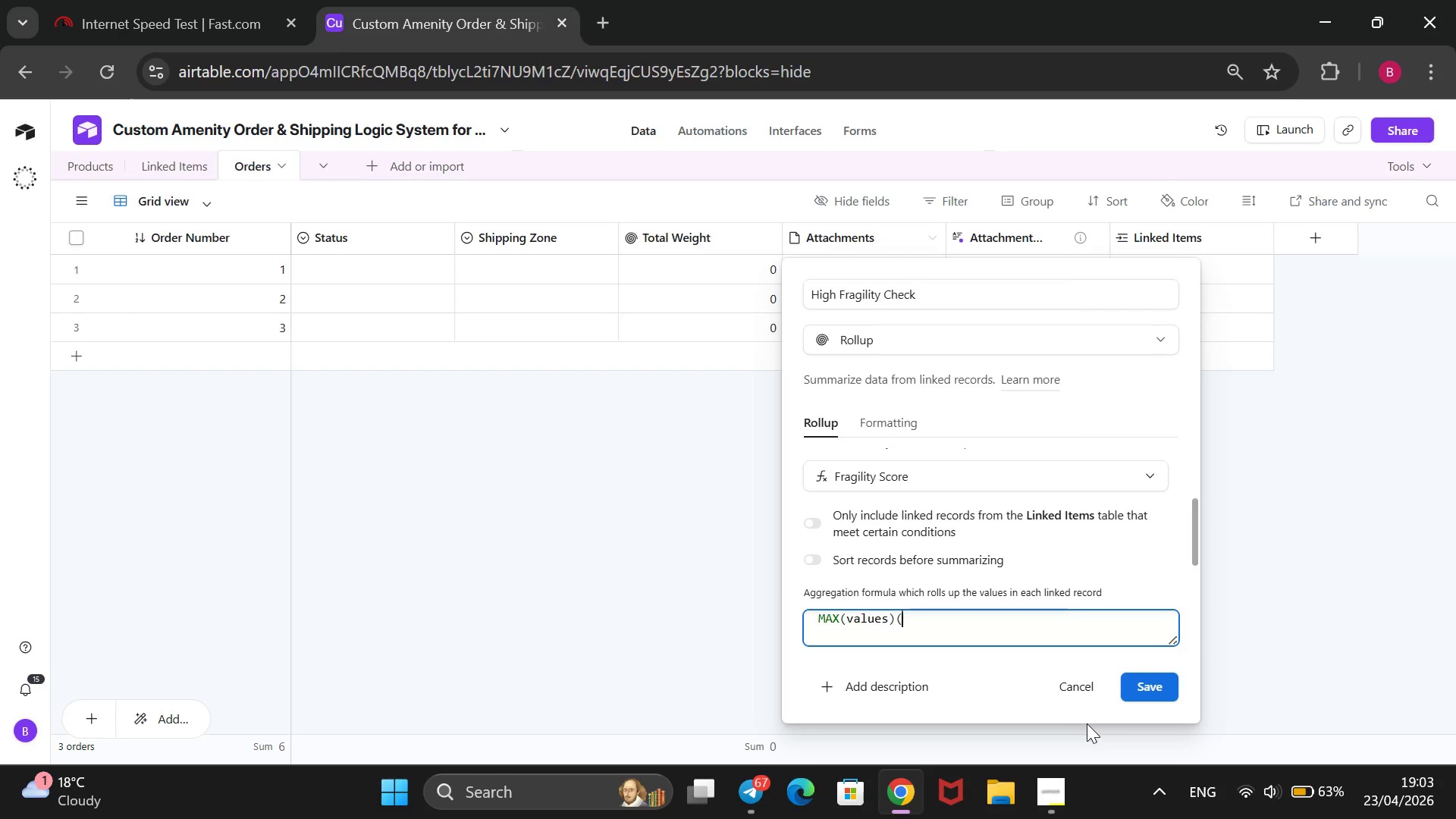 
key(Backspace)
 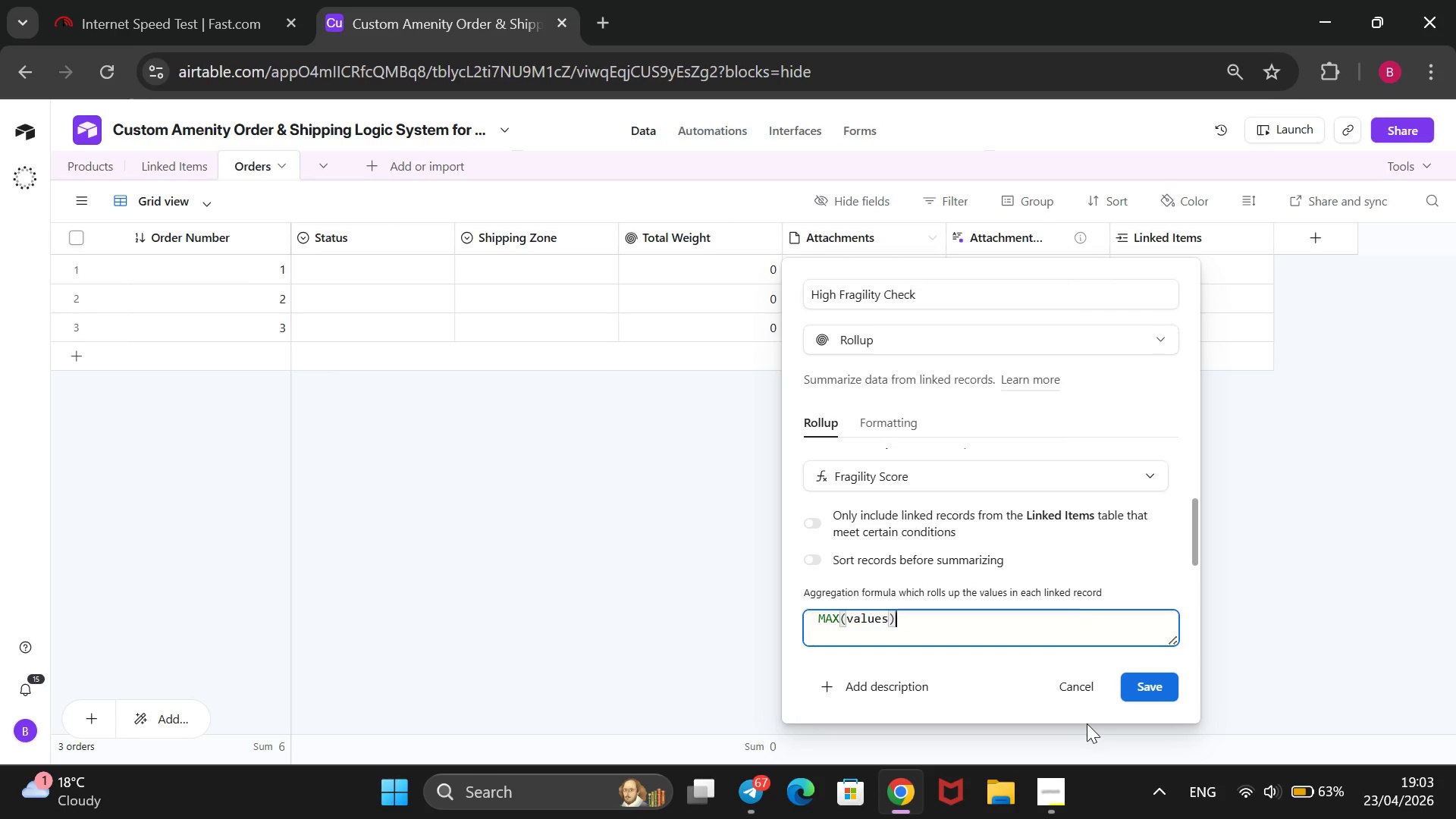 
key(Backspace)
 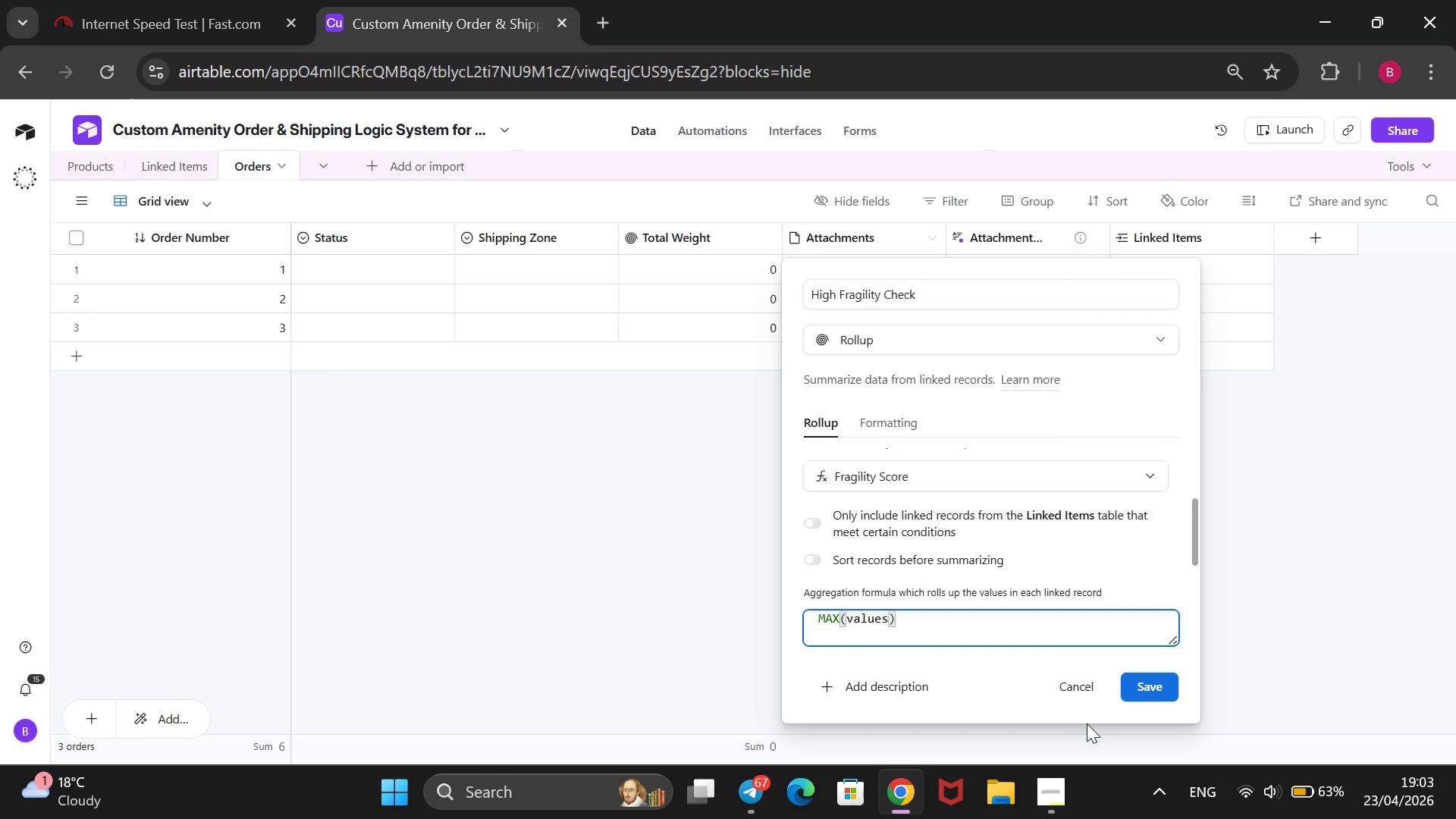 
key(Enter)
 